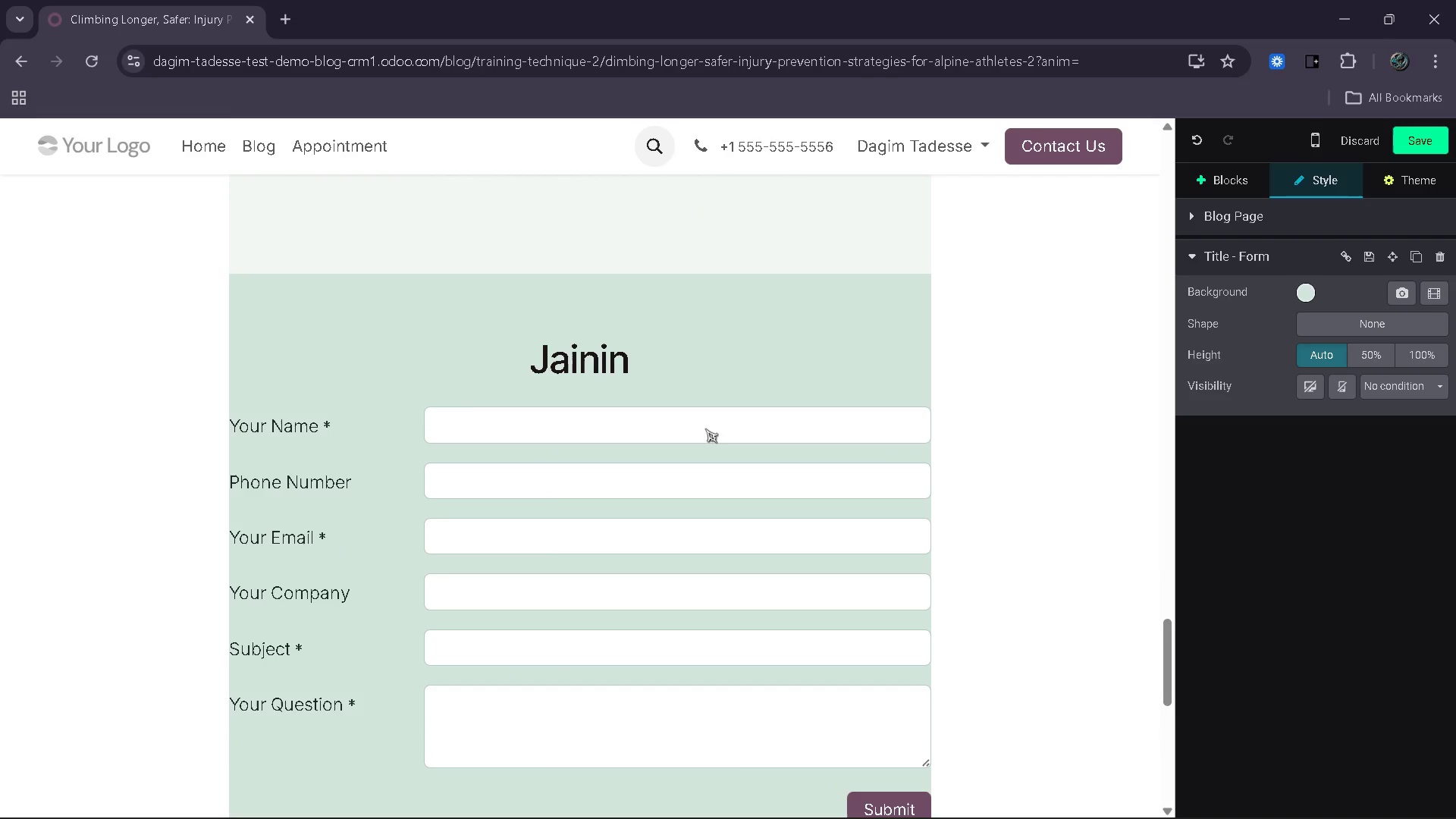 
key(Backspace)
 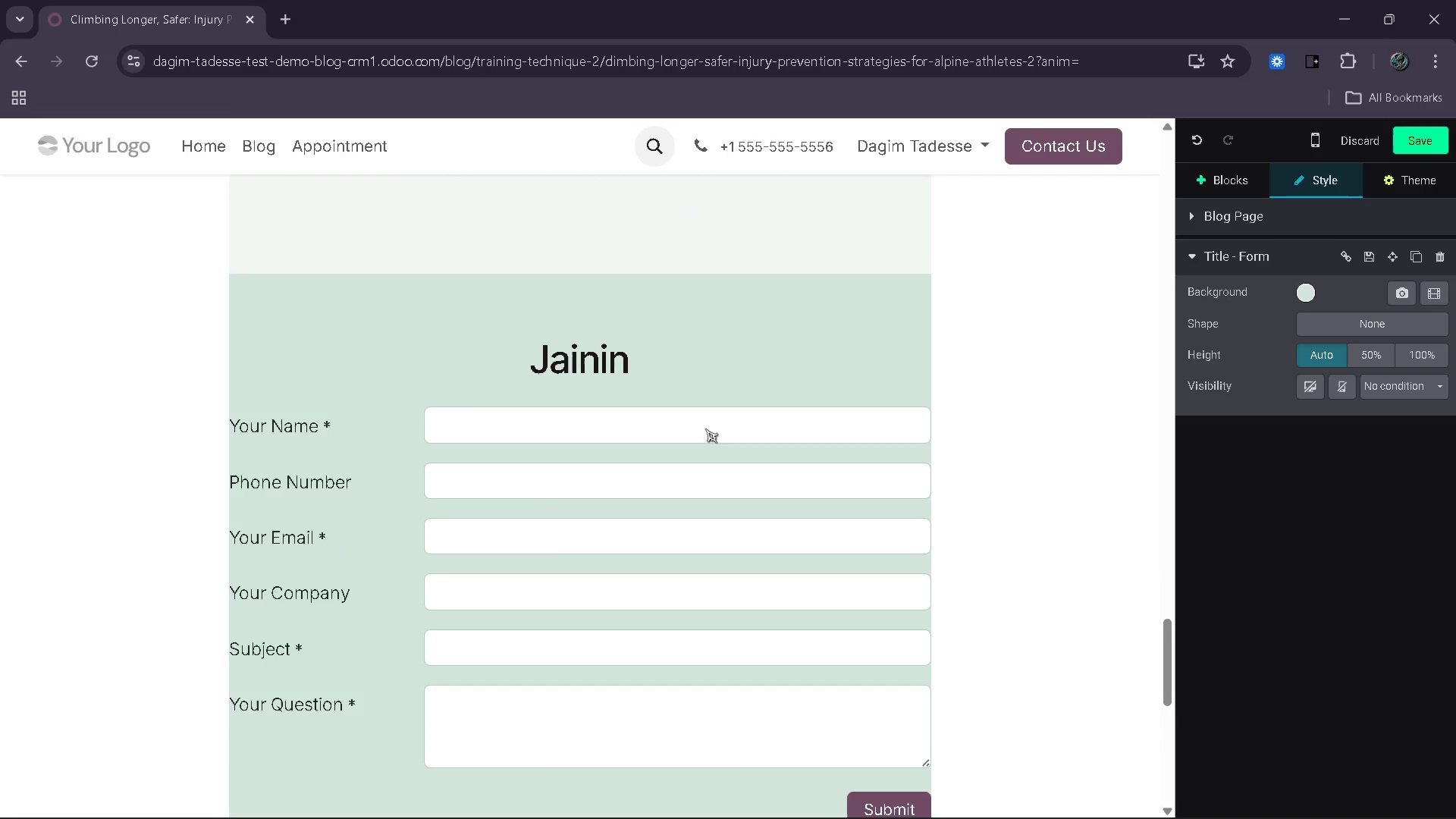 
key(Backspace)
 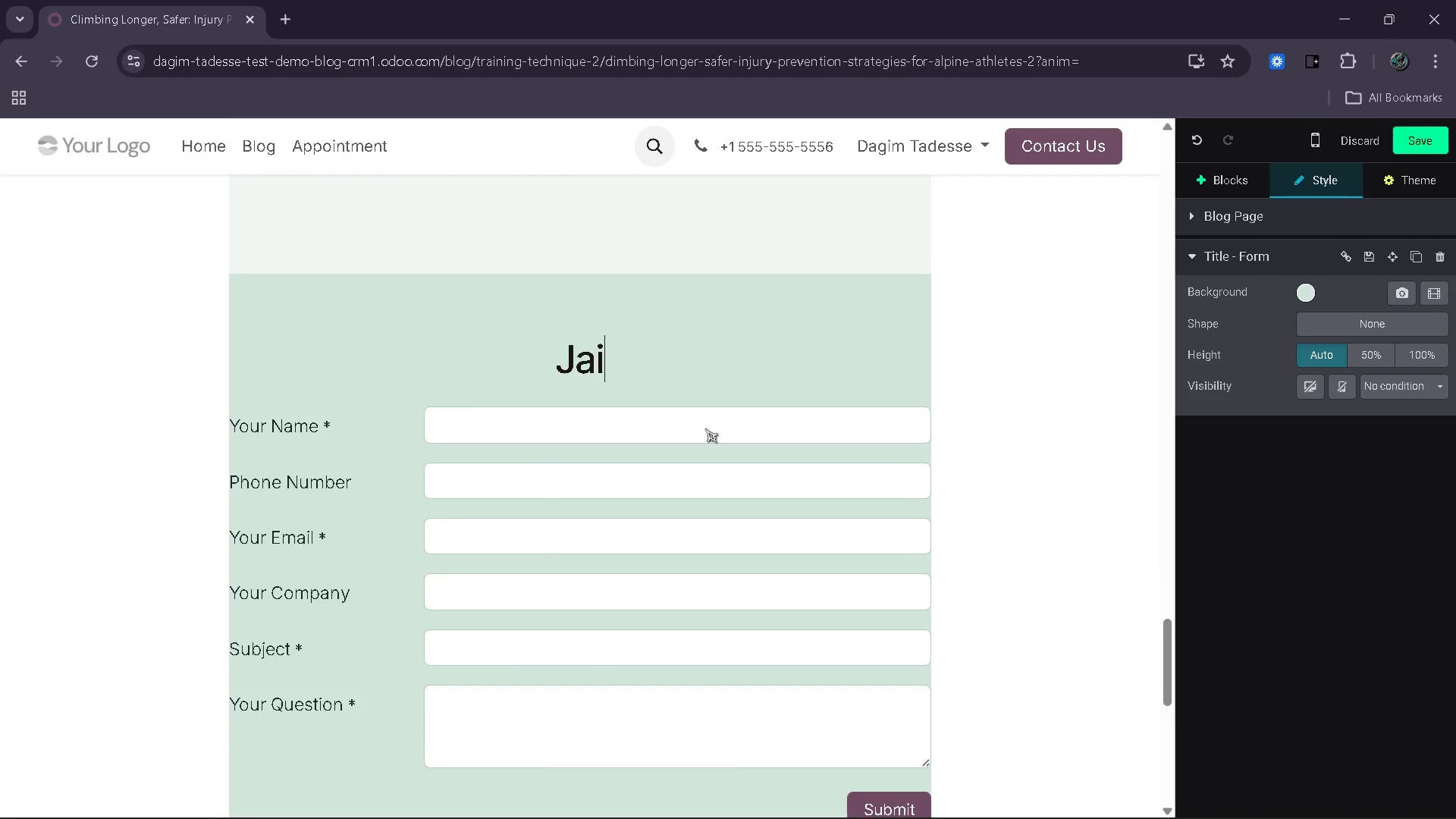 
key(Backspace)
 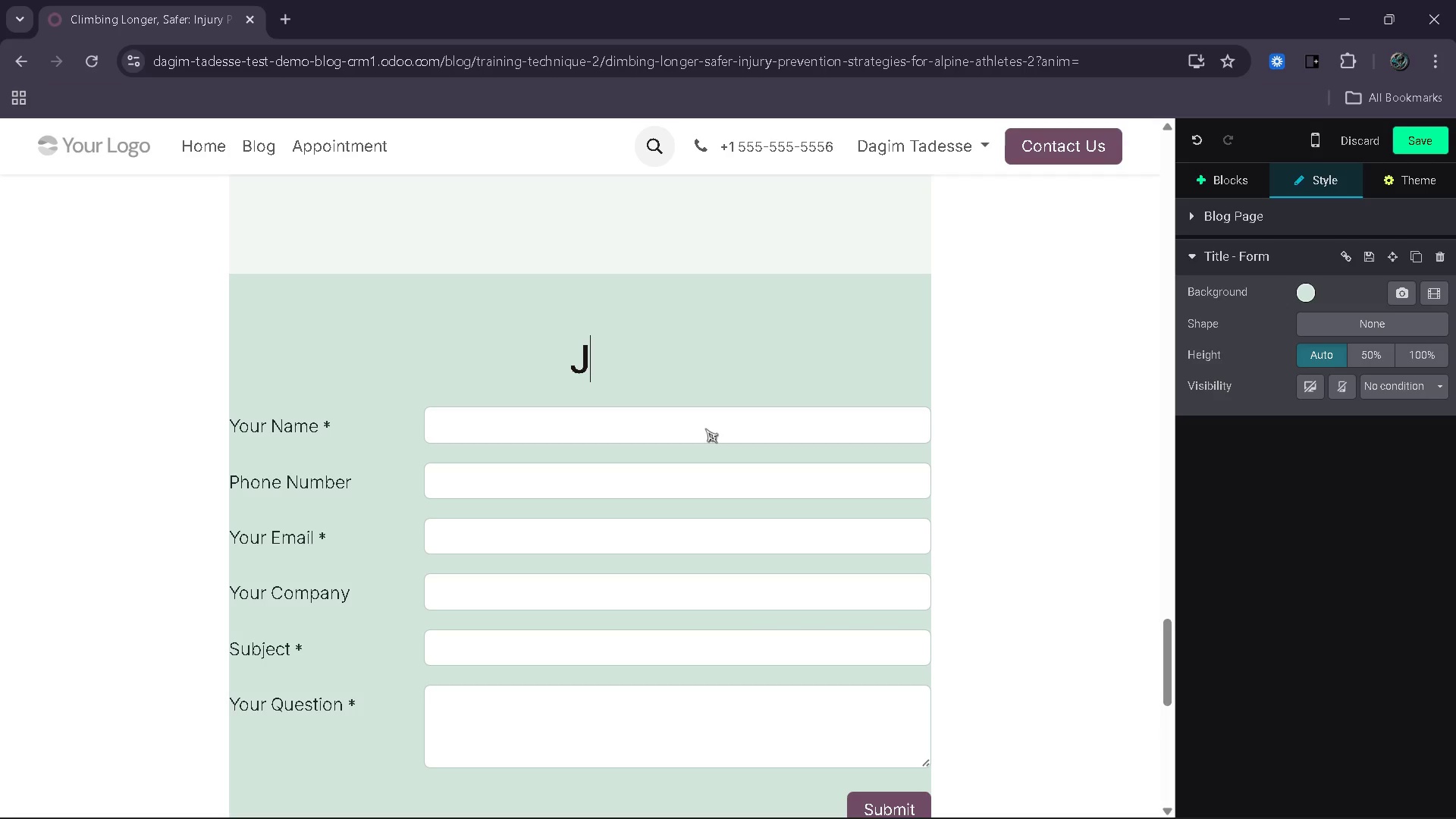 
key(Backspace)
 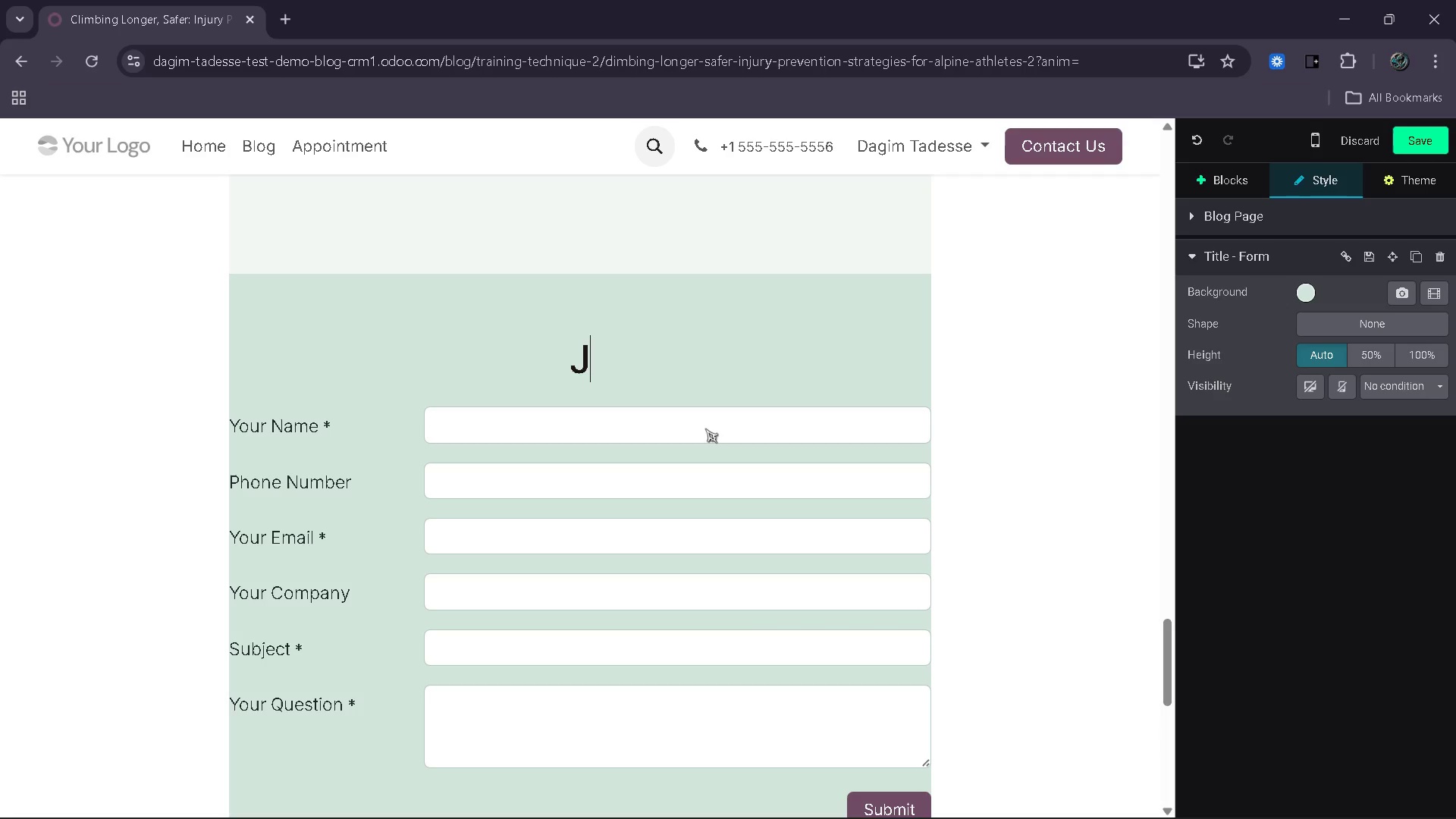 
key(Enter)
 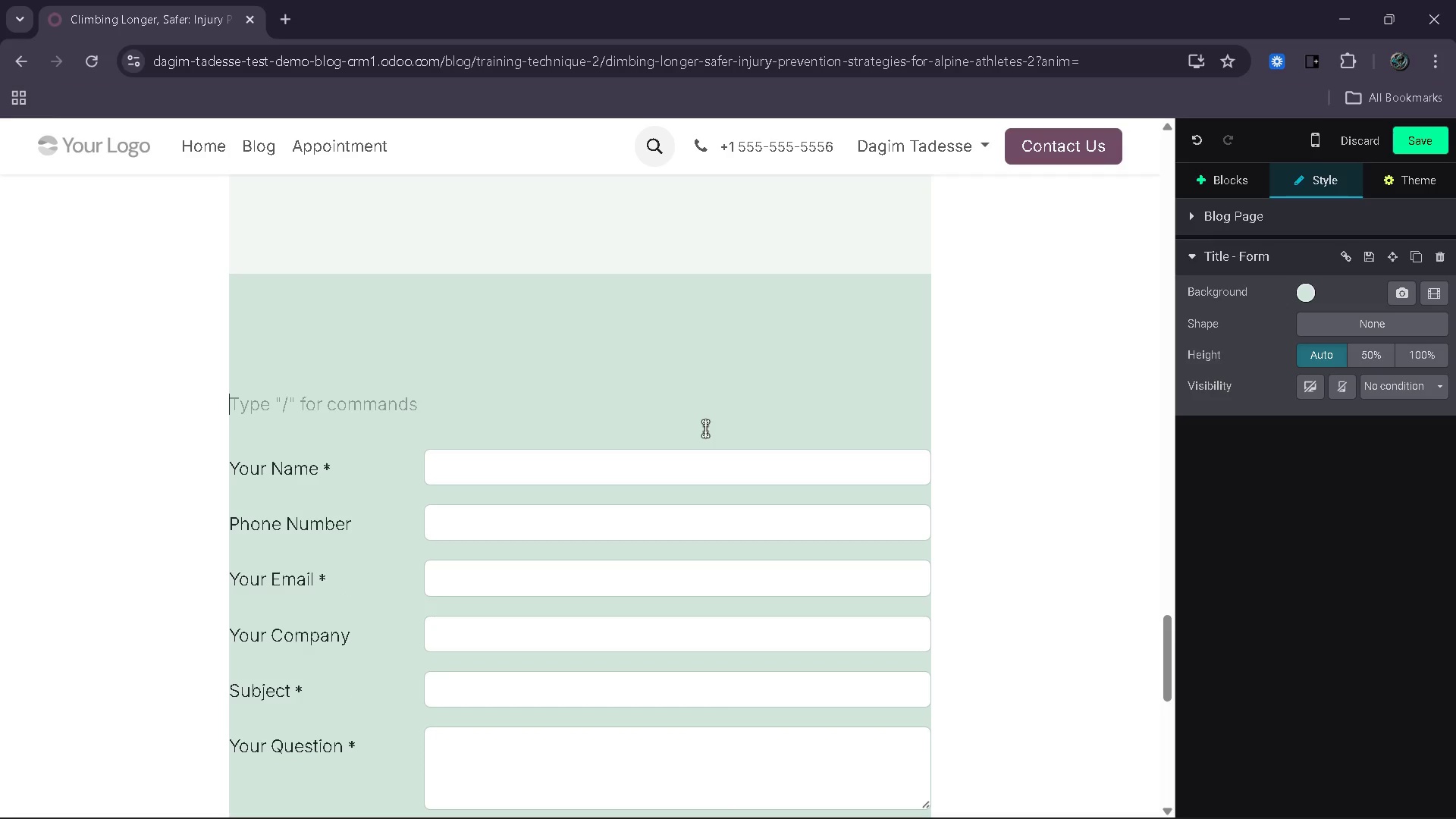 
key(Backspace)
type(Secure Your Spot in the s)
key(Backspace)
type(Summer Summit Camp)
 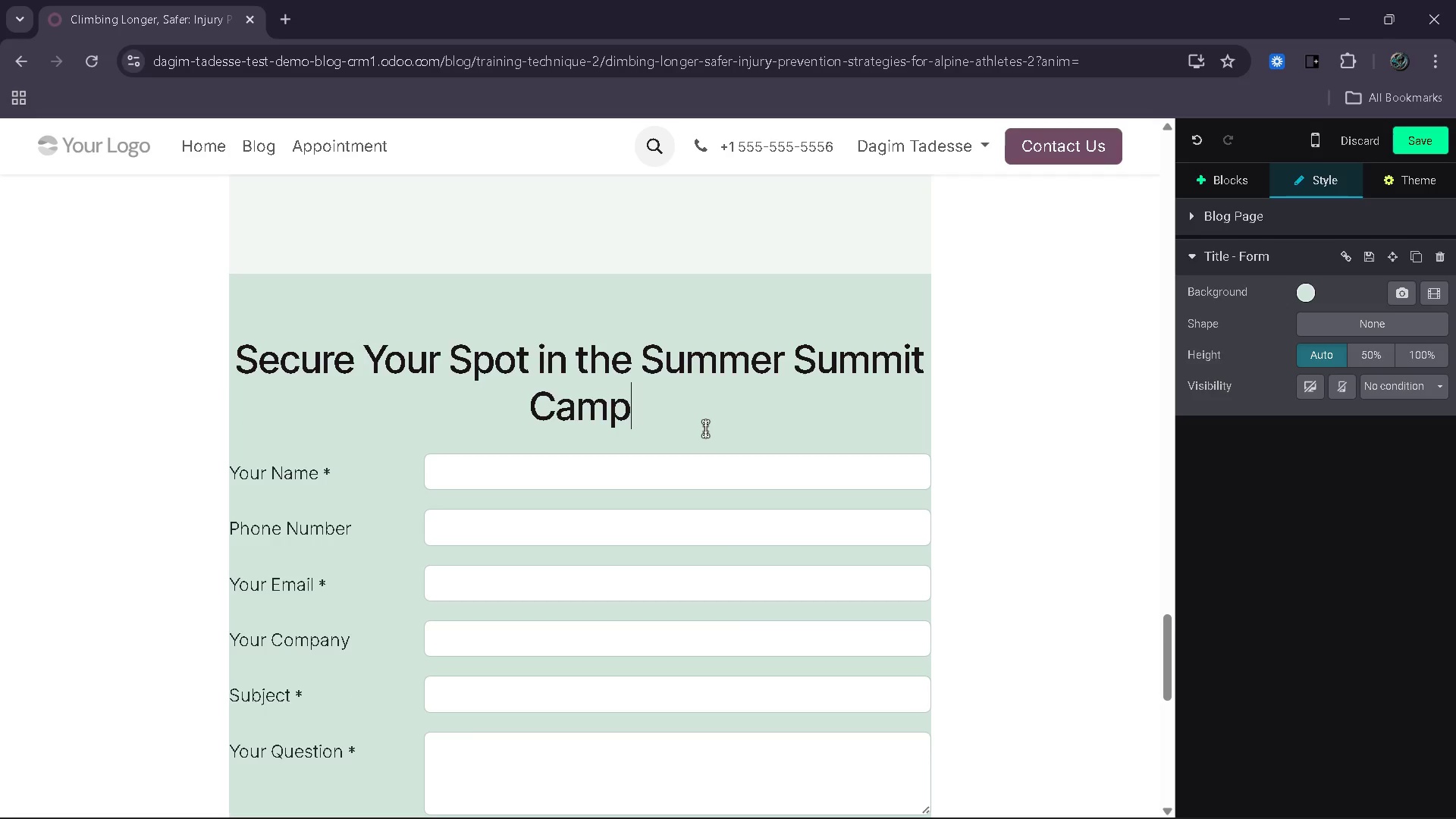 
wait(12.01)
 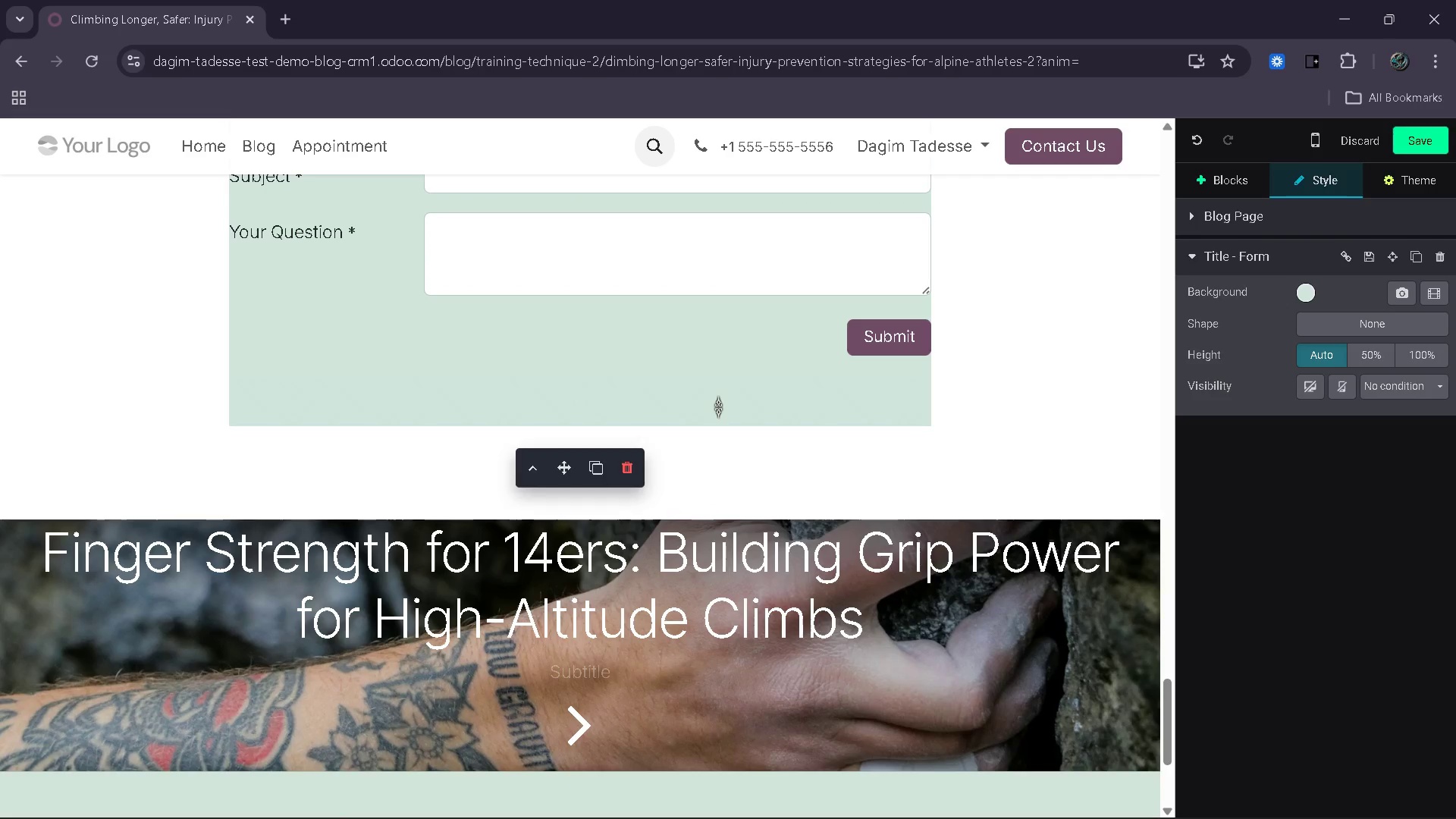 
mouse_move([714, 484])
 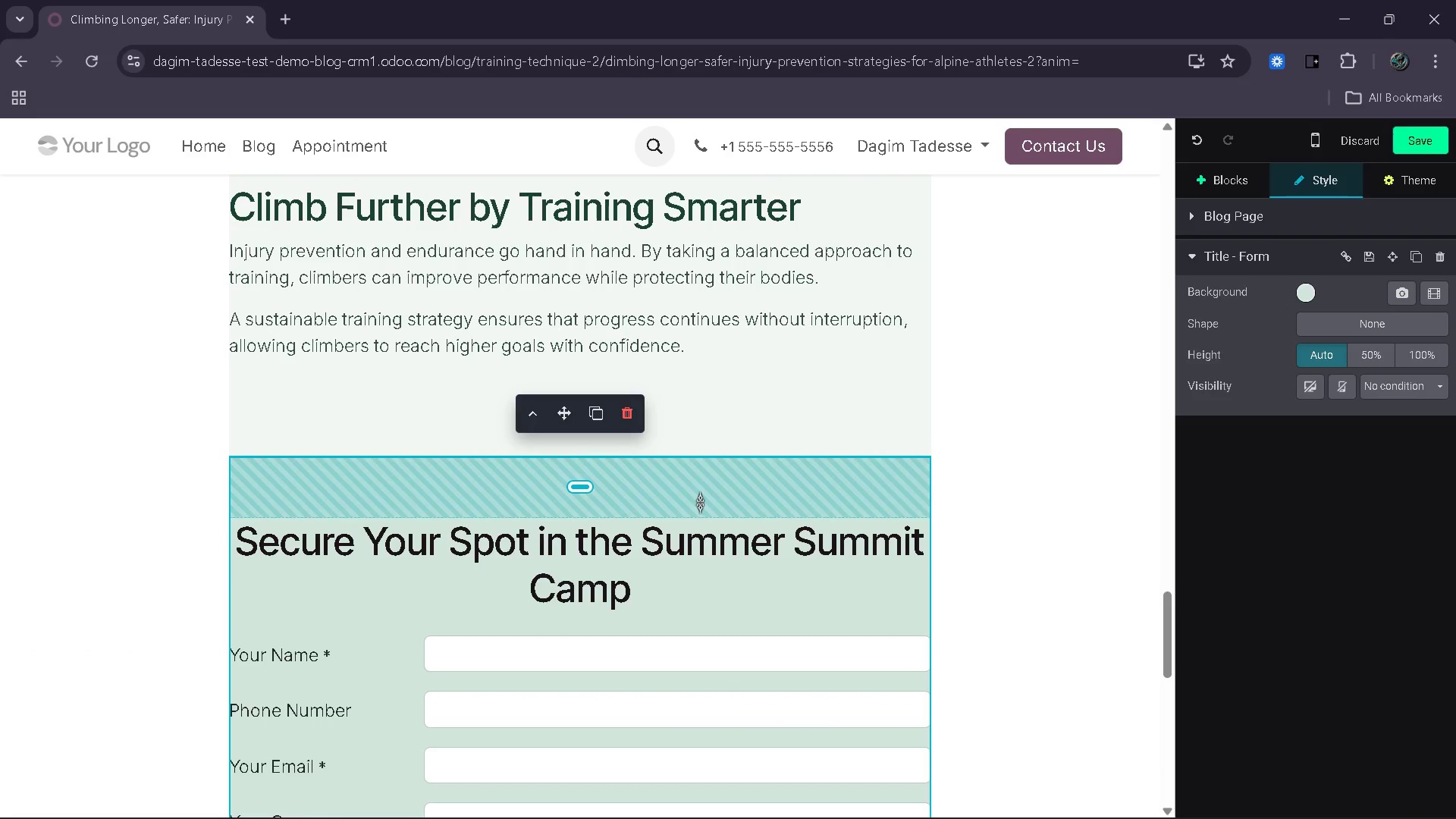 
left_click([700, 502])
 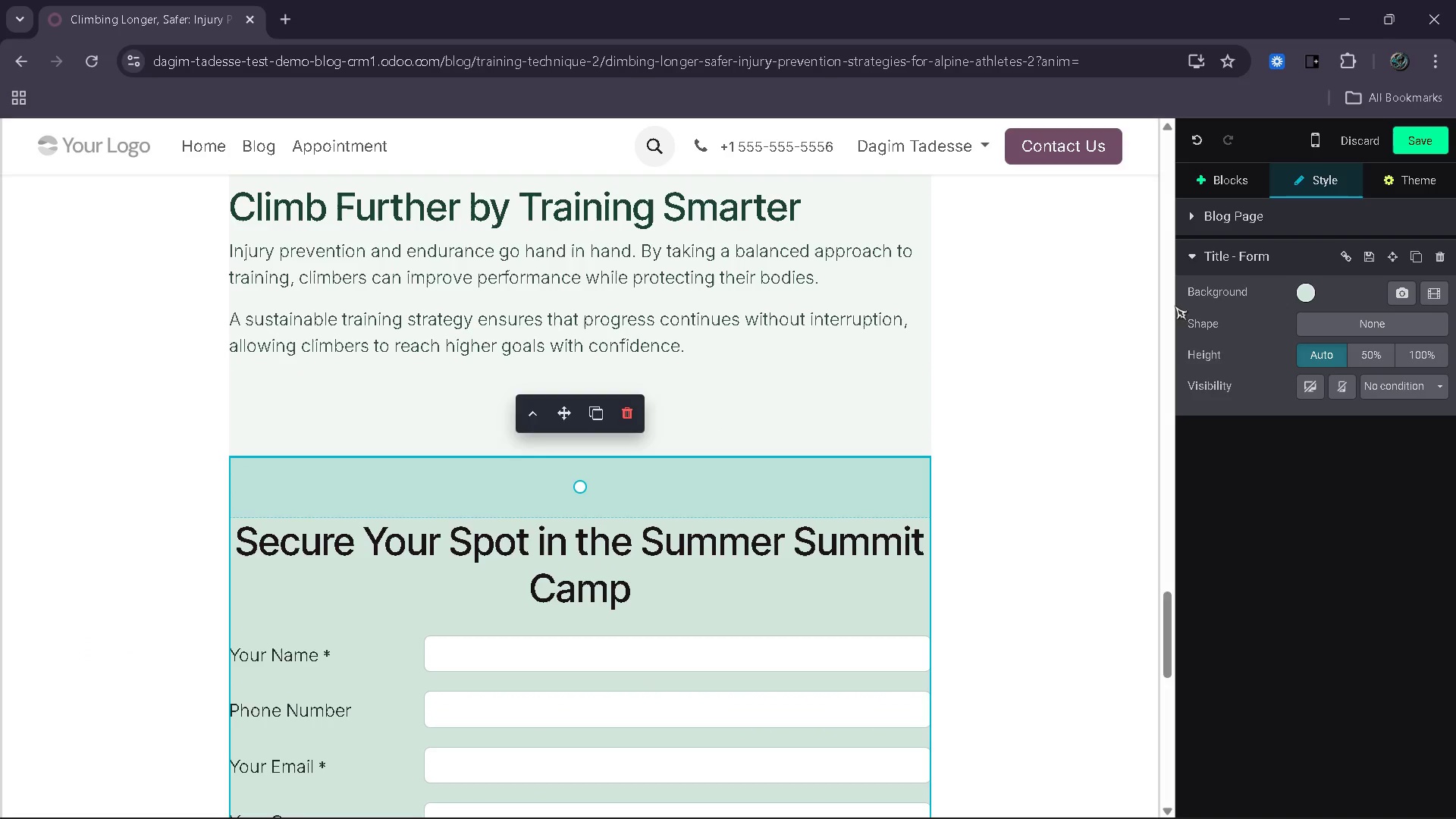 
left_click([1257, 225])
 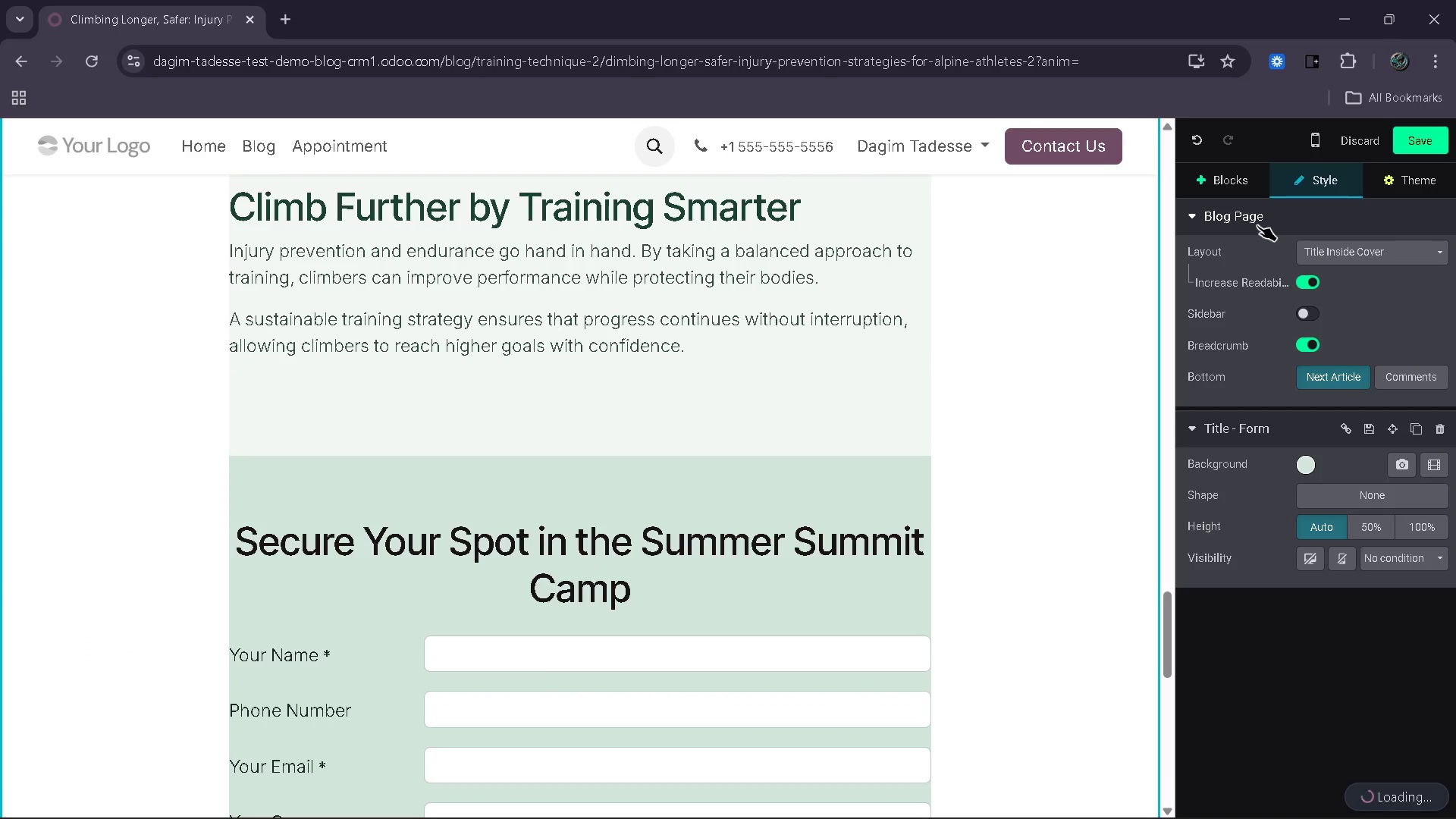 
left_click([1257, 225])
 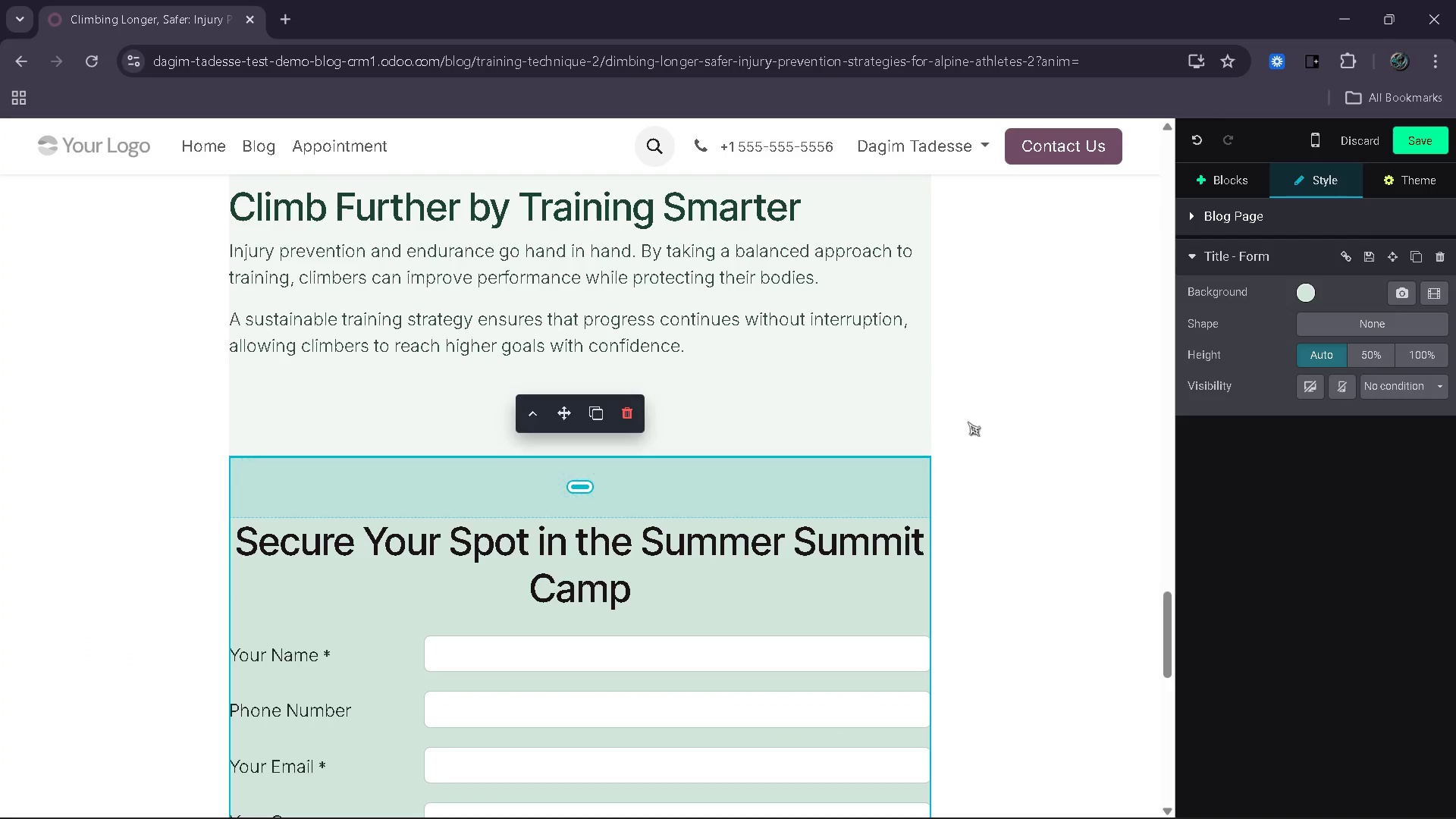 
mouse_move([786, 416])
 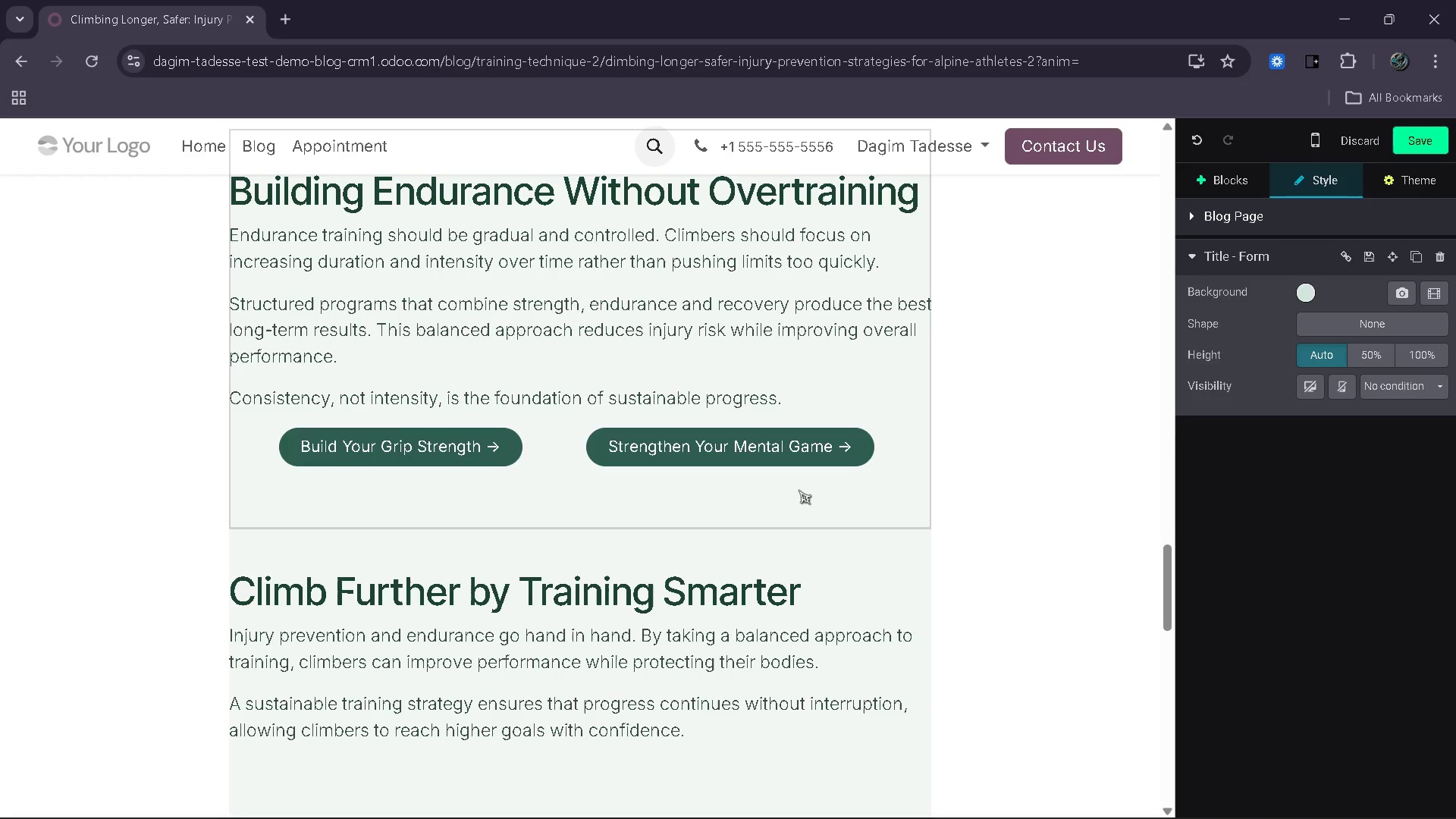 
left_click([799, 490])
 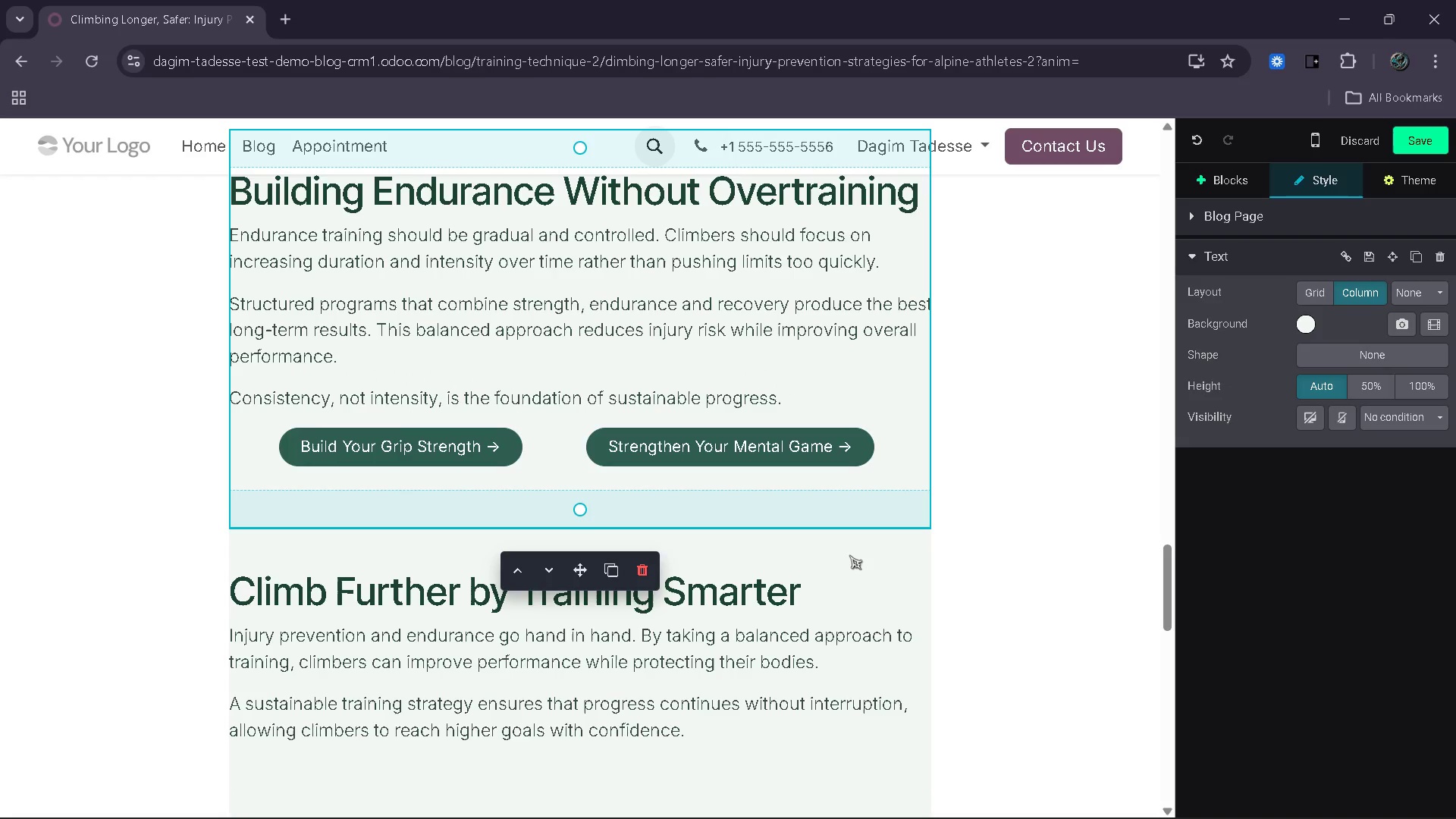 
left_click([849, 555])
 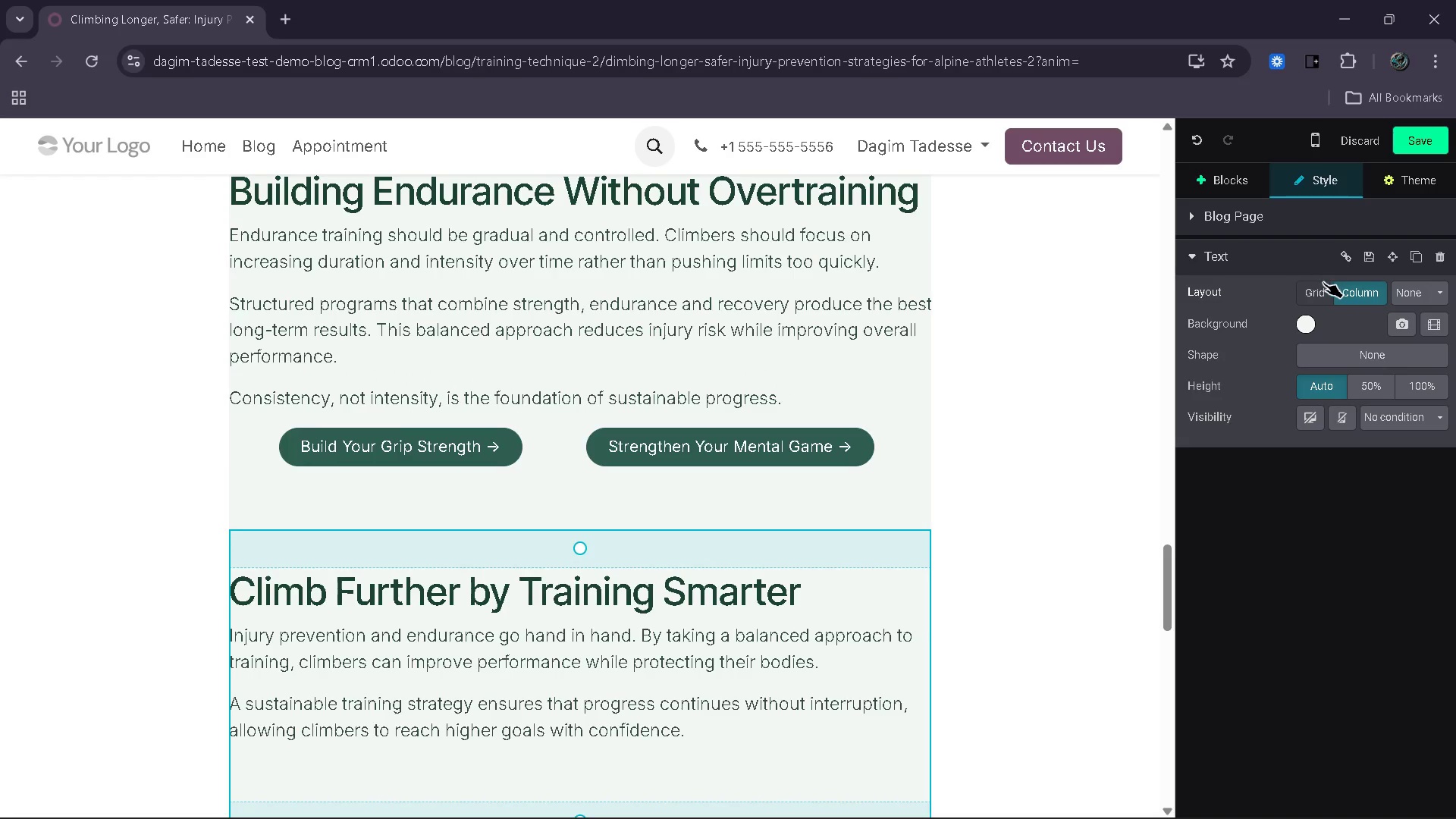 
left_click([1319, 287])
 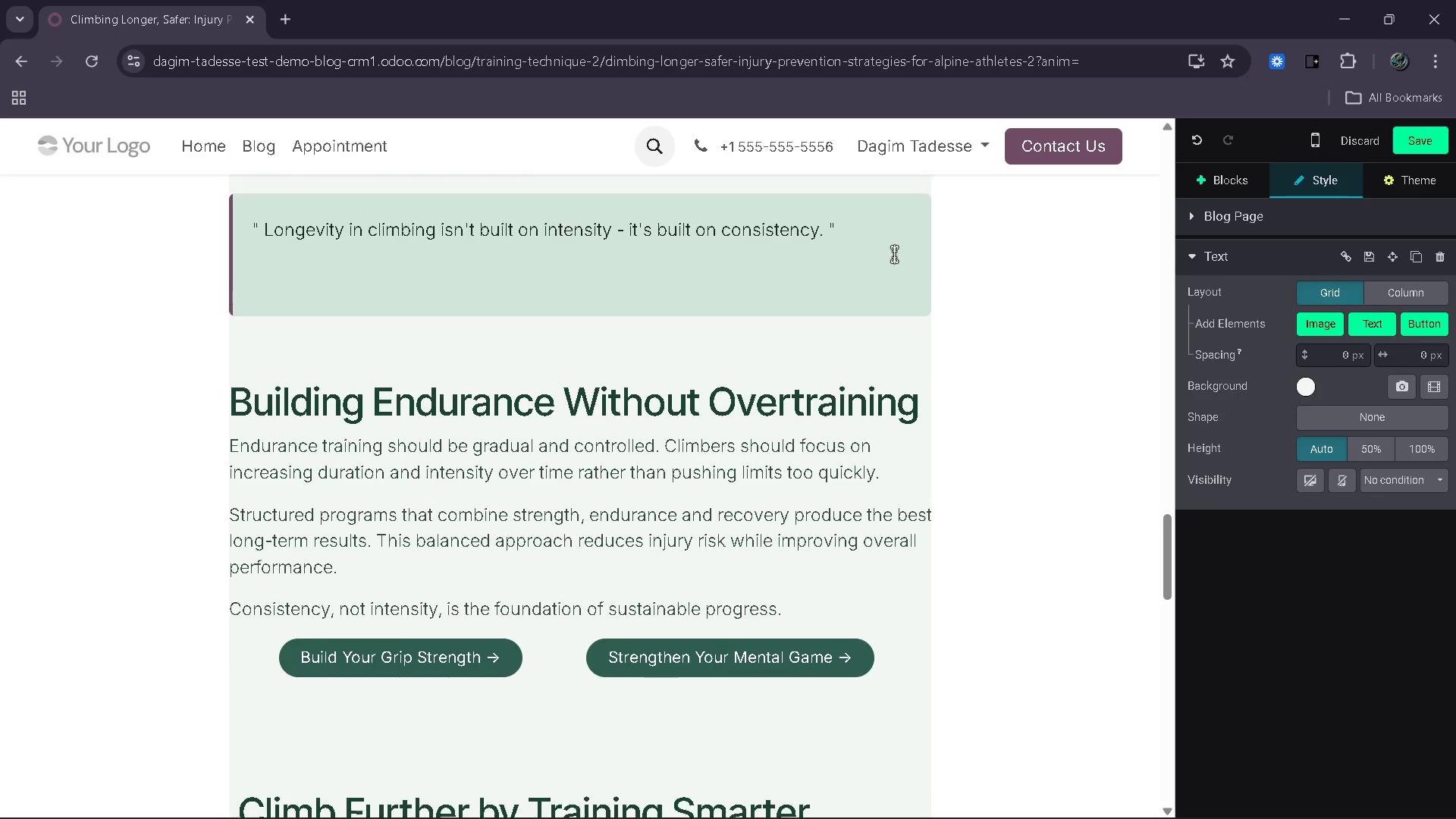 
left_click([861, 328])
 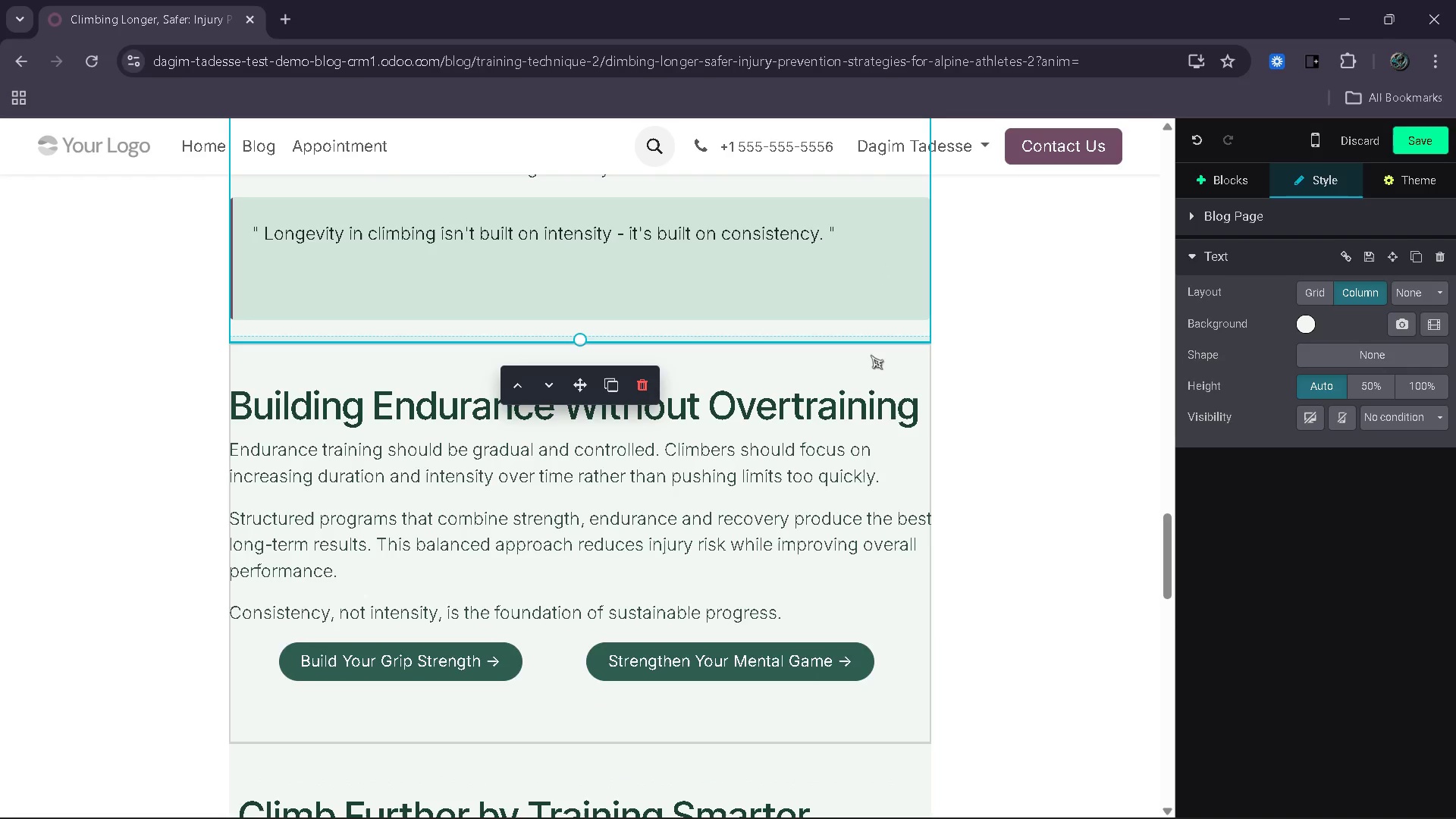 
left_click([871, 355])
 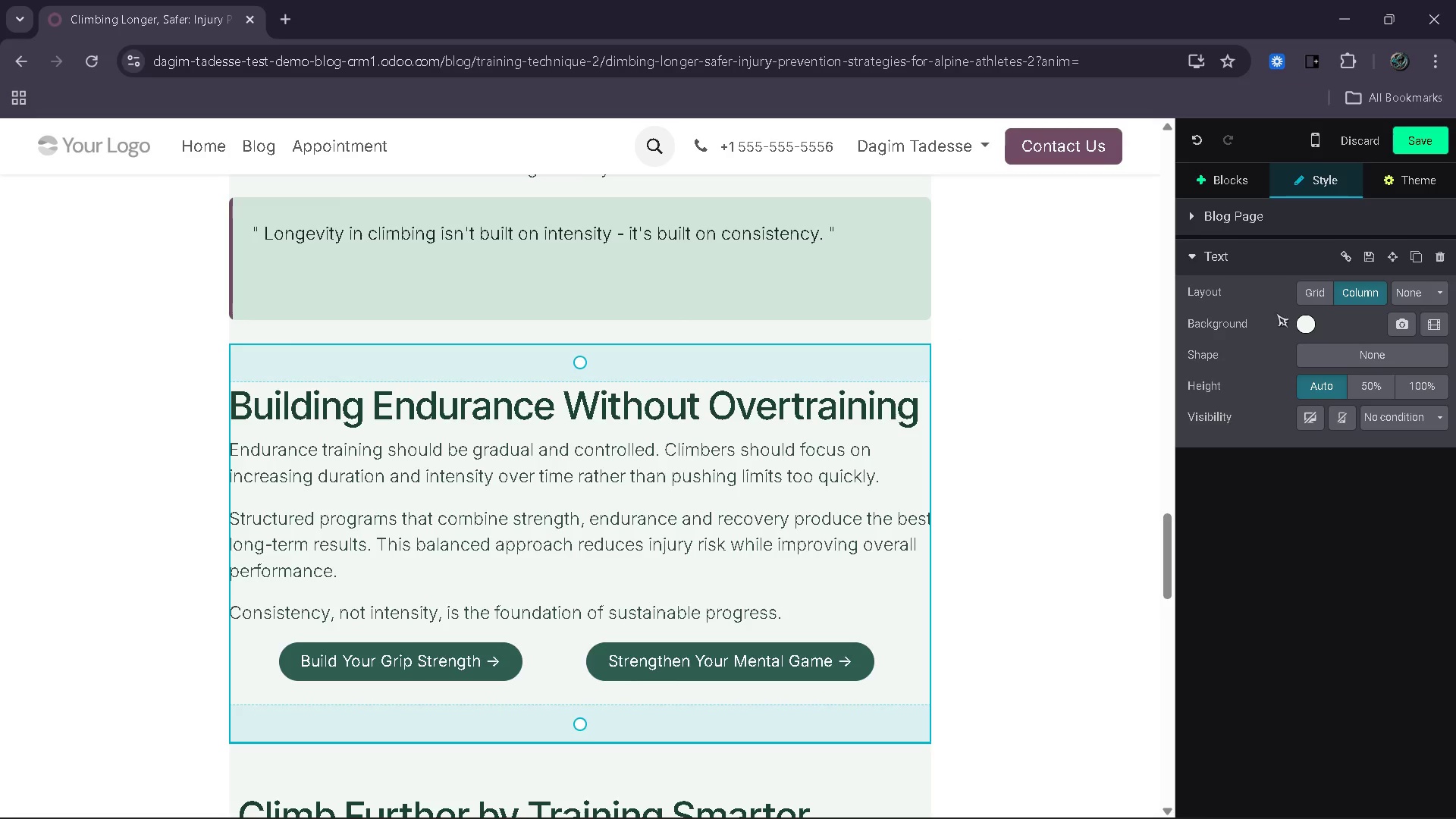 
left_click([1306, 292])
 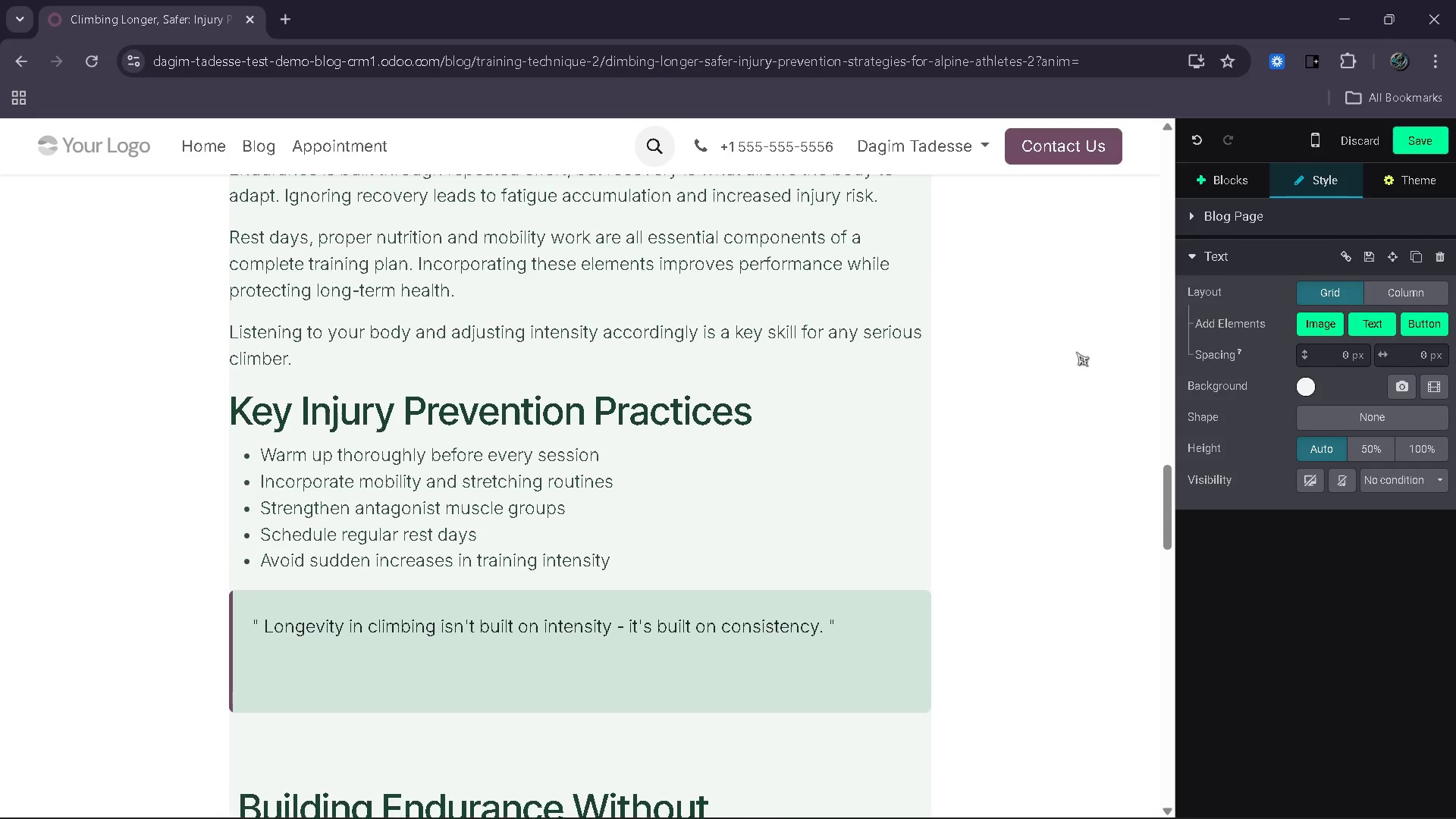 
left_click([879, 585])
 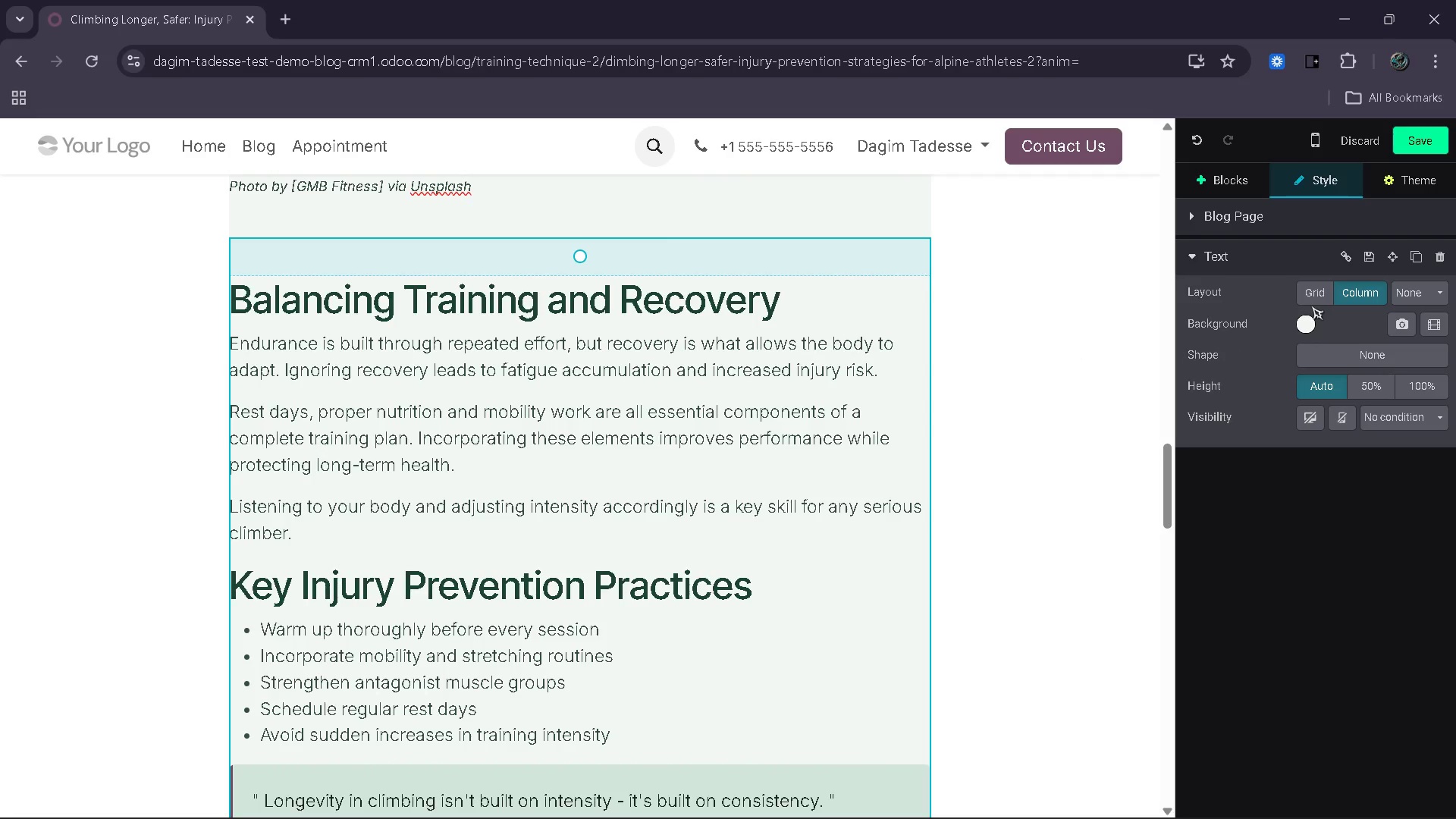 
left_click([1317, 299])
 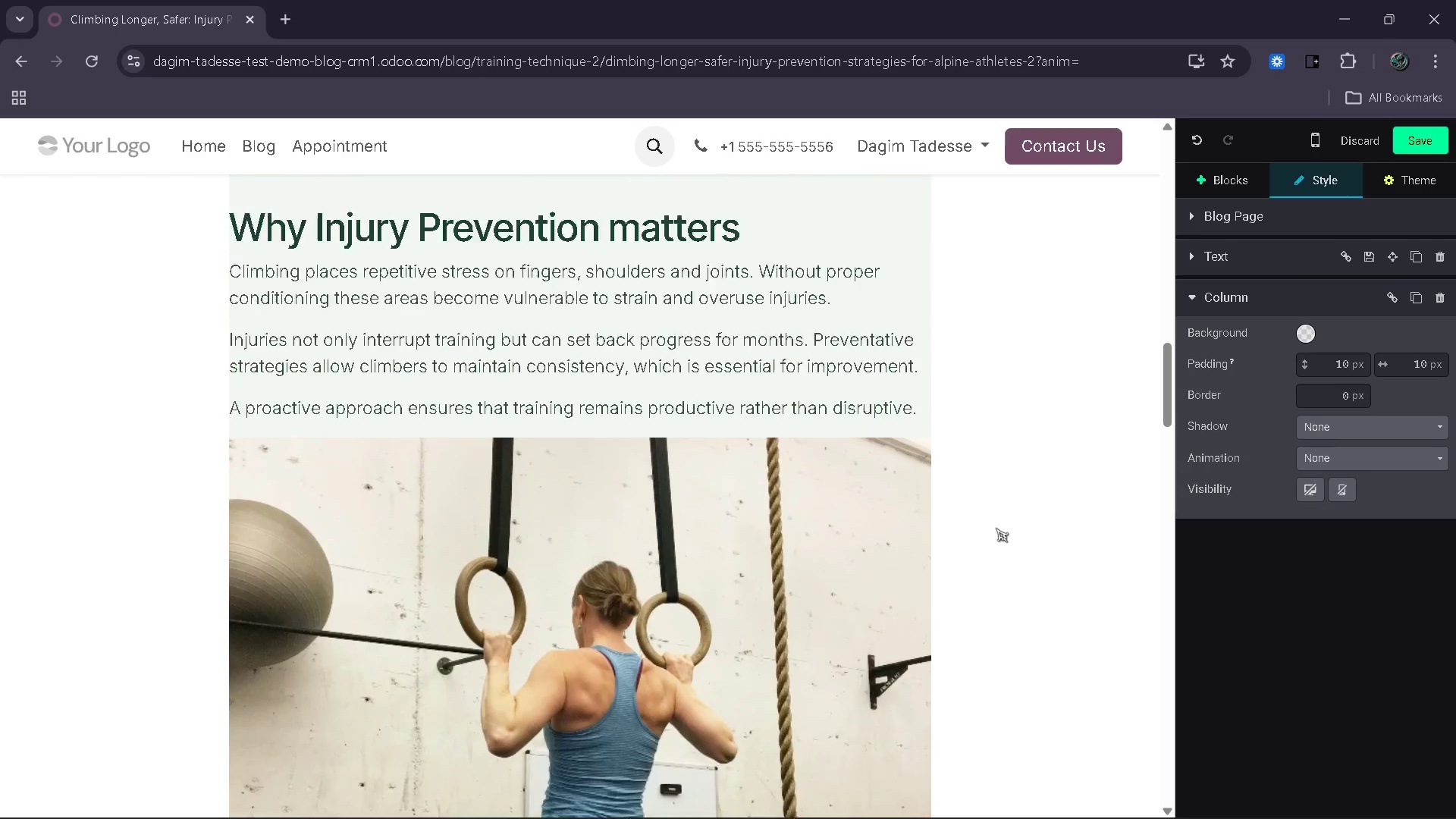 
left_click([796, 371])
 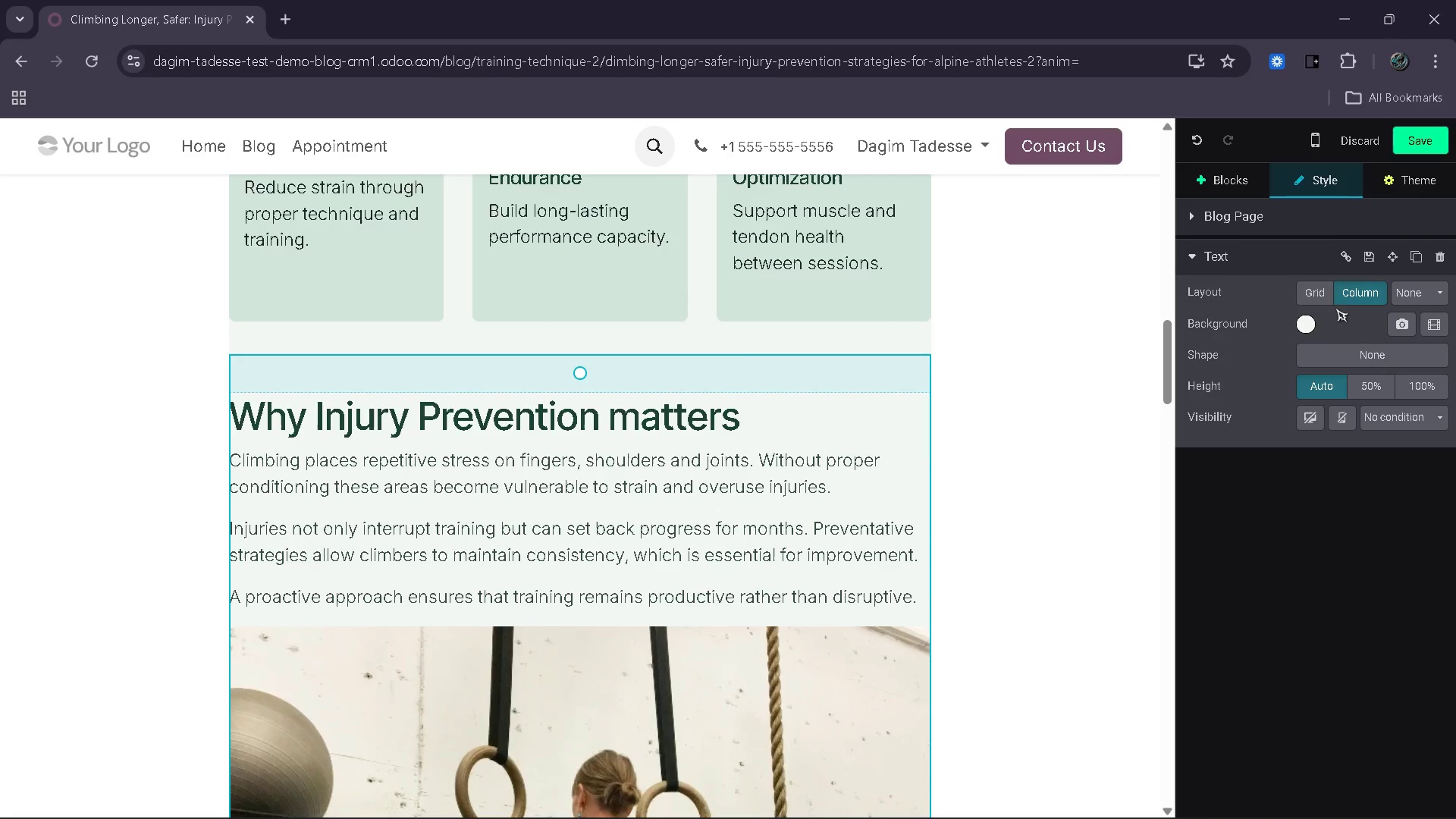 
left_click([1317, 293])
 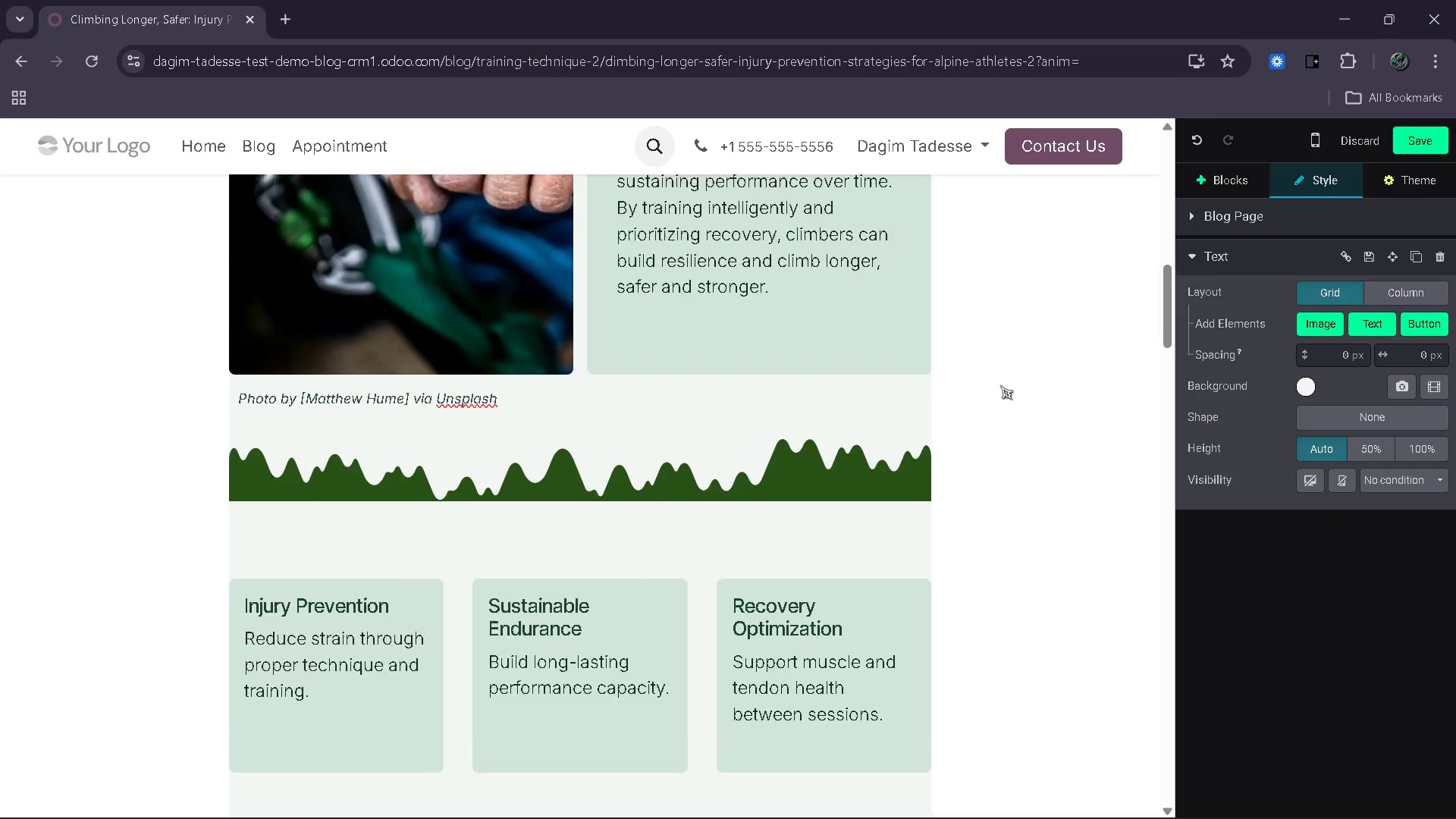 
left_click([812, 579])
 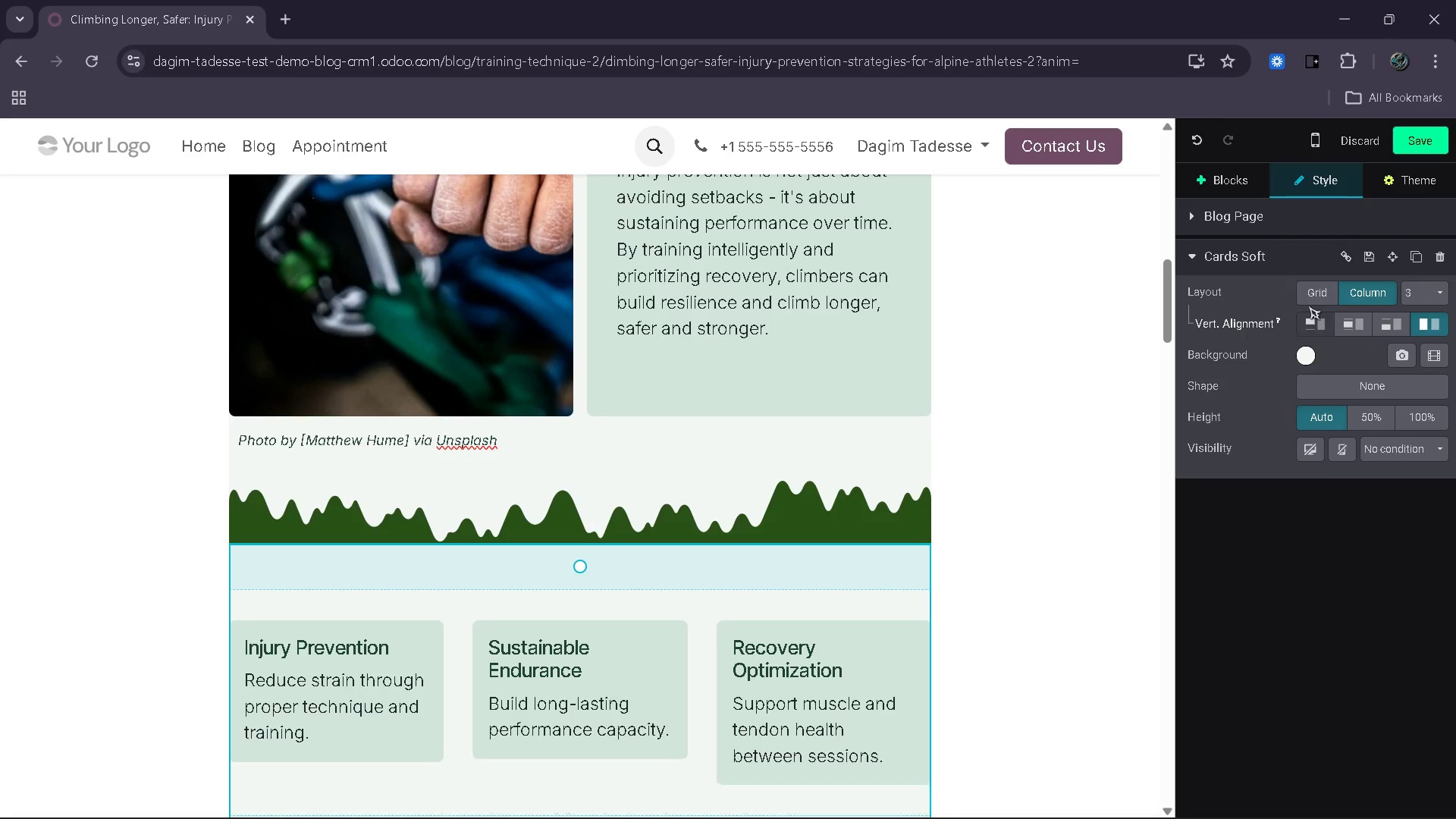 
left_click([1318, 282])
 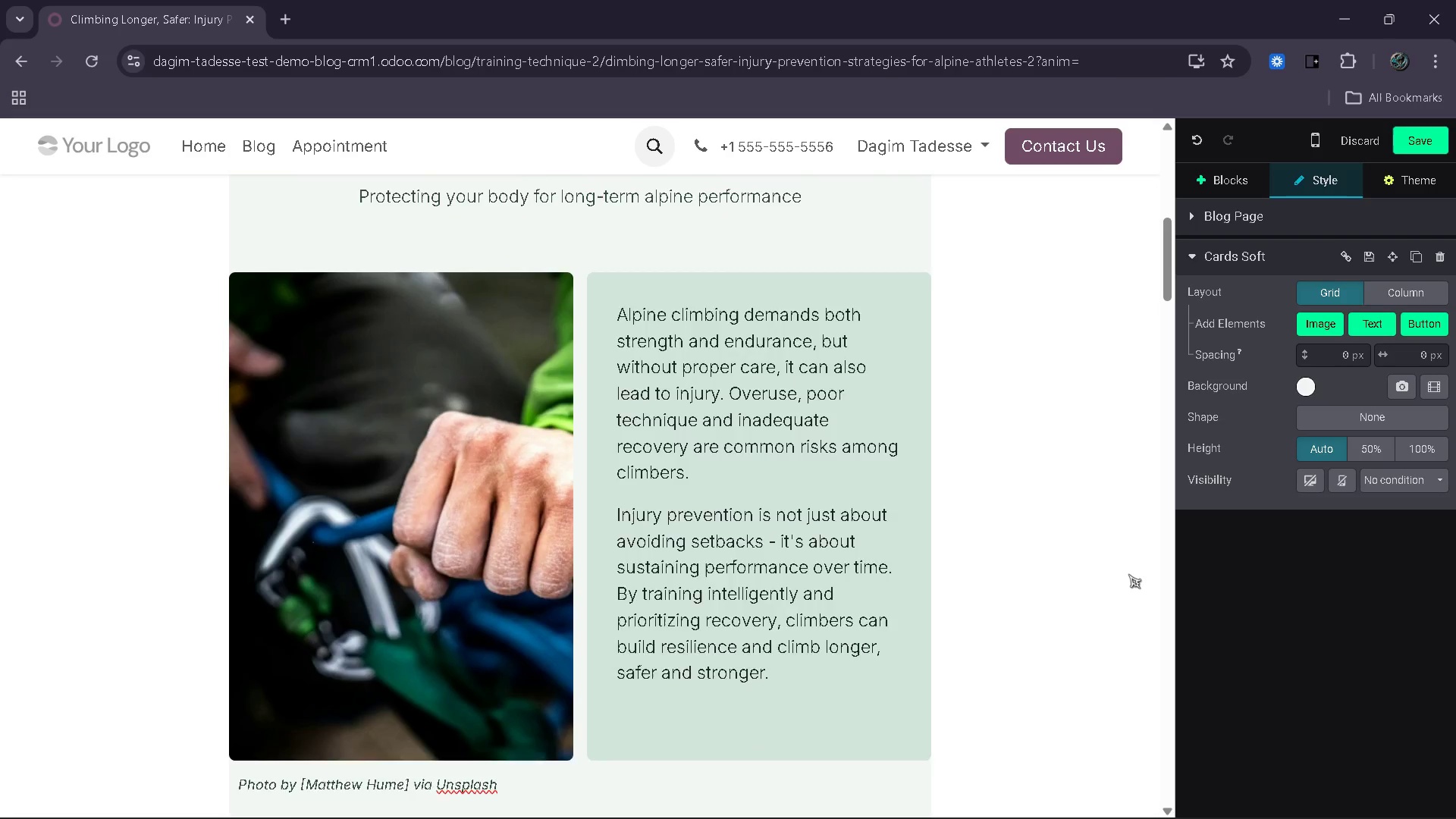 
wait(5.19)
 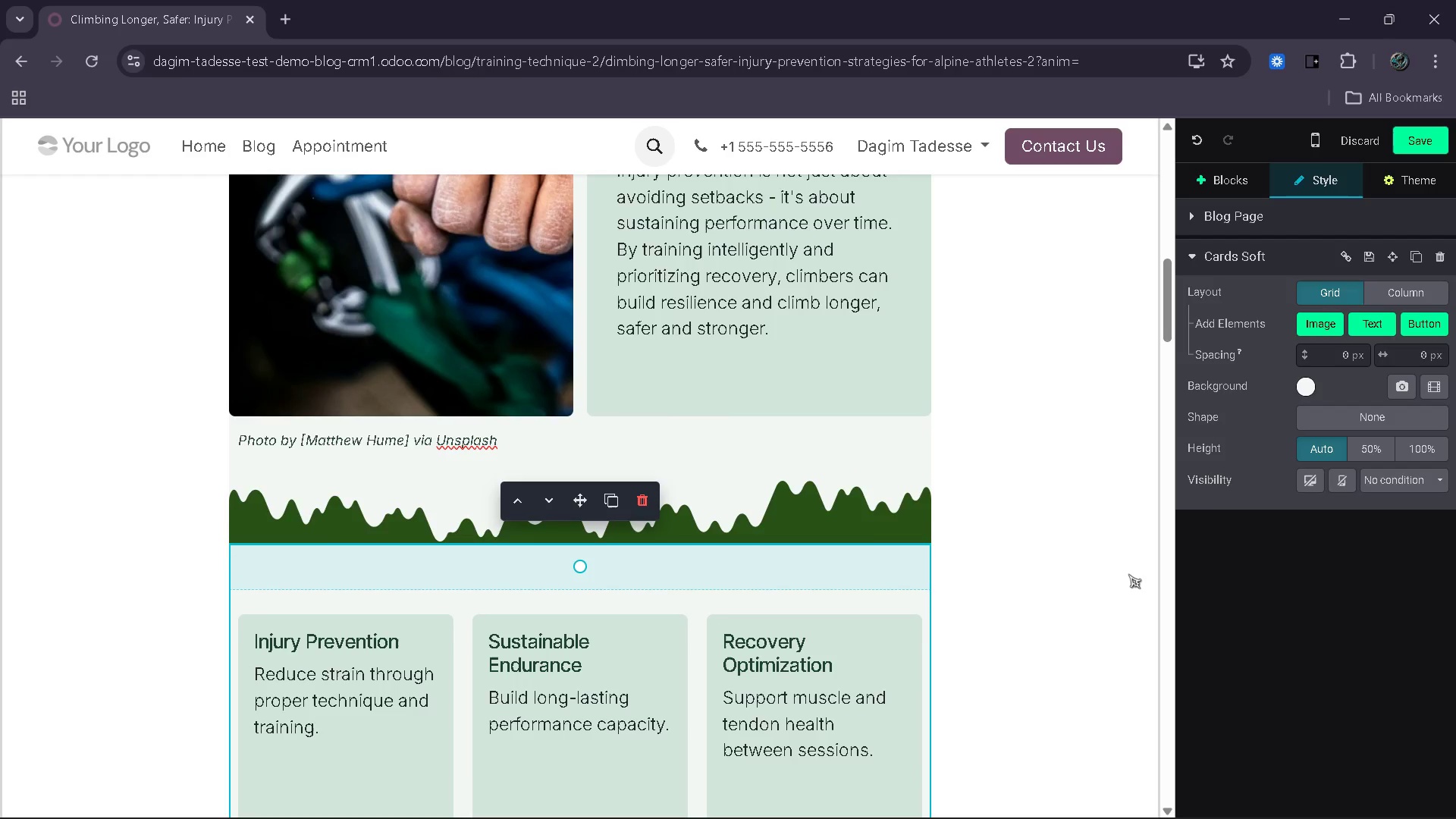 
left_click([918, 371])
 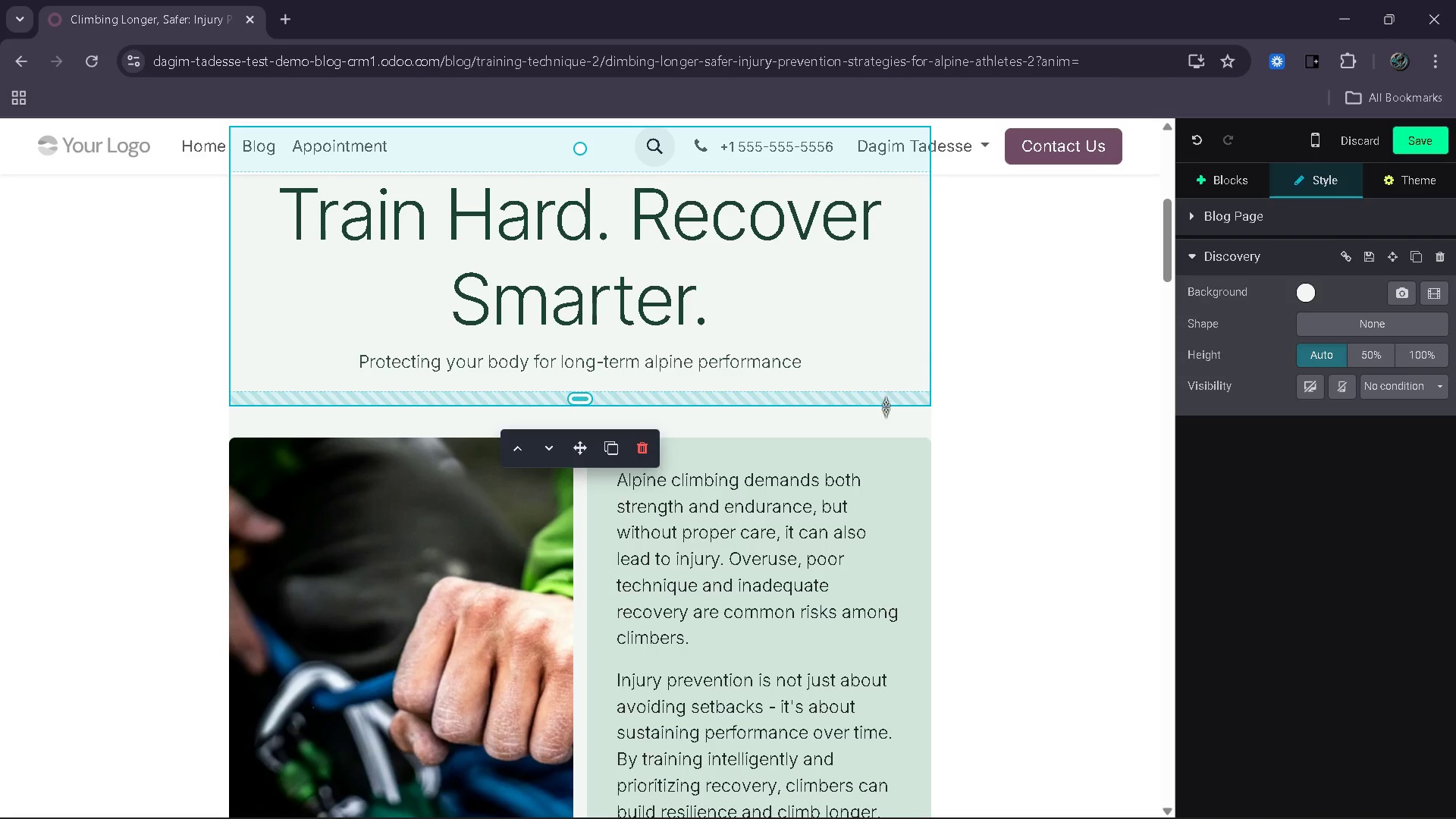 
left_click([887, 418])
 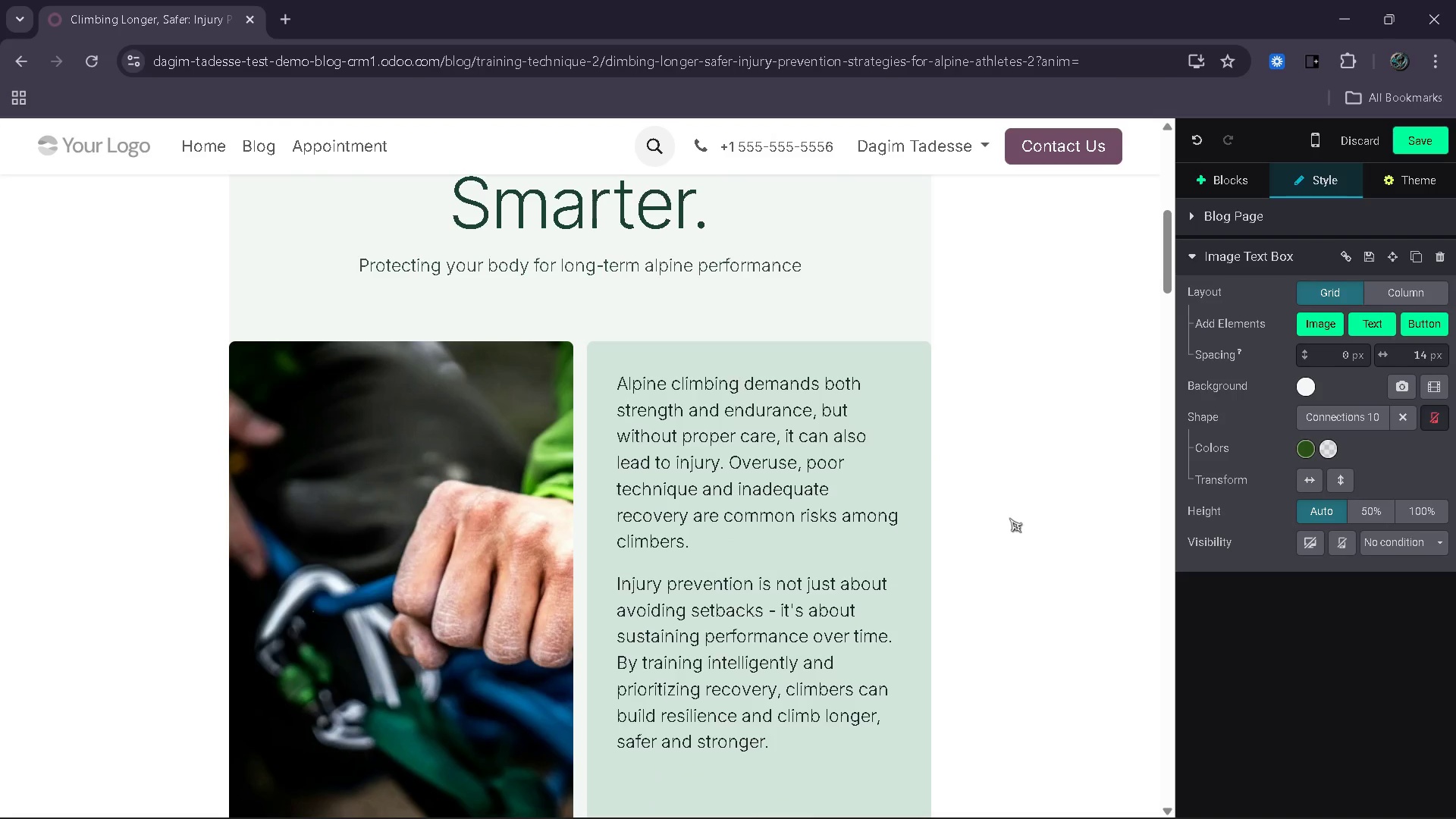 
left_click([1382, 305])
 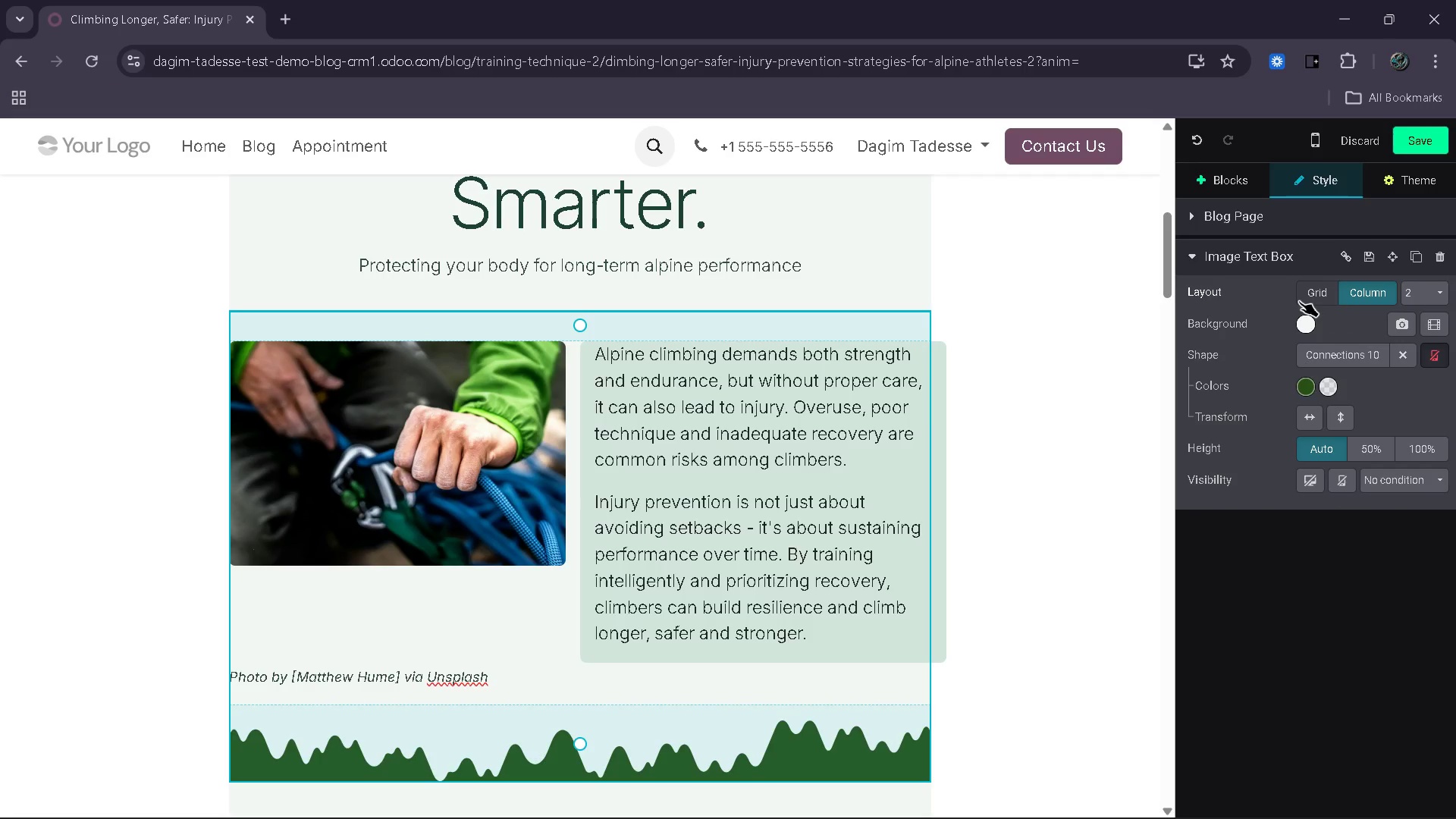 
left_click([1299, 301])
 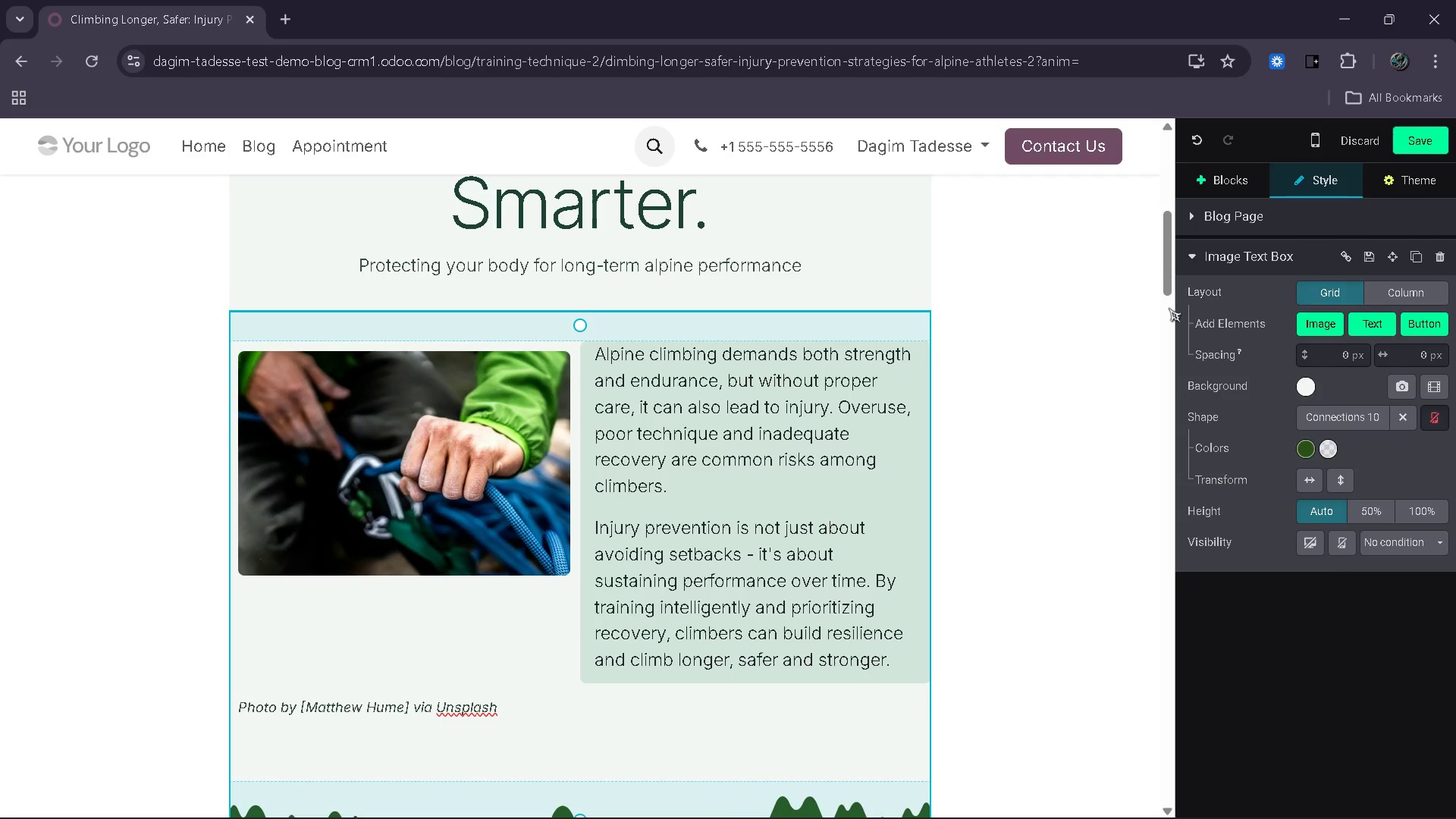 
left_click([398, 514])
 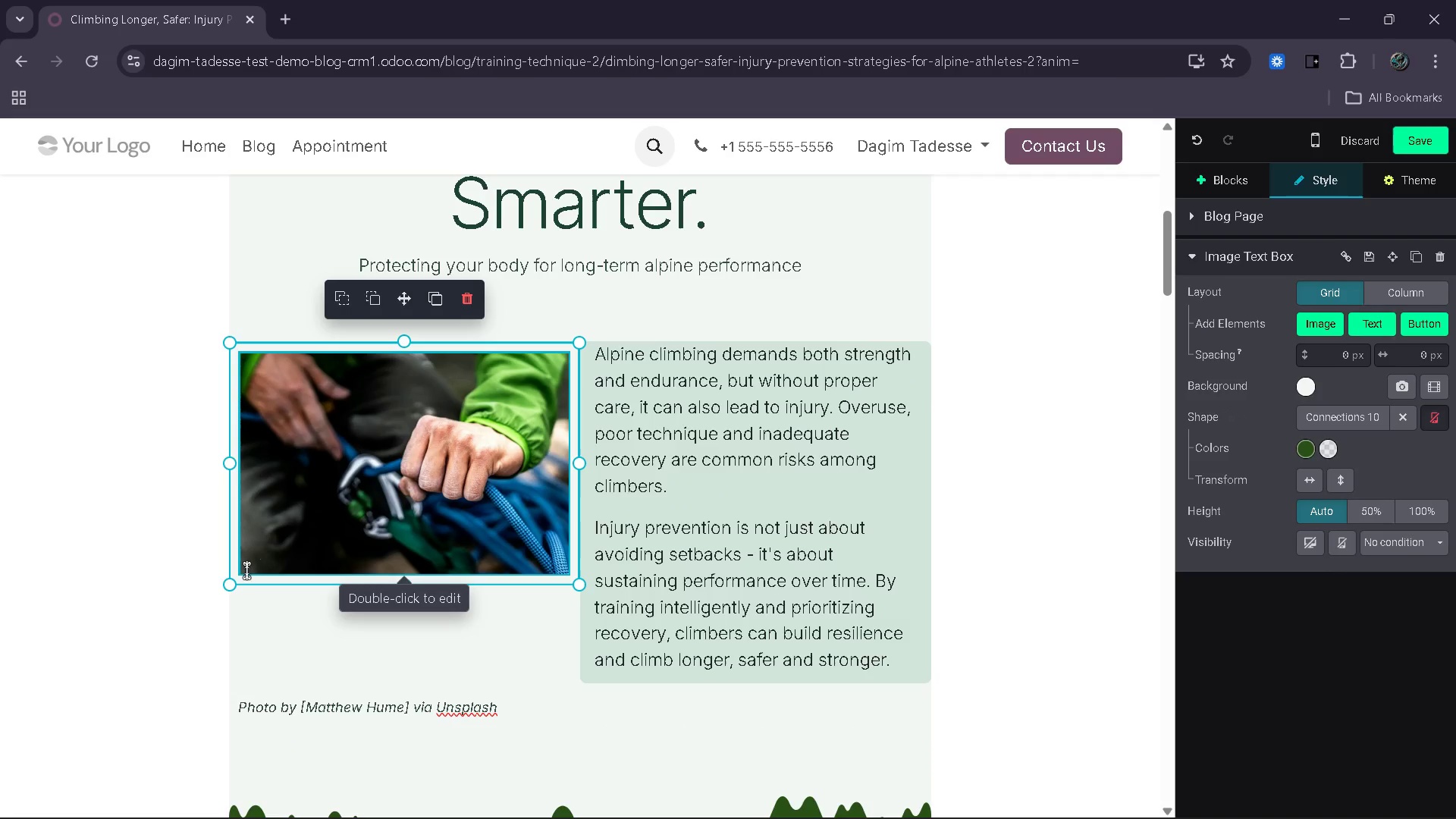 
left_click_drag(start_coordinate=[235, 588], to_coordinate=[228, 682])
 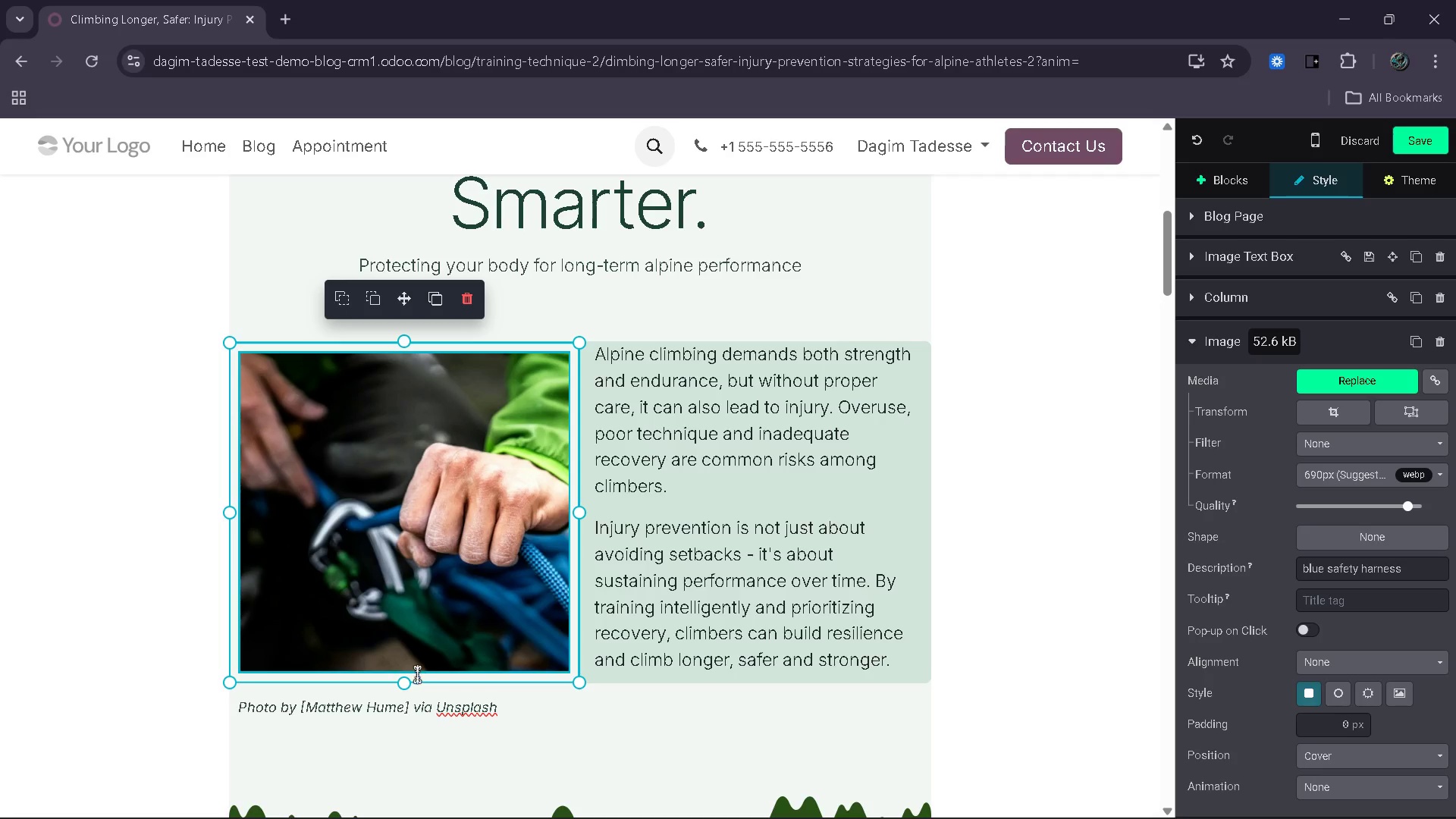 
left_click([760, 660])
 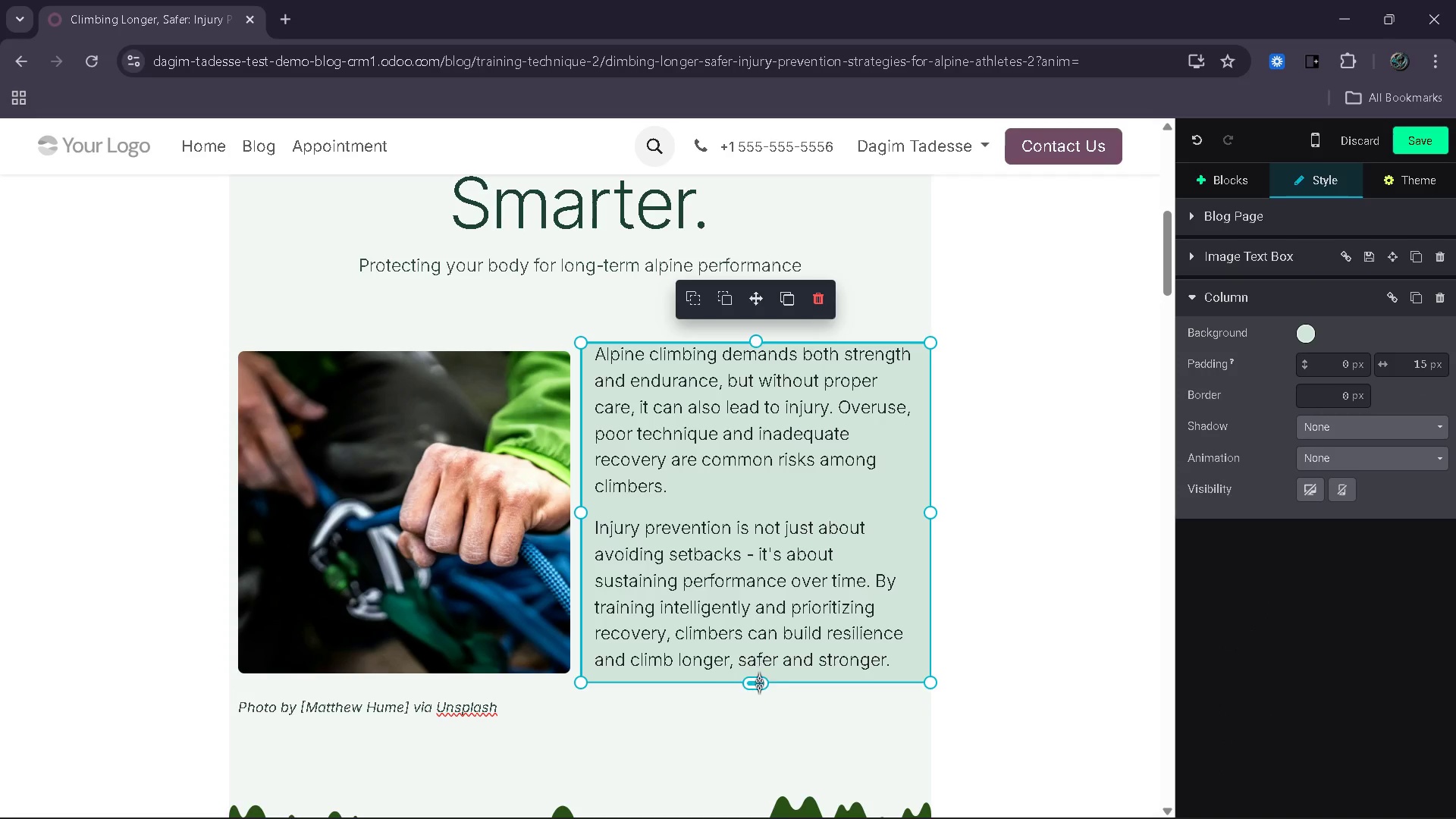 
left_click_drag(start_coordinate=[759, 682], to_coordinate=[752, 732])
 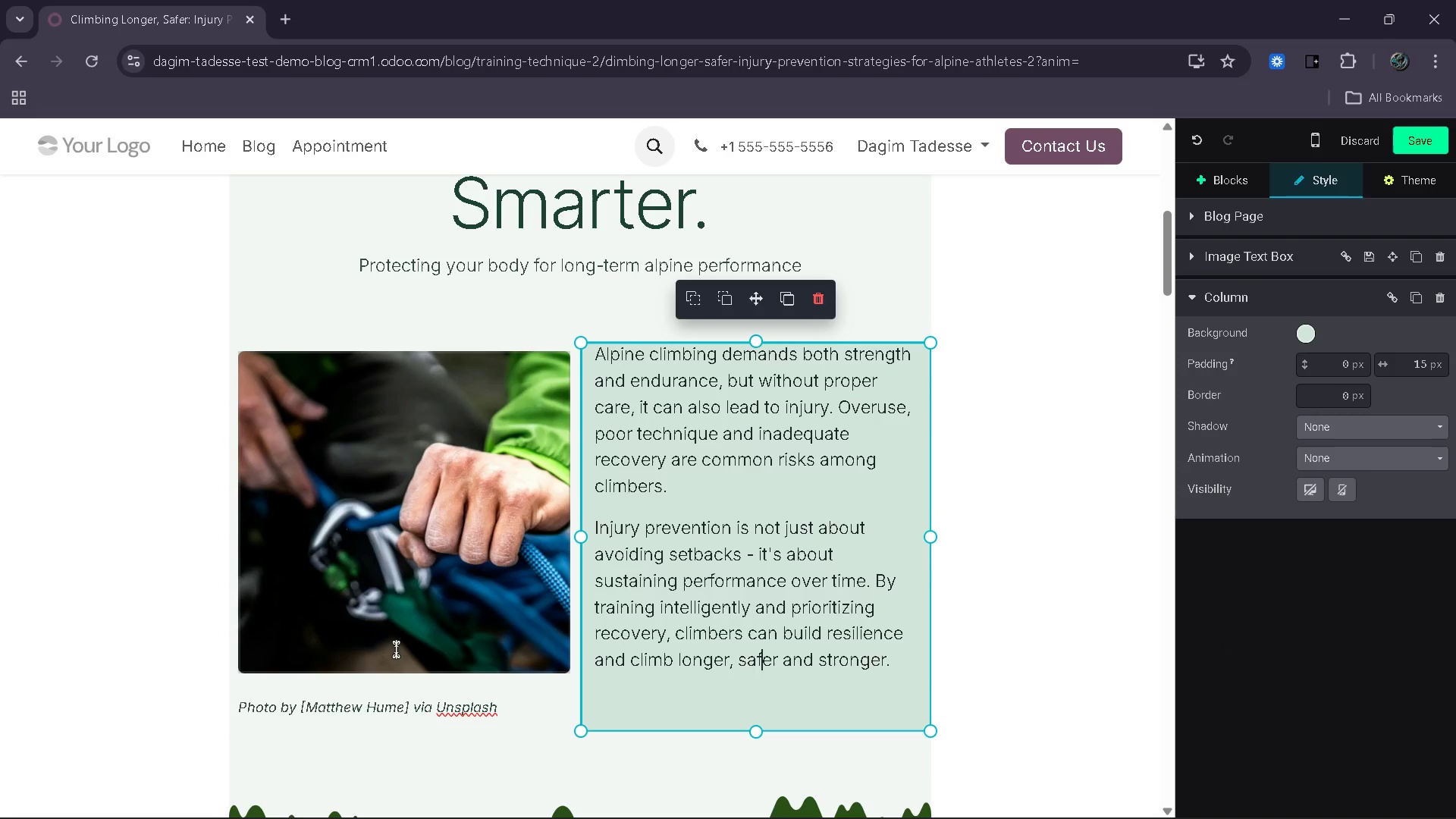 
left_click([396, 649])
 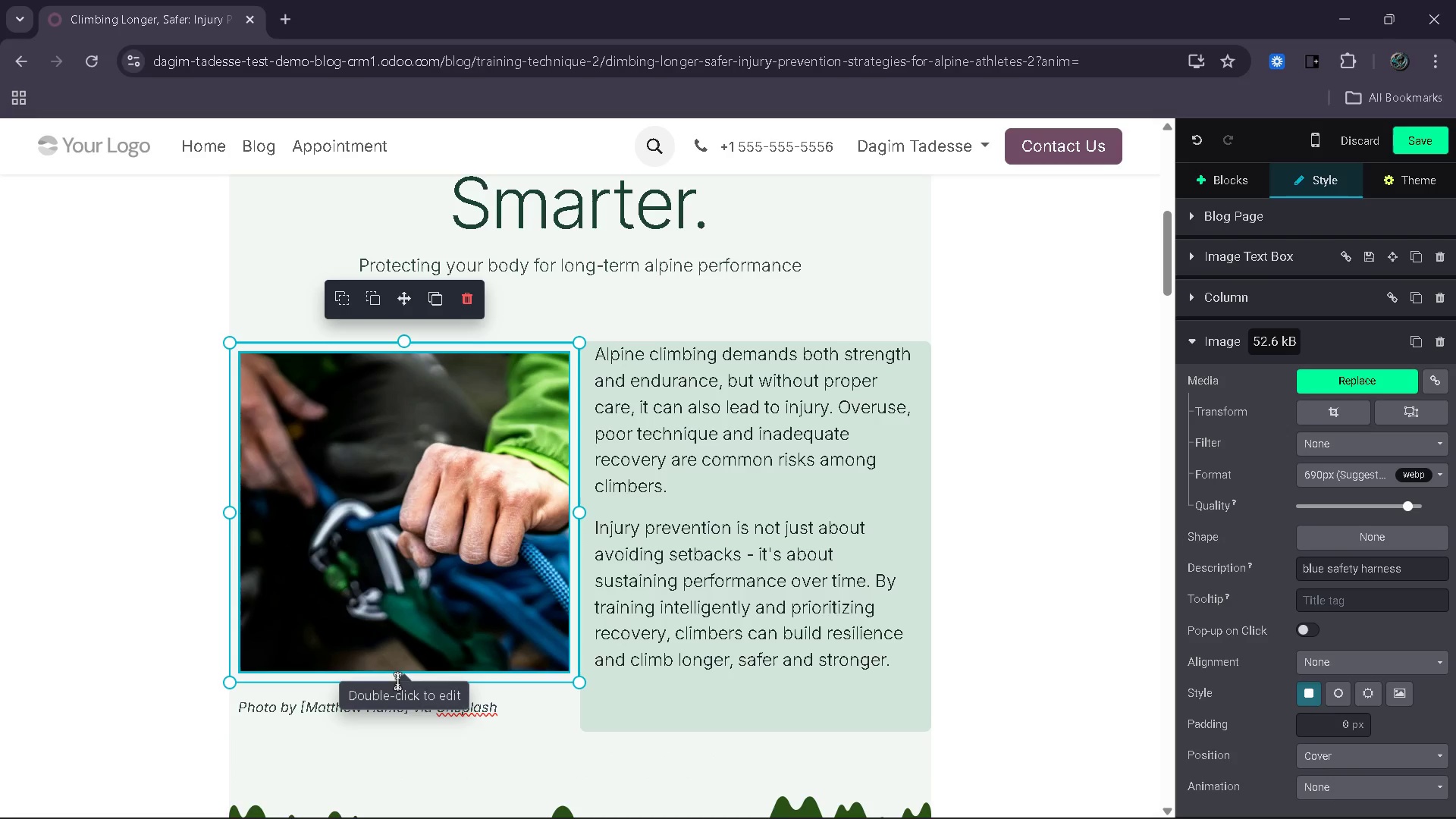 
left_click_drag(start_coordinate=[397, 682], to_coordinate=[389, 682])
 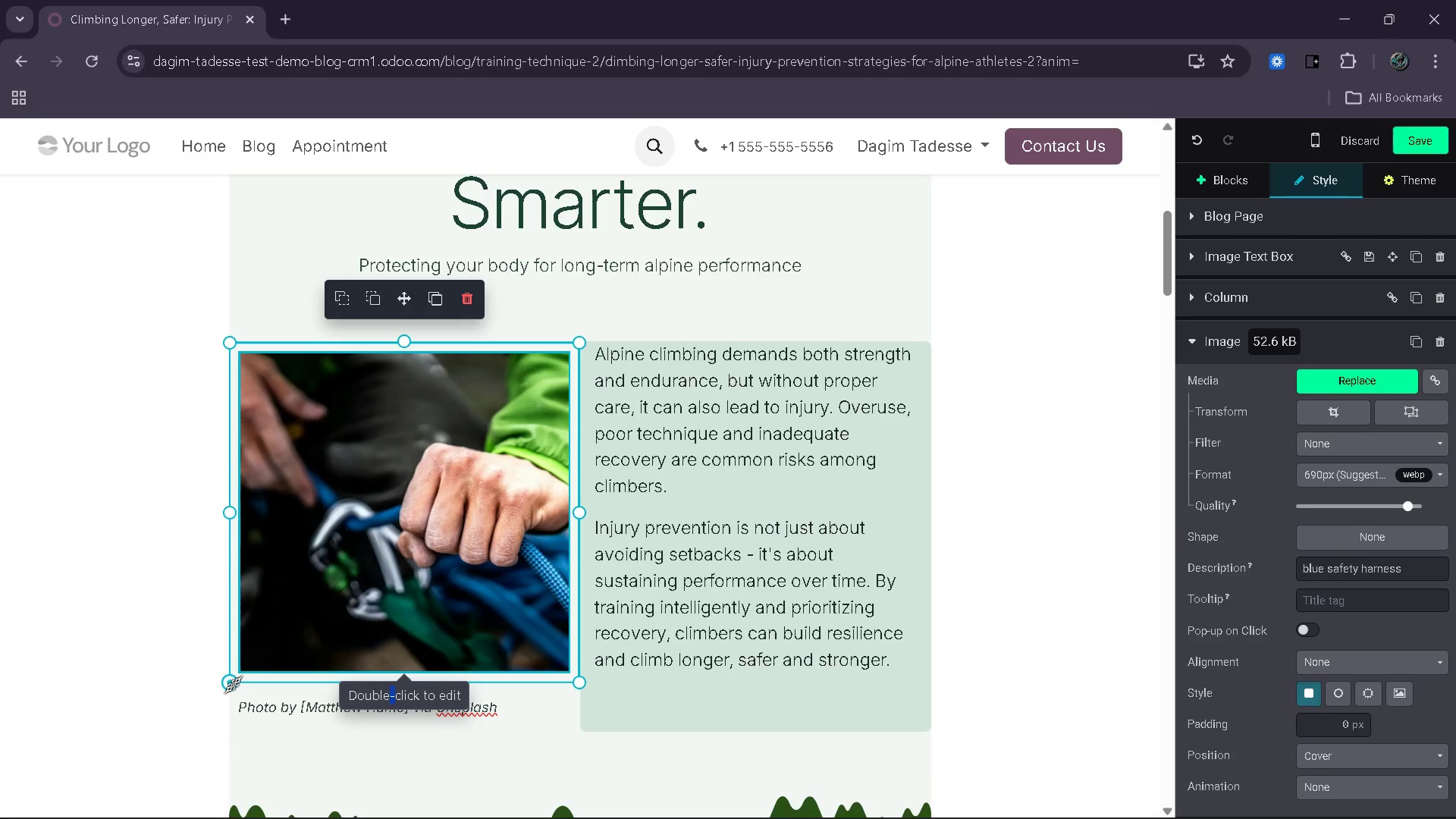 
left_click_drag(start_coordinate=[234, 684], to_coordinate=[228, 724])
 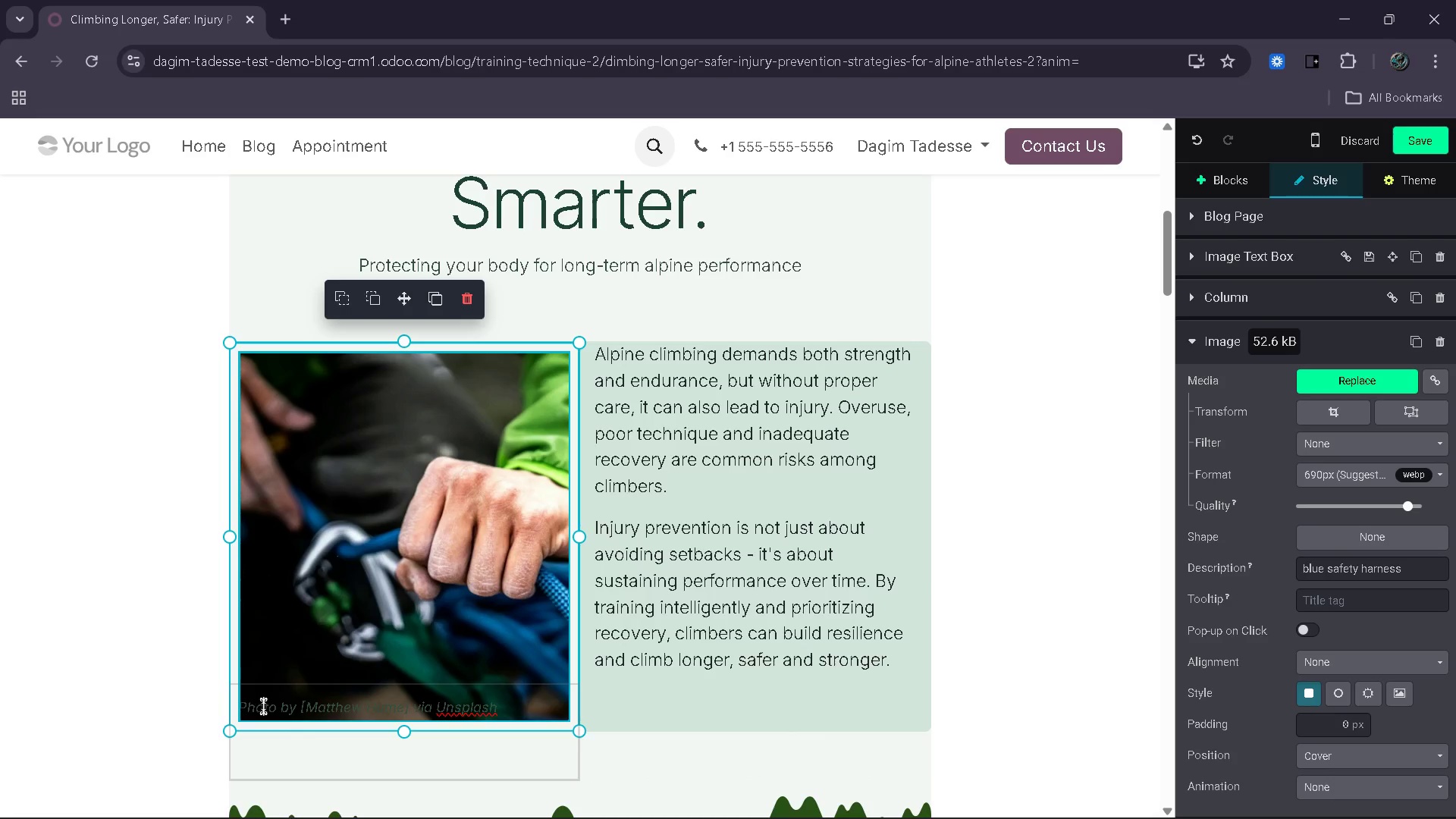 
left_click([263, 706])
 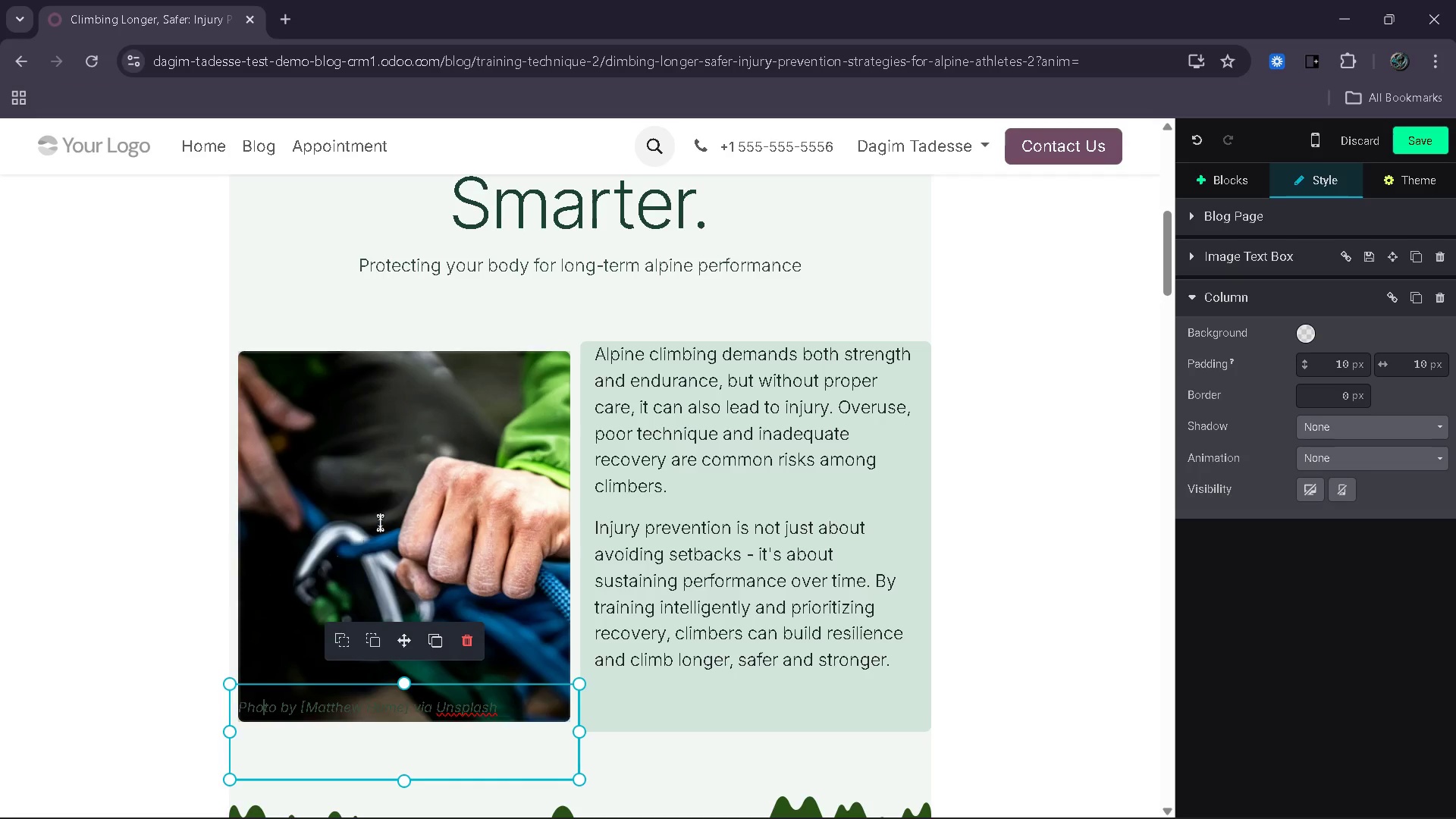 
left_click([380, 522])
 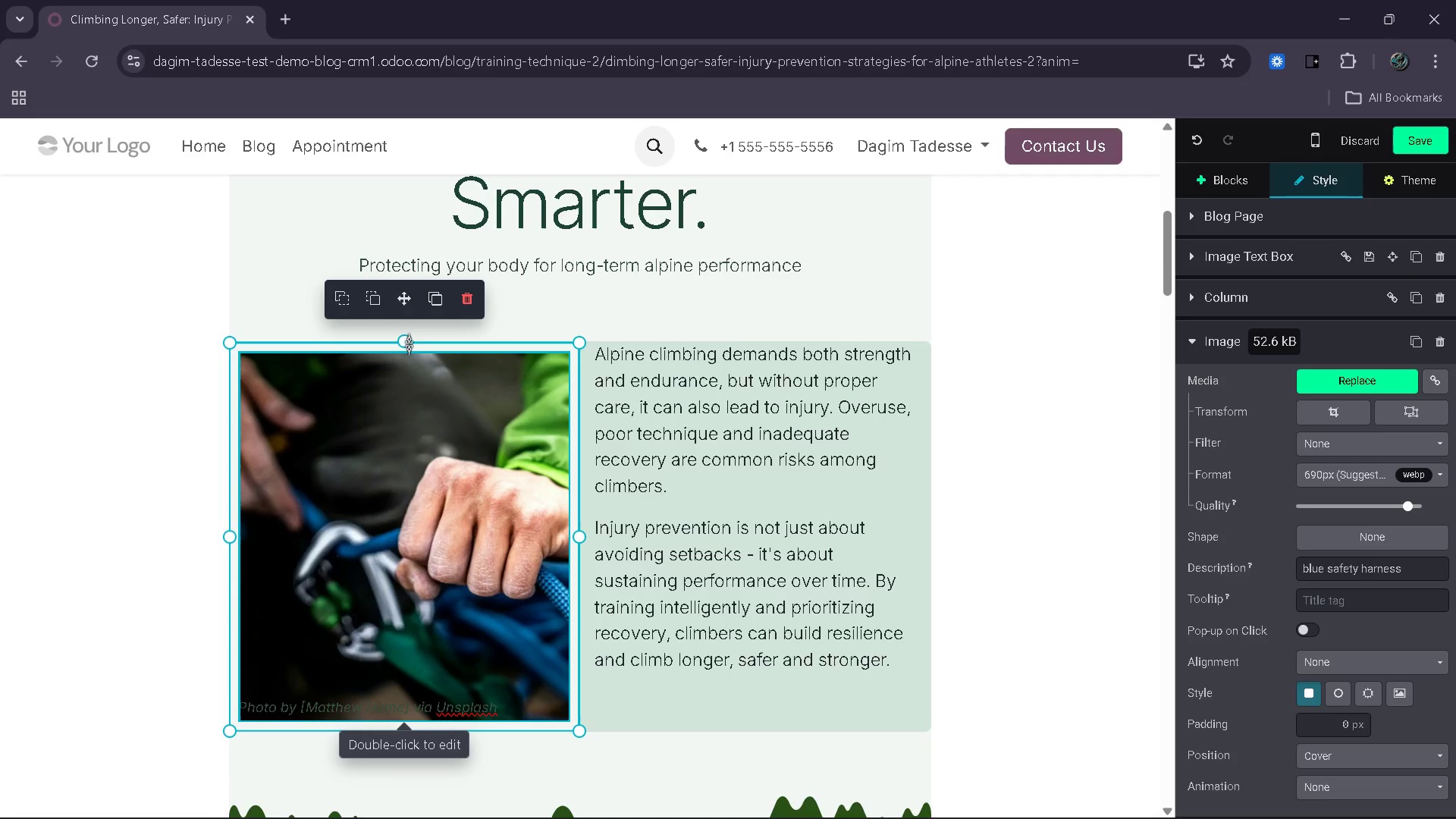 
left_click([410, 342])
 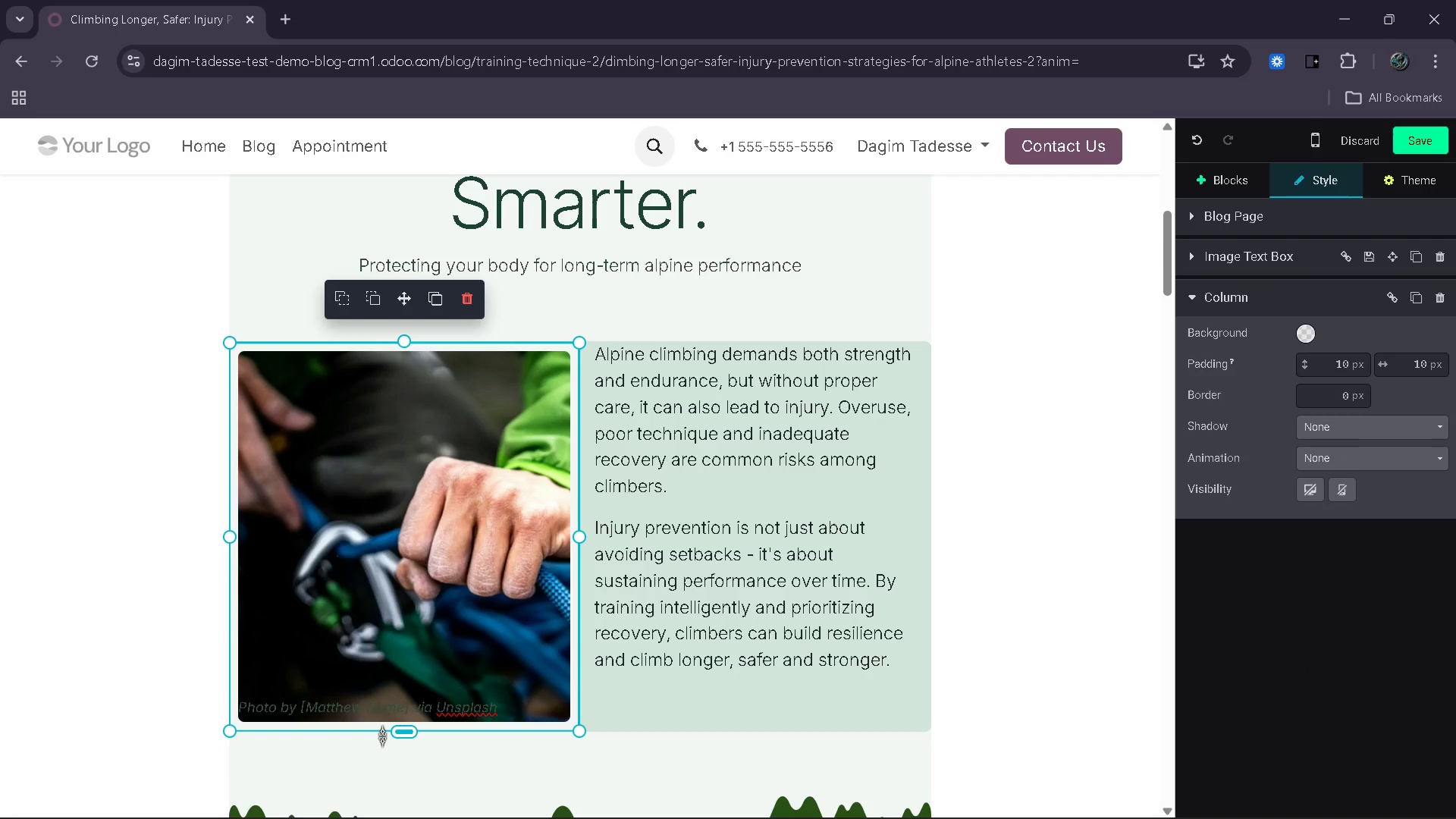 
left_click_drag(start_coordinate=[403, 736], to_coordinate=[411, 683])
 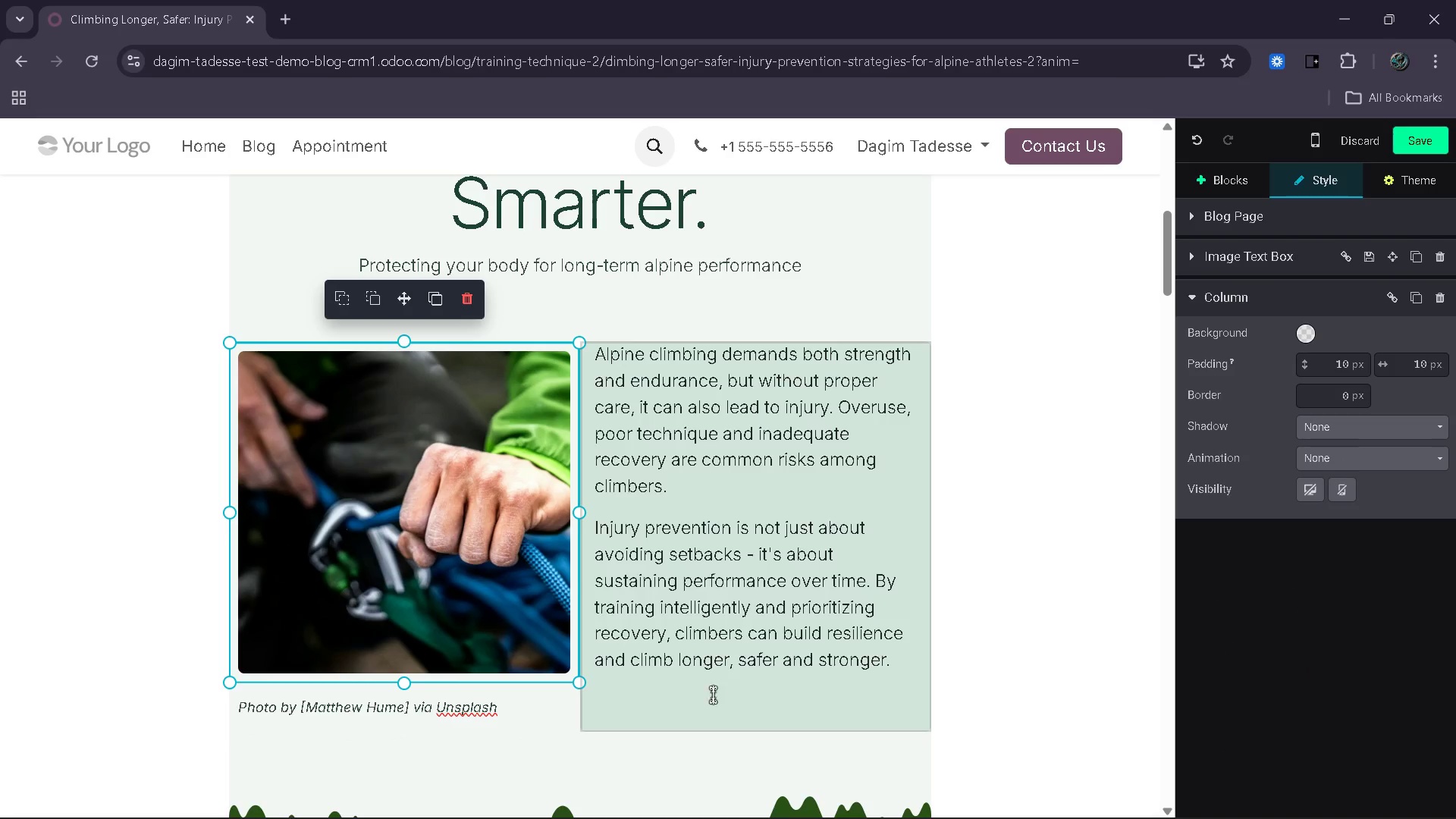 
left_click([737, 696])
 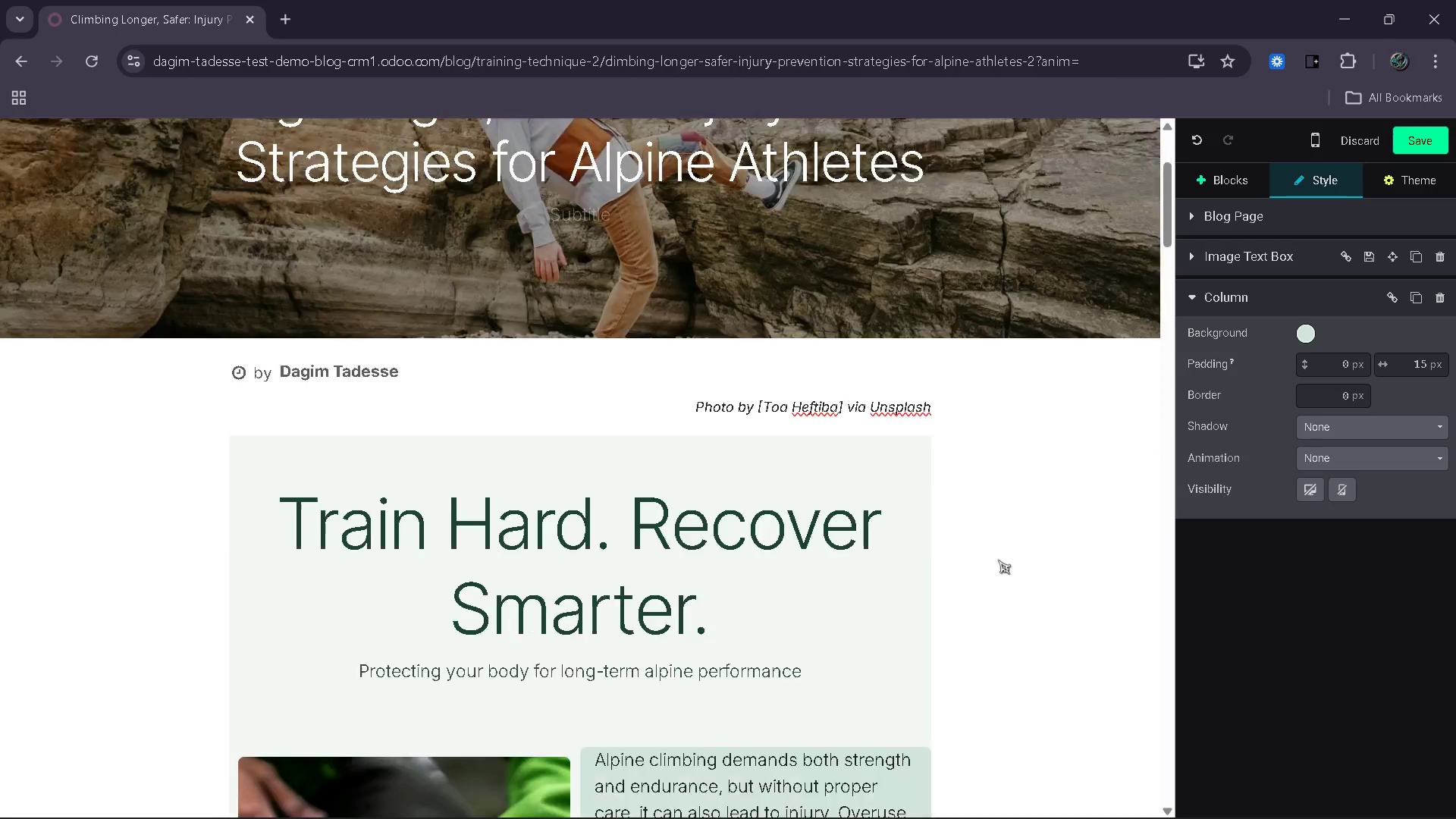 
wait(16.95)
 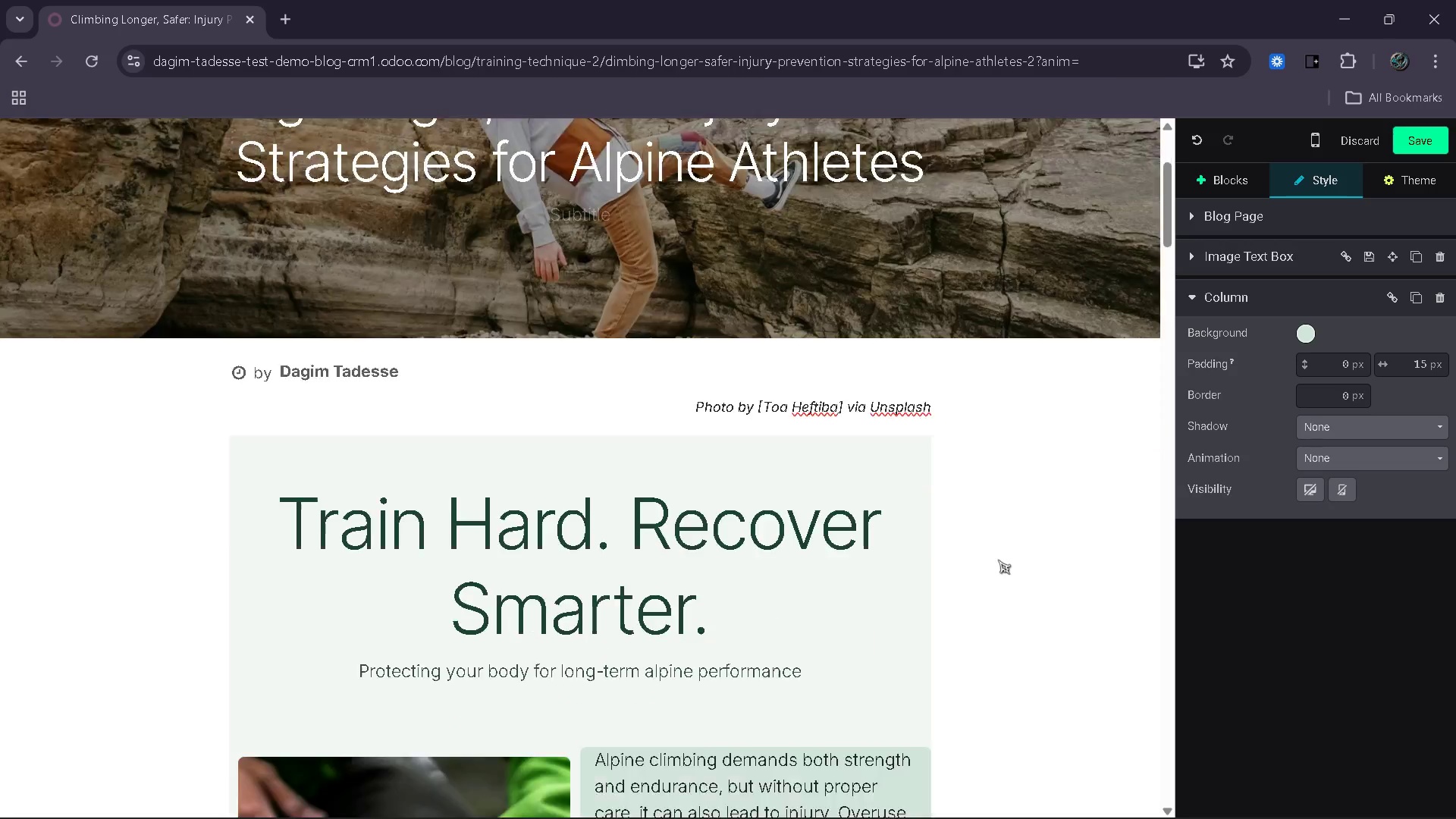 
left_click([739, 661])
 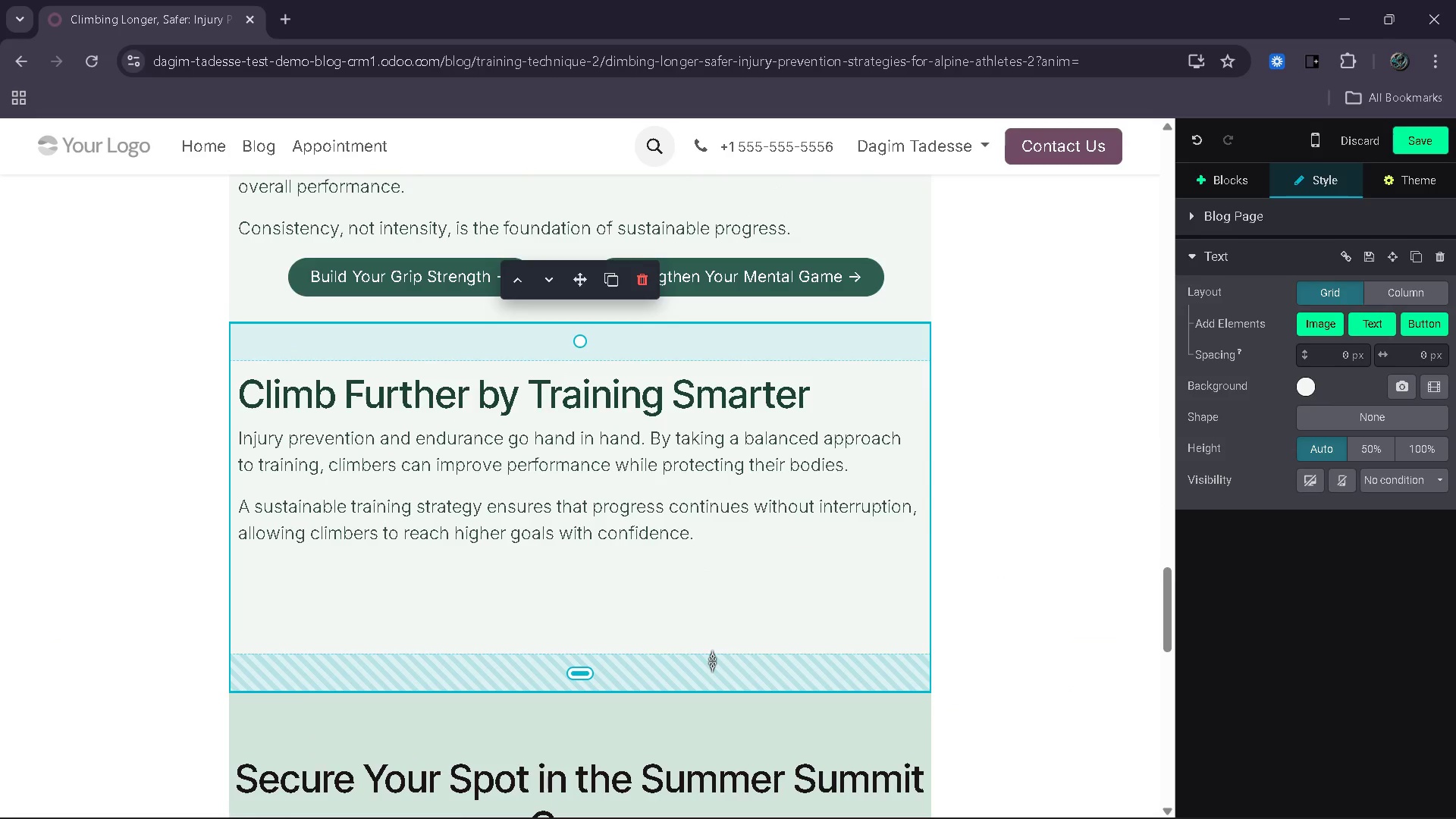 
left_click_drag(start_coordinate=[683, 660], to_coordinate=[702, 622])
 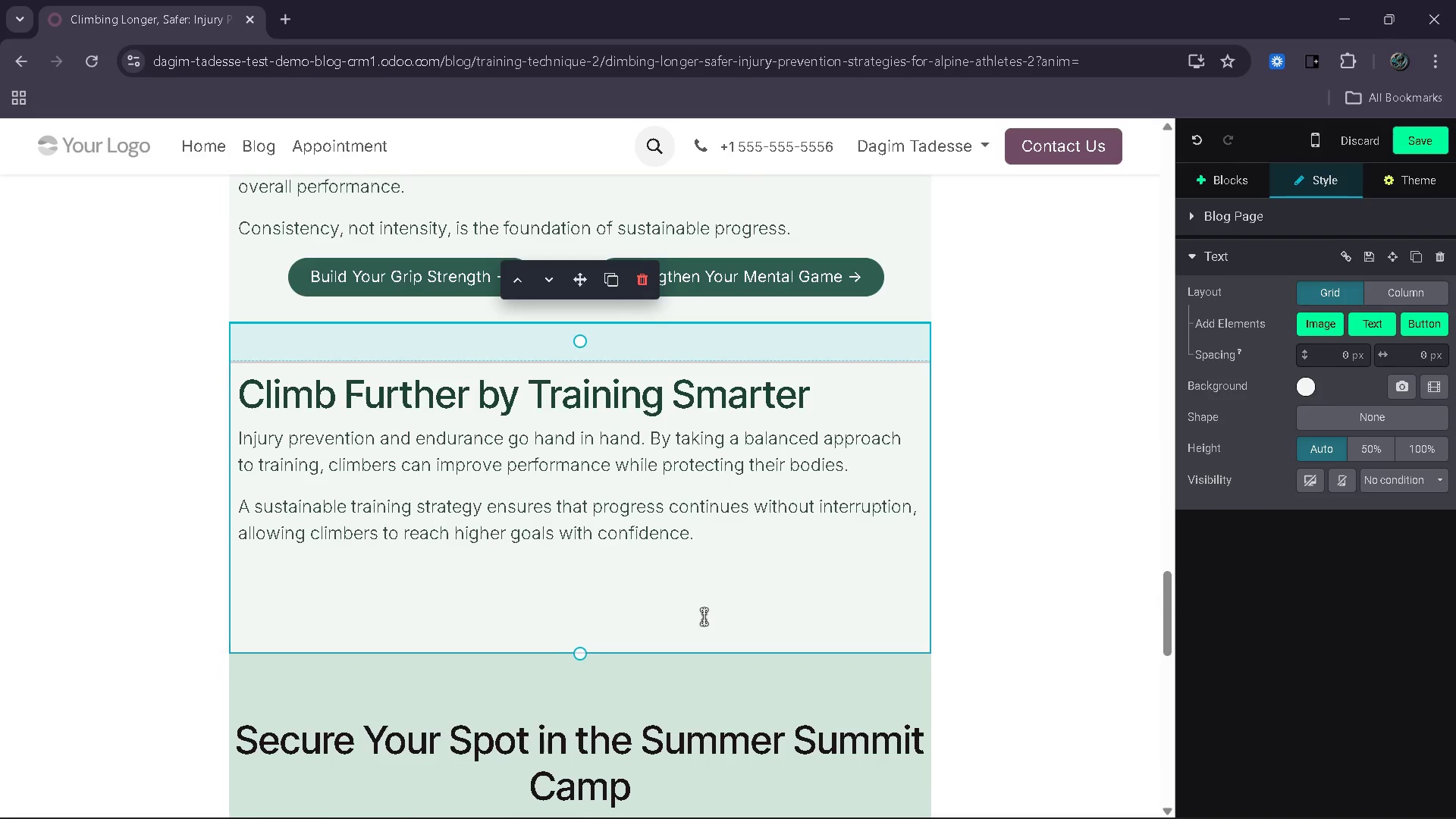 
left_click([704, 617])
 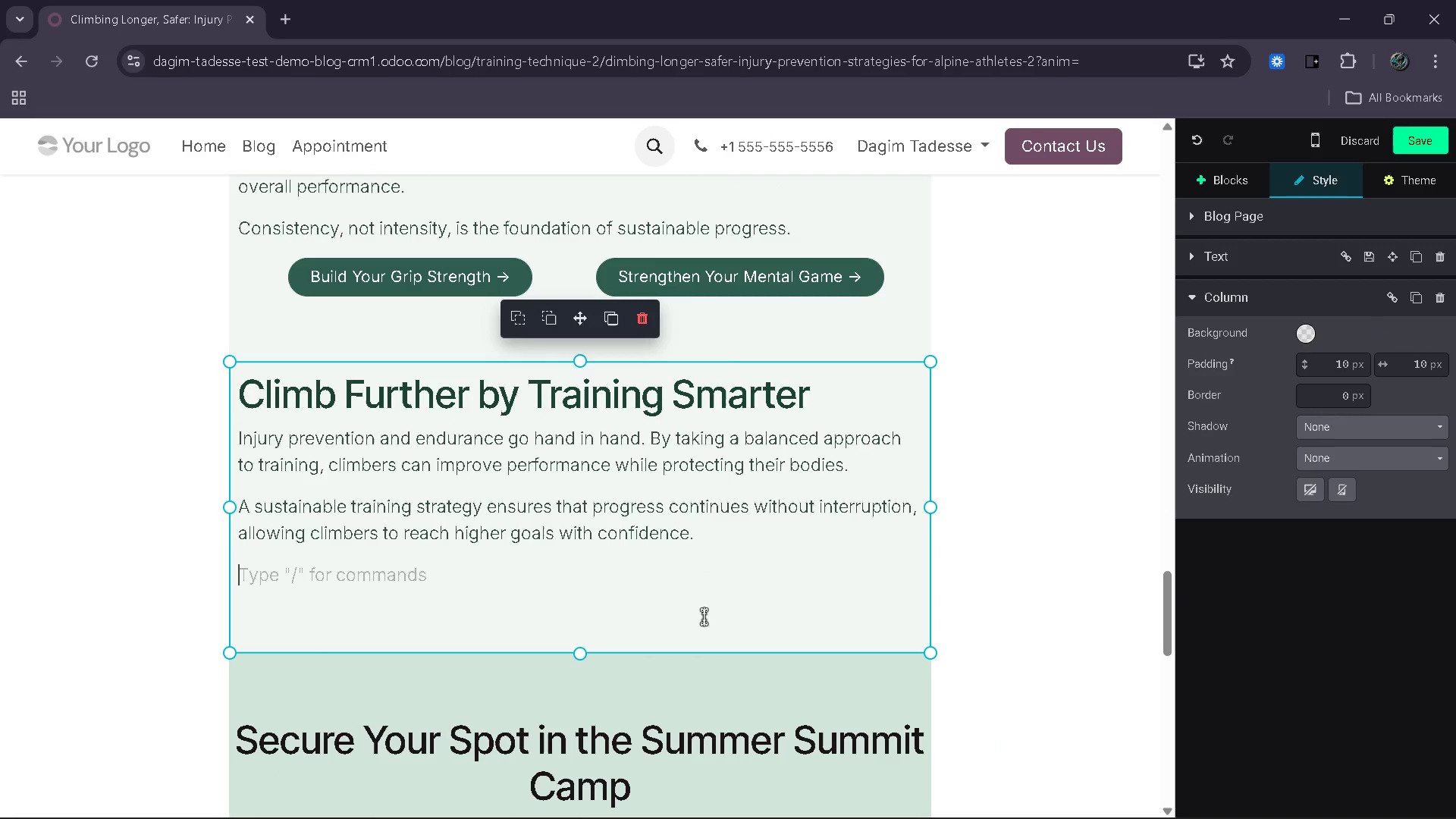 
wait(6.06)
 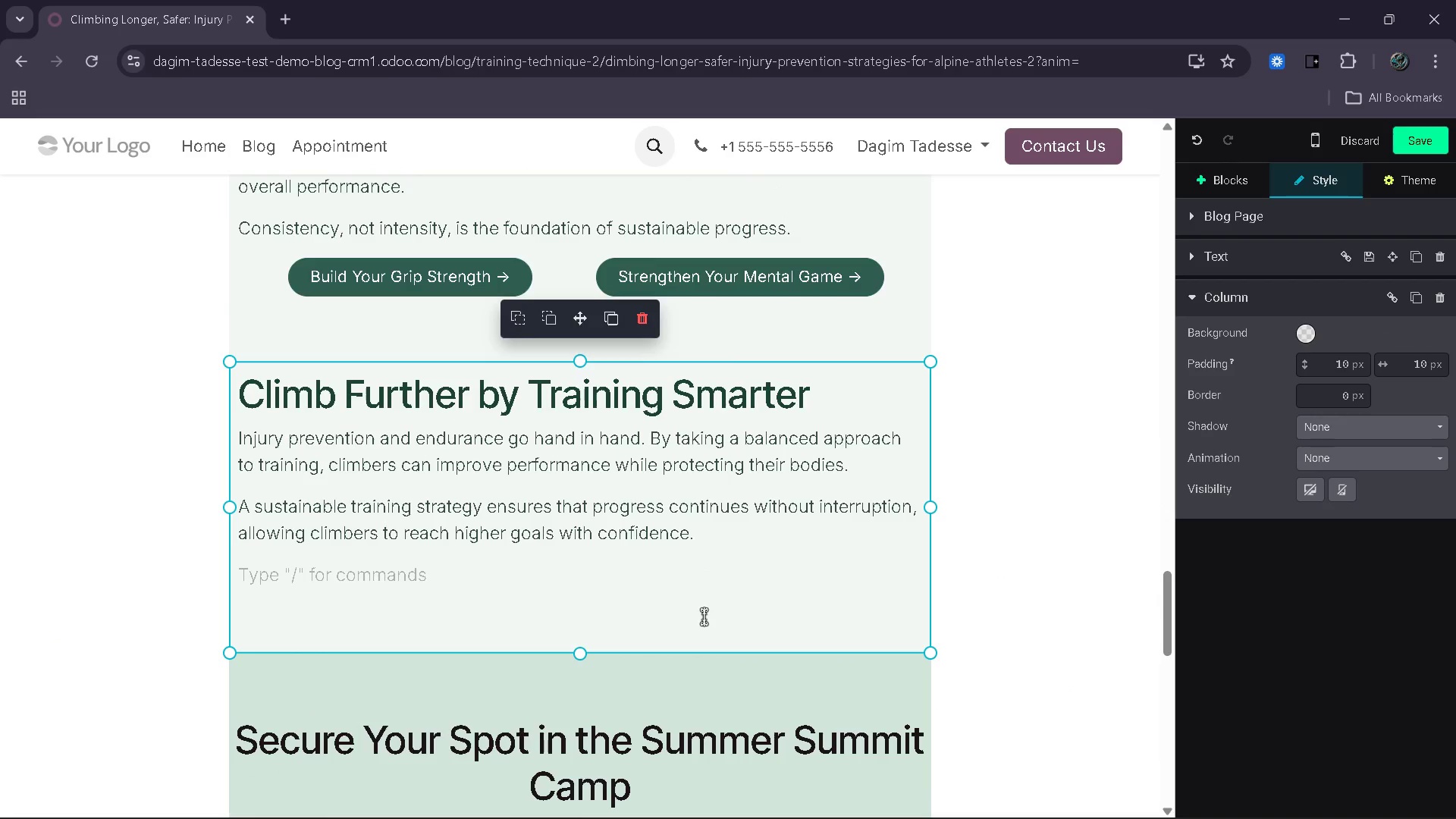 
key(Backspace)
 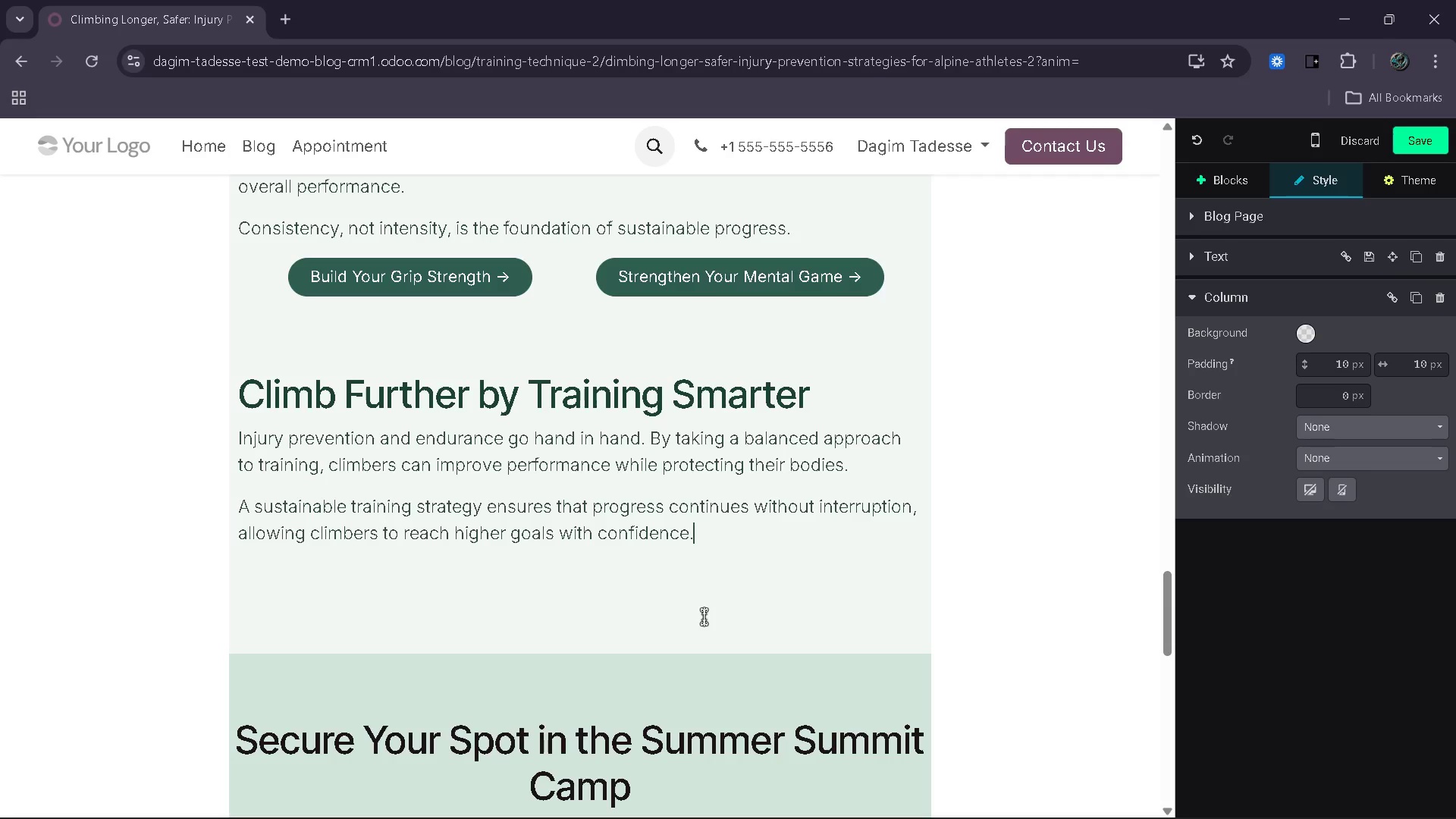 
left_click([718, 577])
 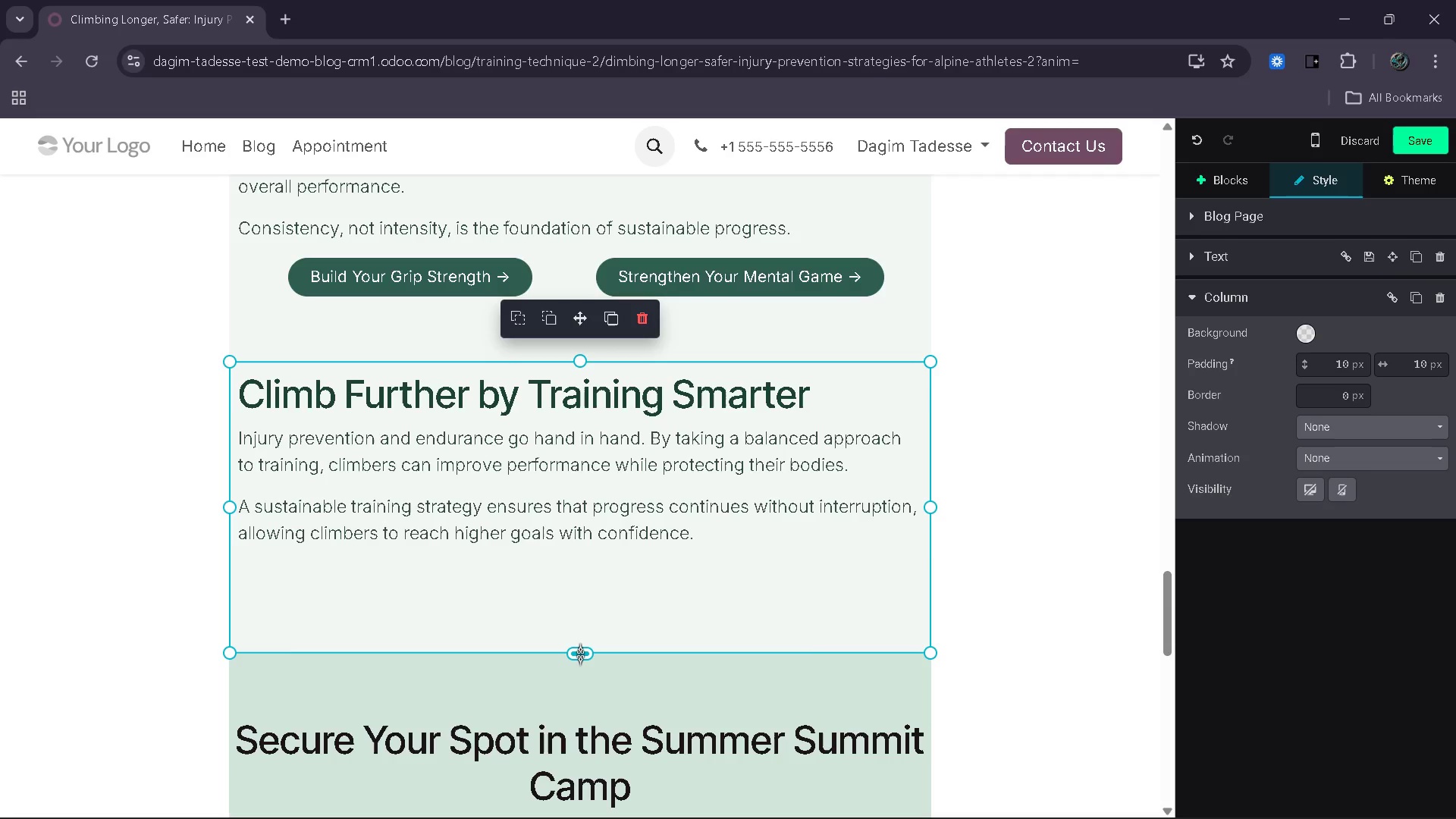 
left_click_drag(start_coordinate=[582, 654], to_coordinate=[588, 606])
 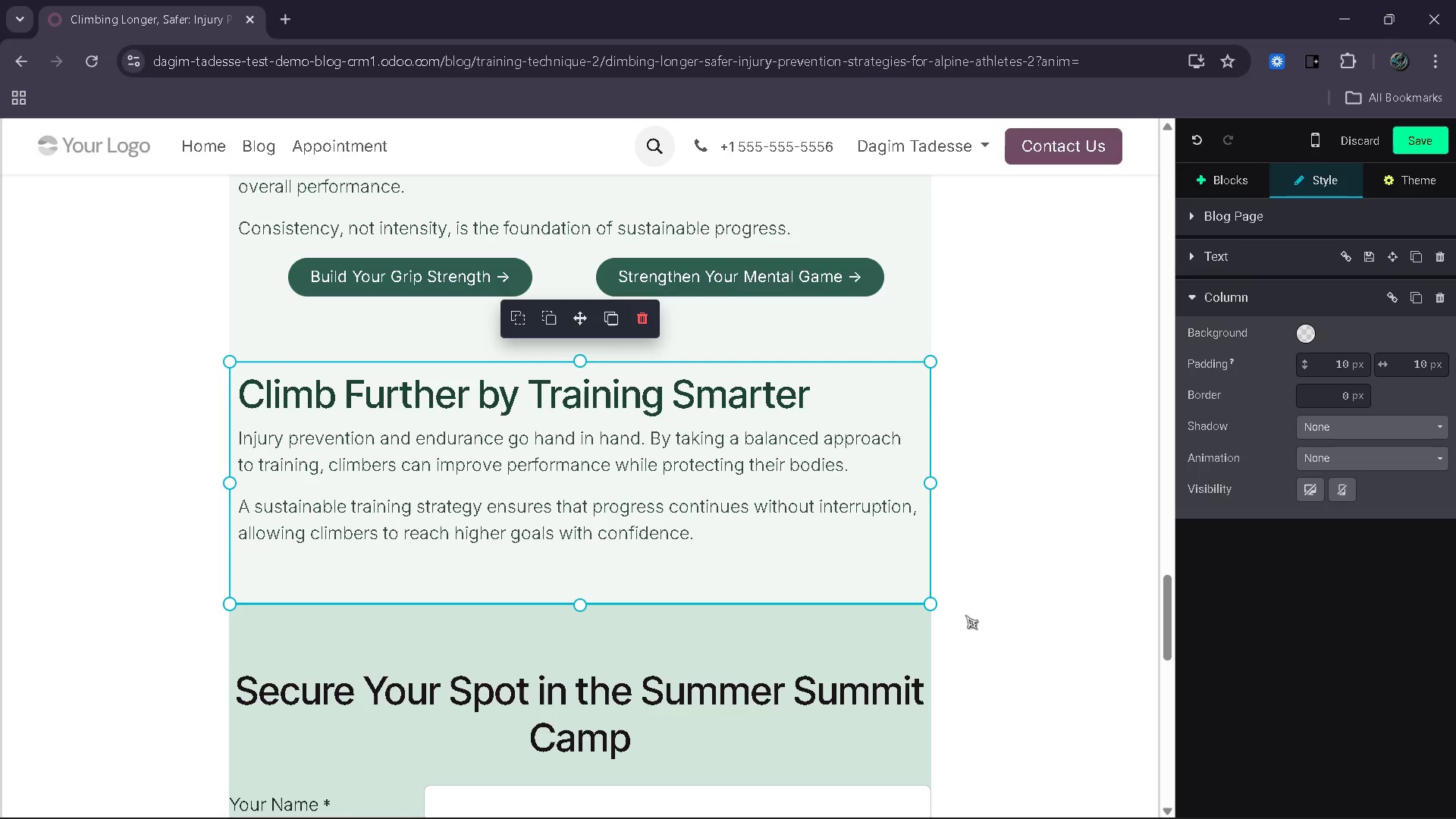 
left_click([965, 615])
 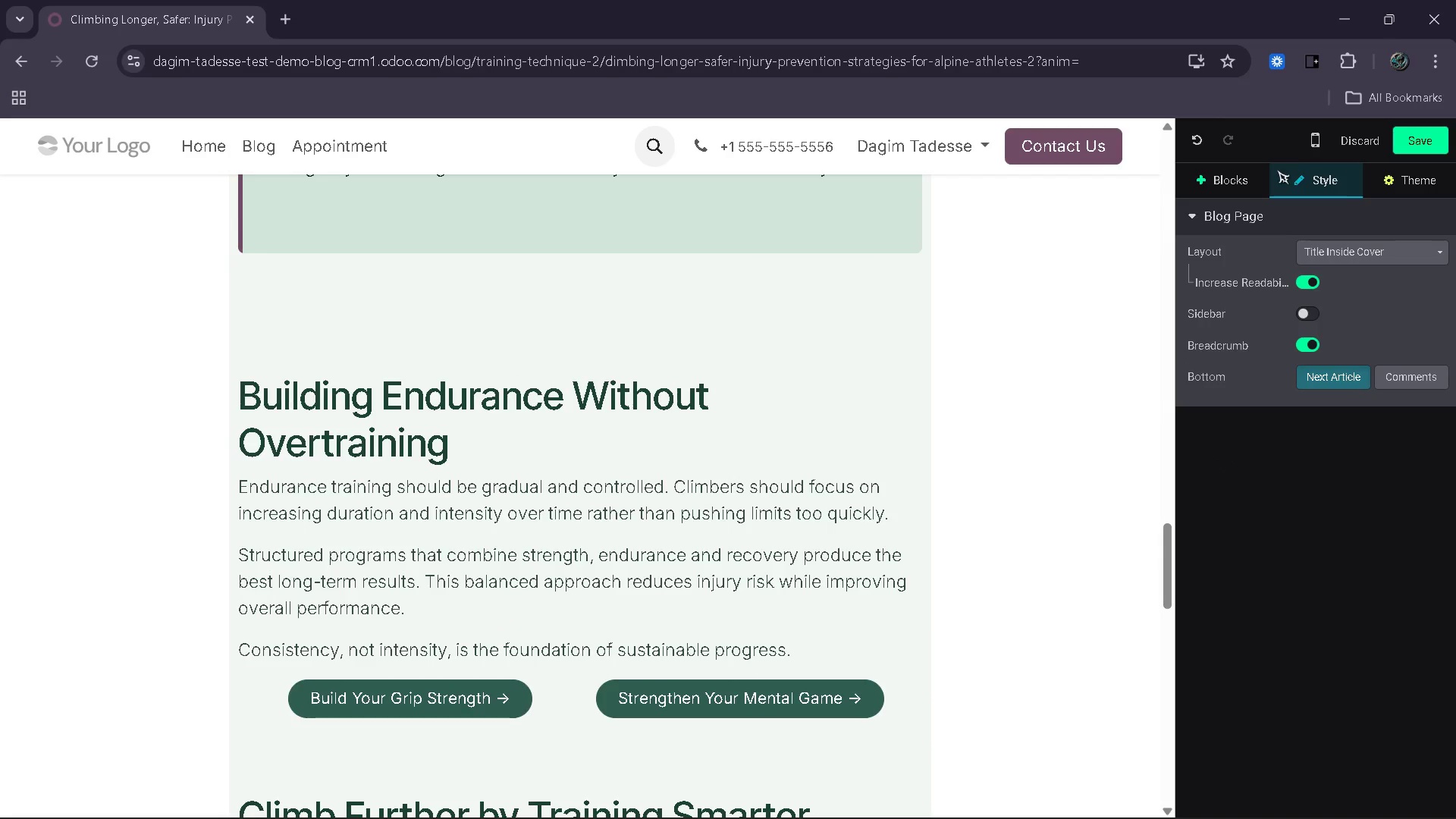 
left_click([1228, 166])
 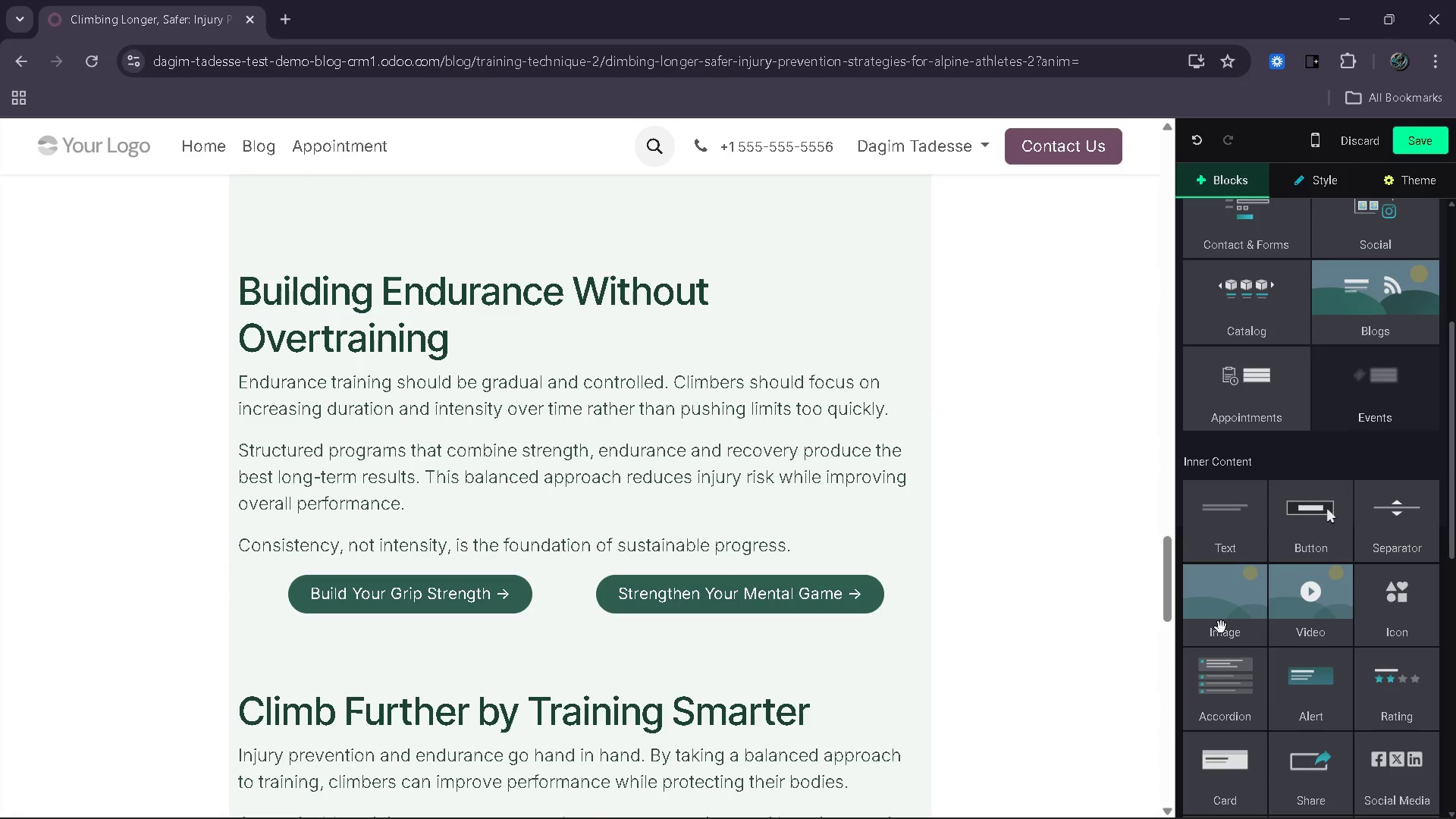 
left_click_drag(start_coordinate=[1395, 549], to_coordinate=[819, 656])
 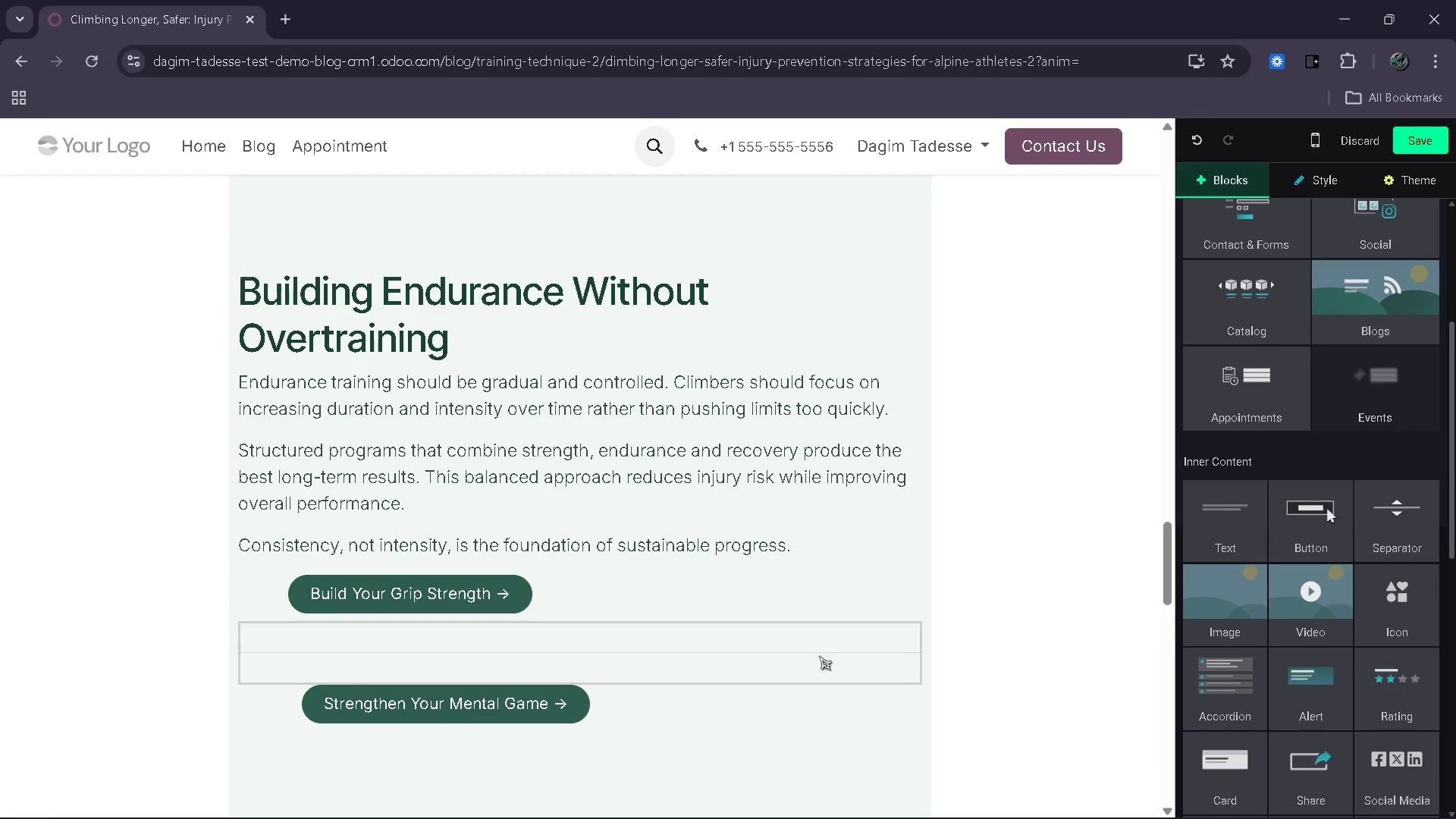 
key(Control+ControlLeft)
 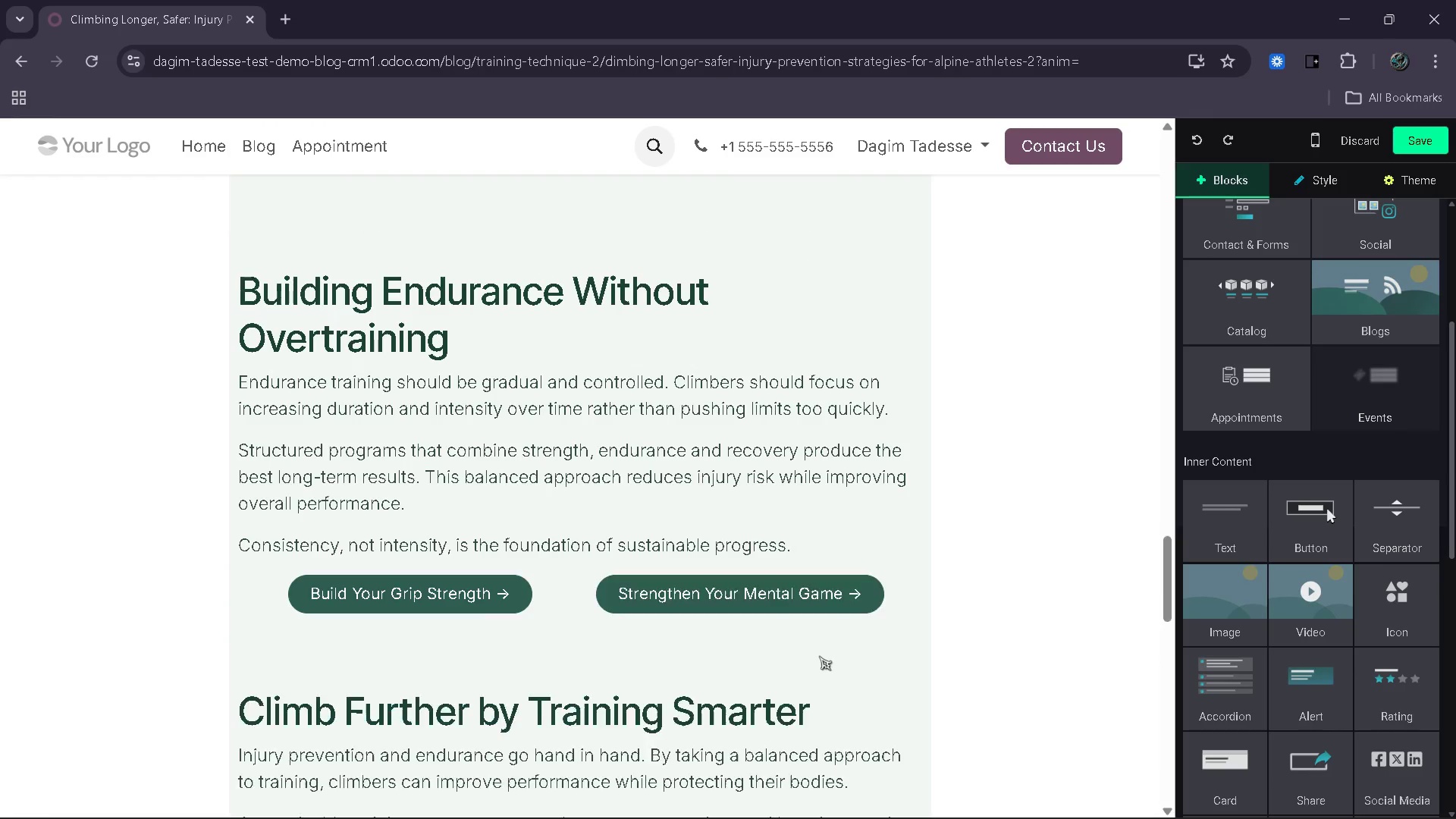 
key(Control+Z)
 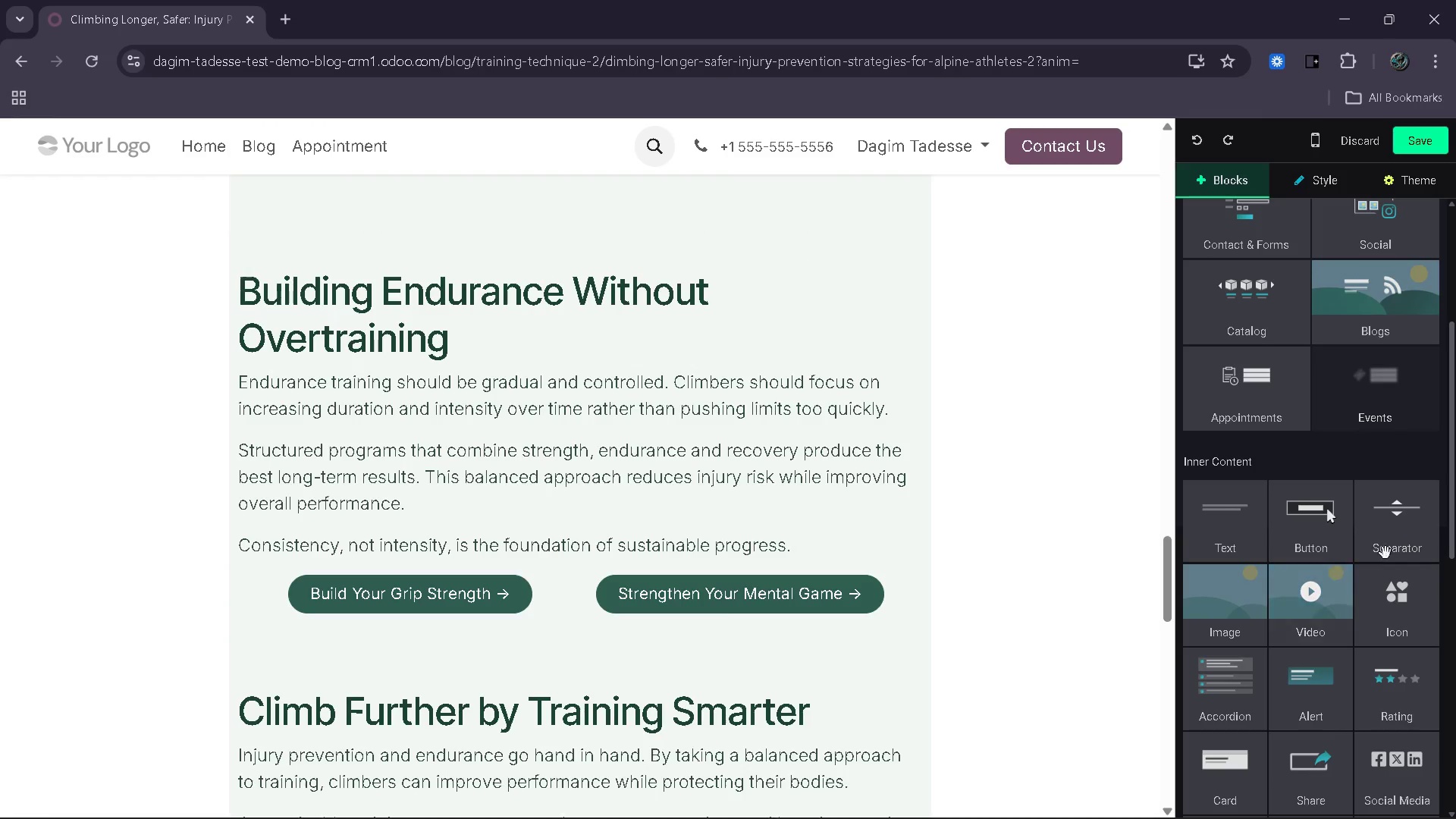 
left_click_drag(start_coordinate=[1403, 548], to_coordinate=[765, 409])
 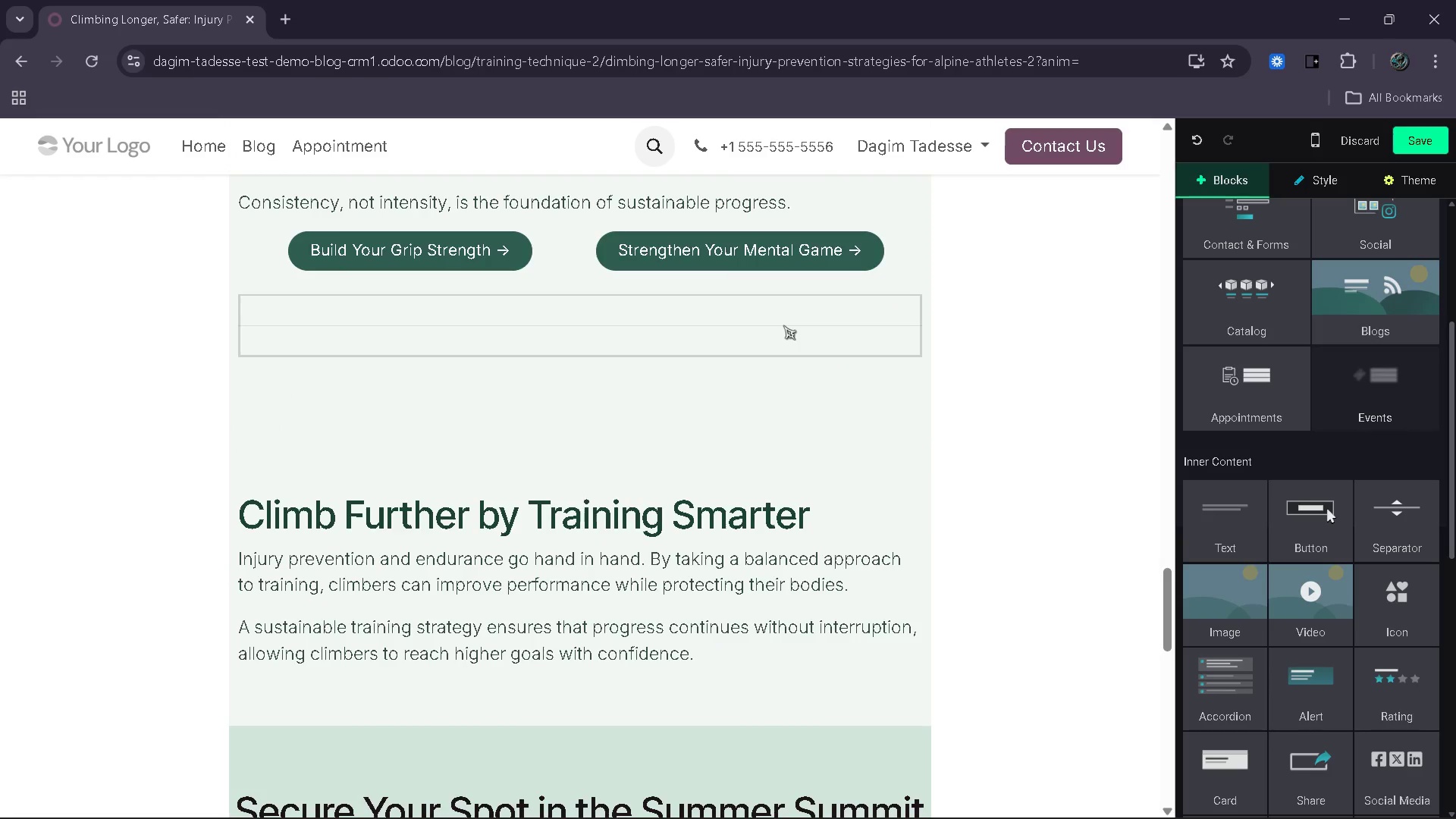 
left_click([783, 325])
 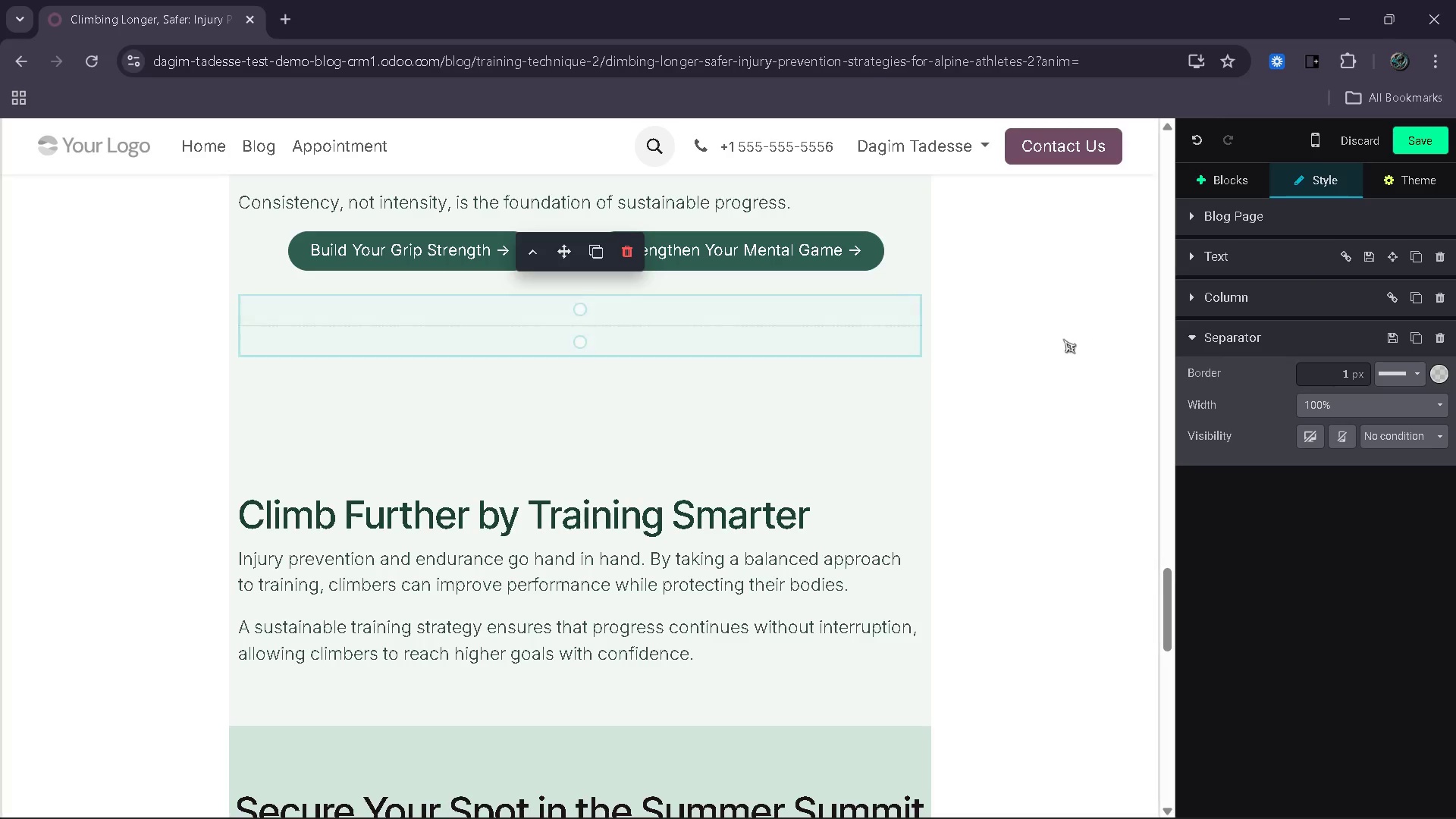 
left_click_drag(start_coordinate=[1335, 382], to_coordinate=[1351, 381])
 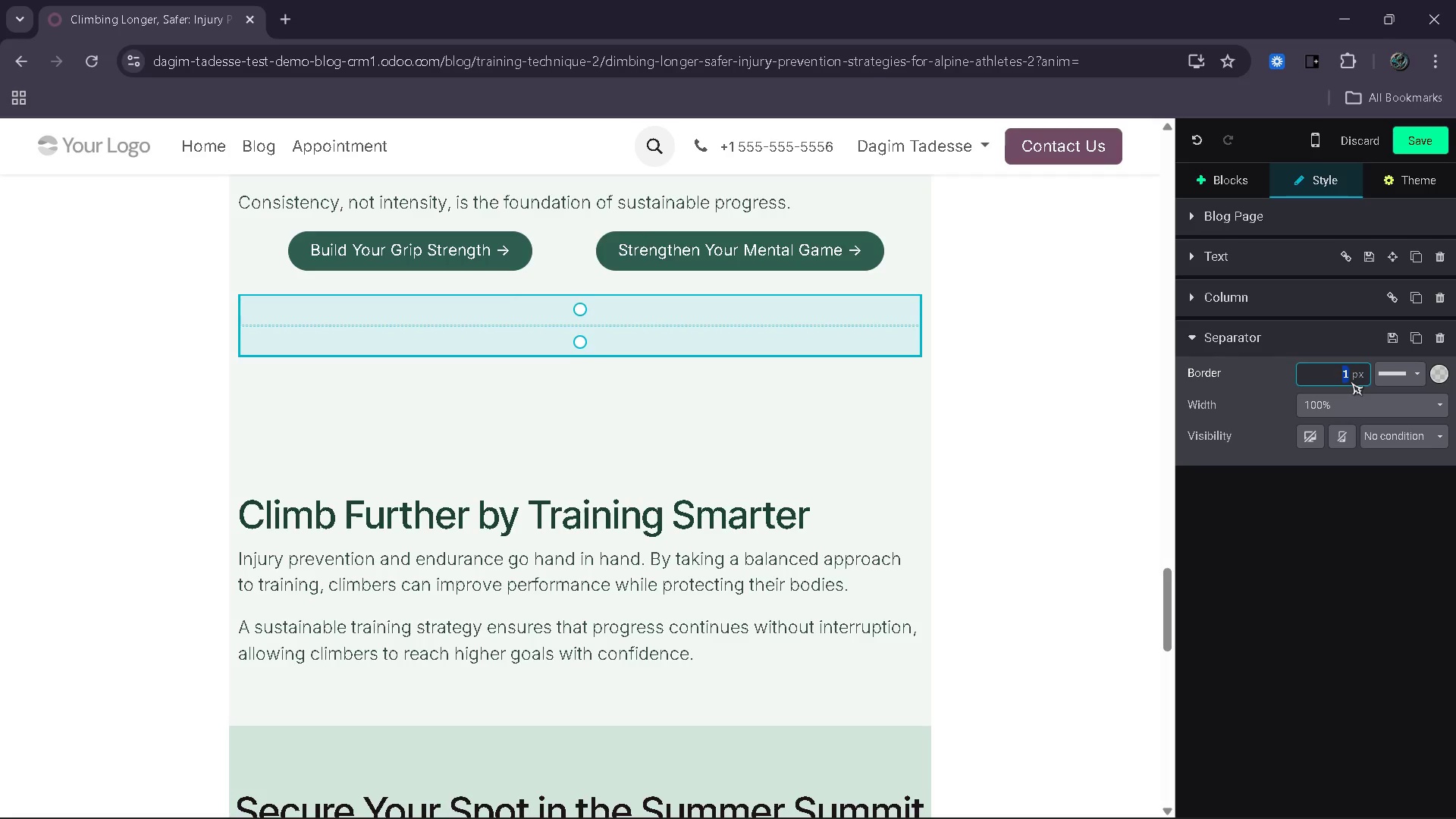 
key(5)
 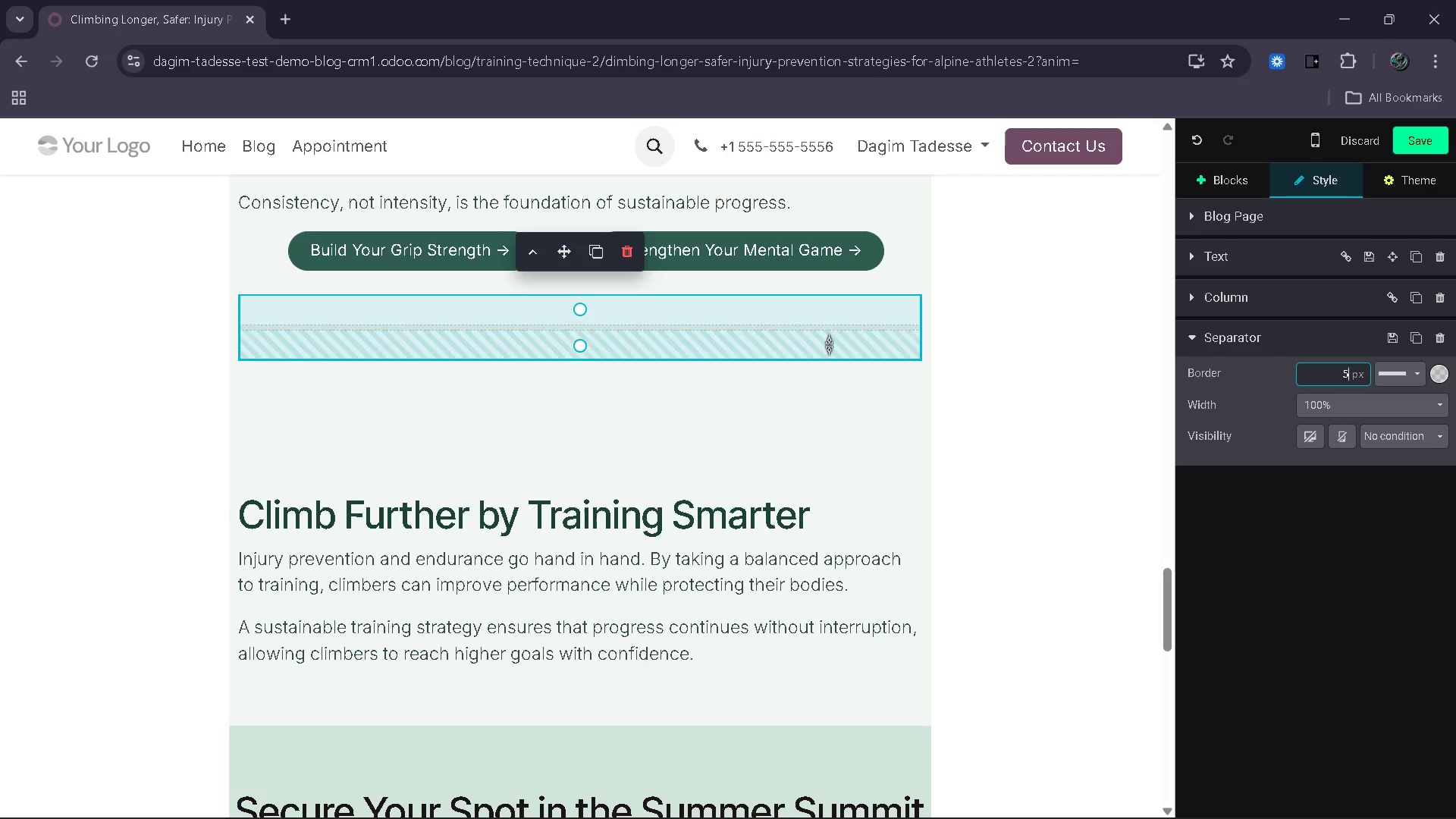 
left_click([770, 416])
 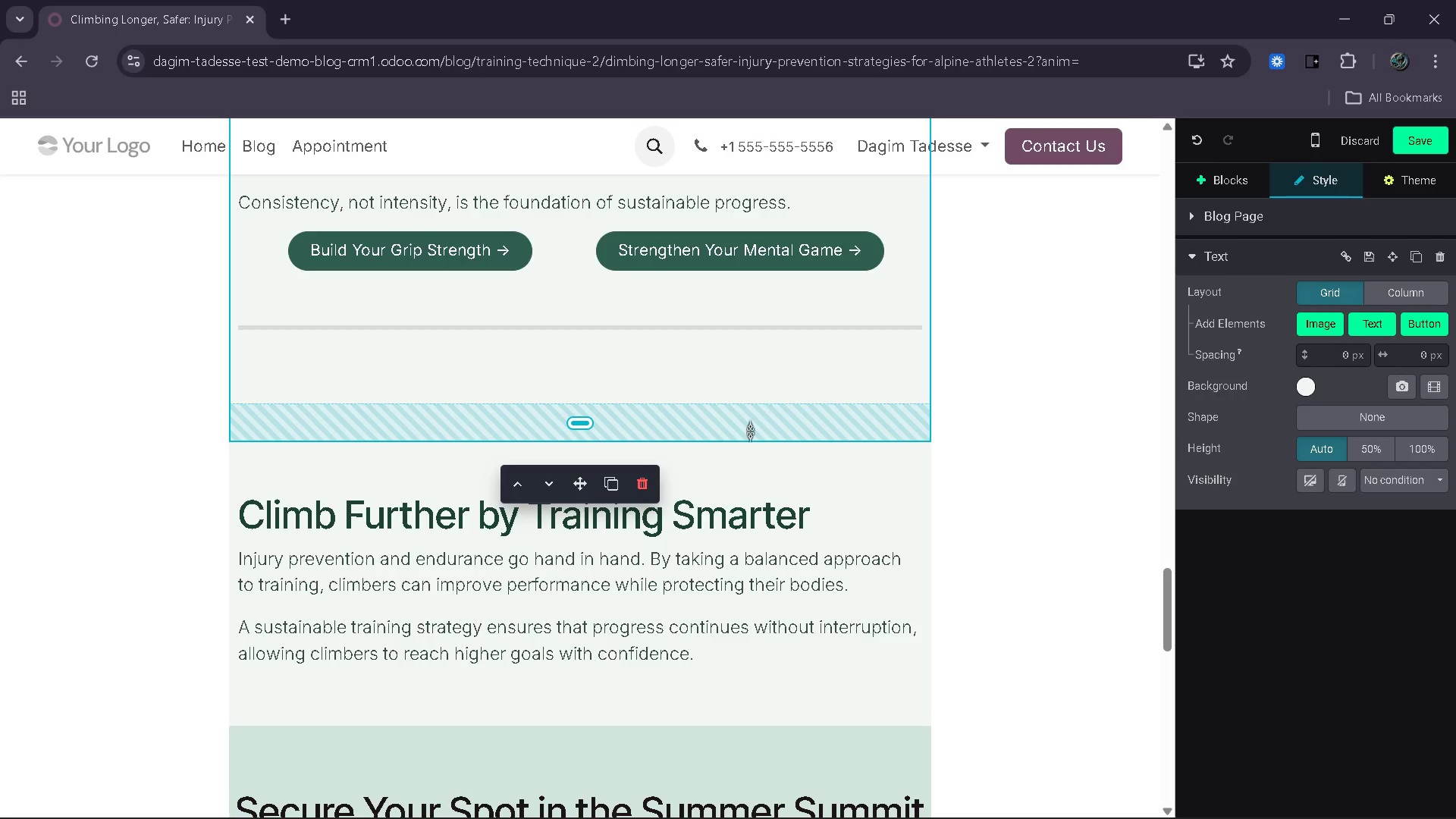 
left_click_drag(start_coordinate=[721, 431], to_coordinate=[726, 410])
 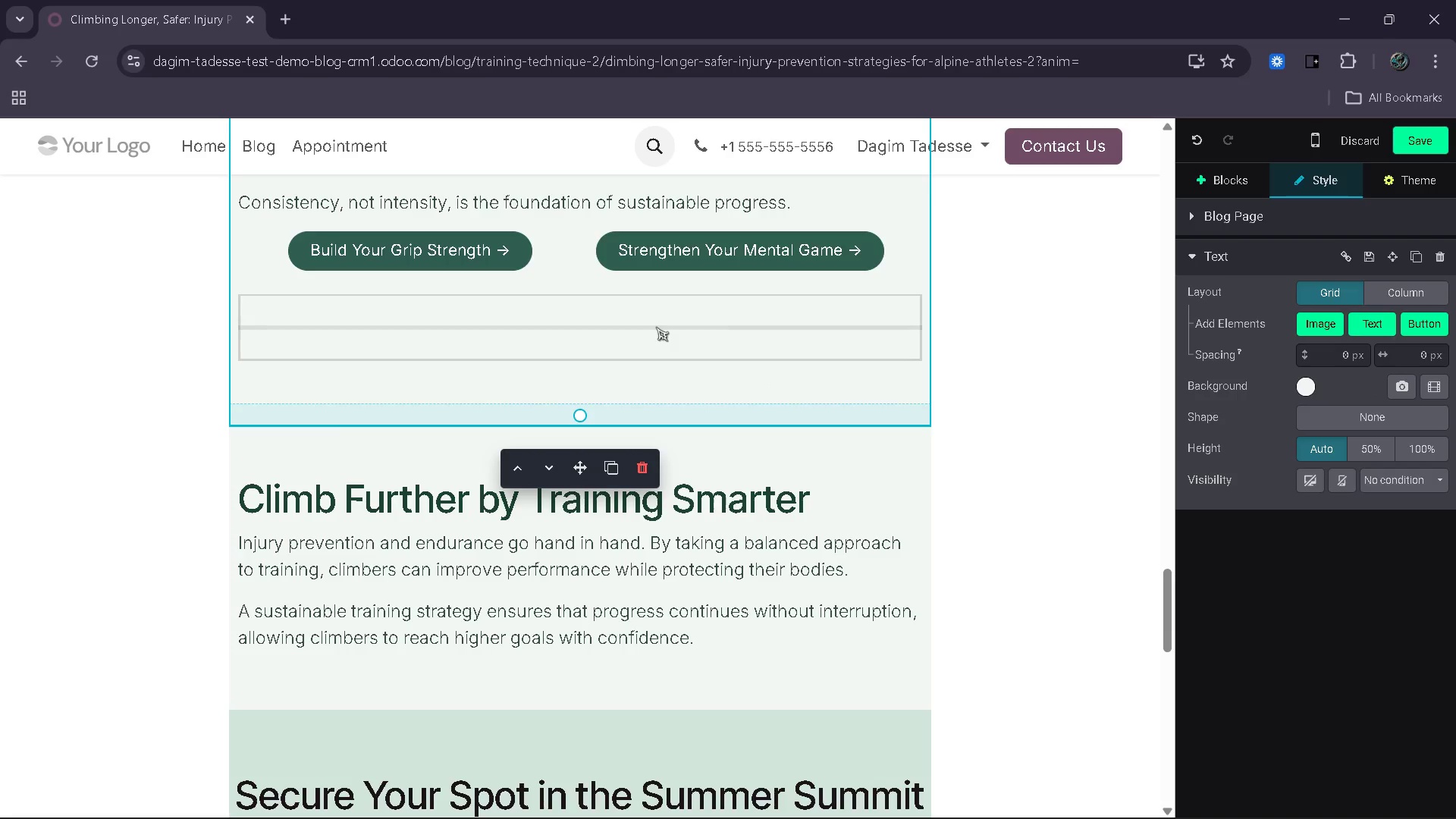 
left_click([656, 327])
 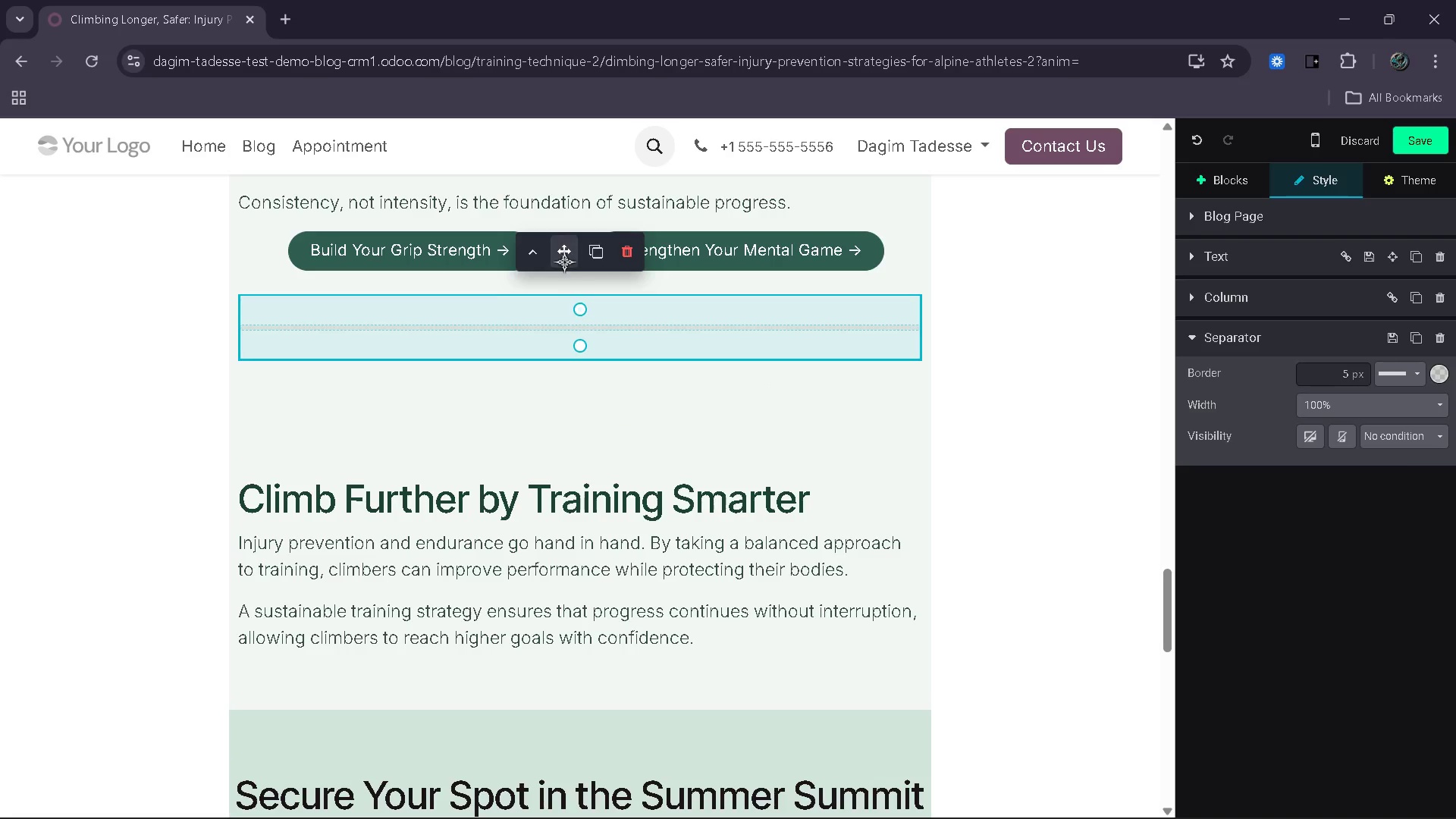 
left_click_drag(start_coordinate=[563, 262], to_coordinate=[552, 439])
 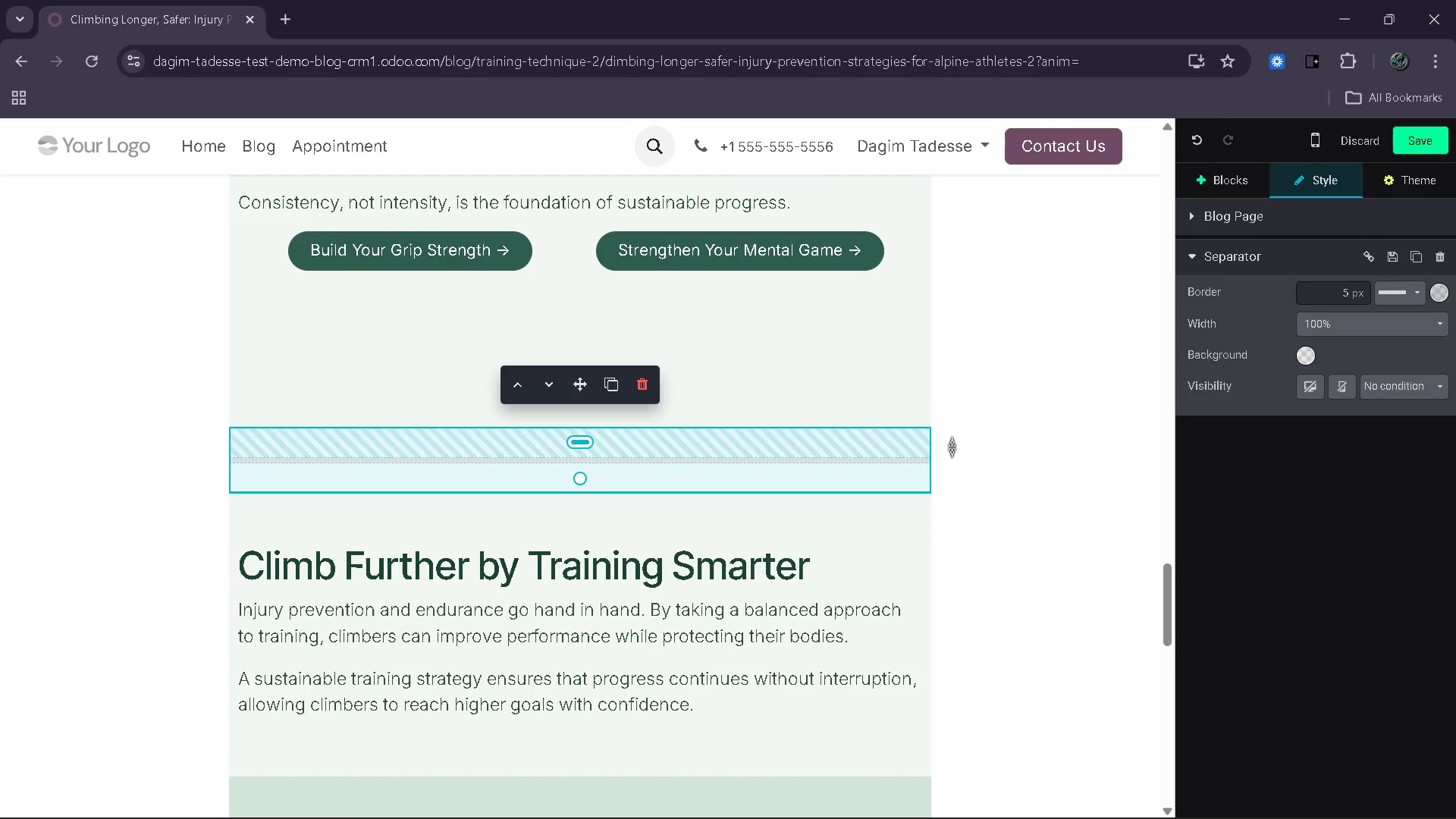 
left_click([976, 460])
 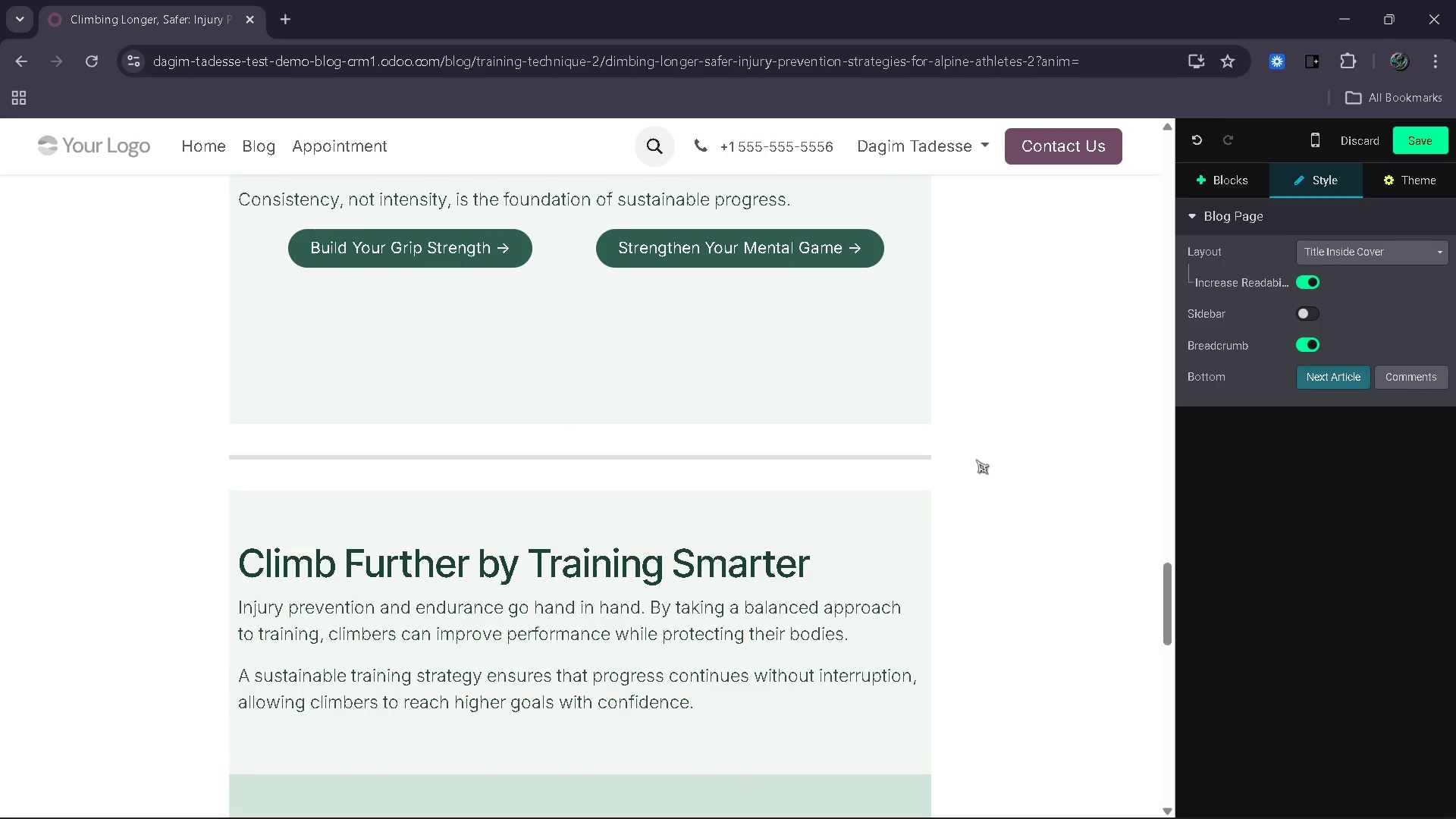 
left_click([745, 394])
 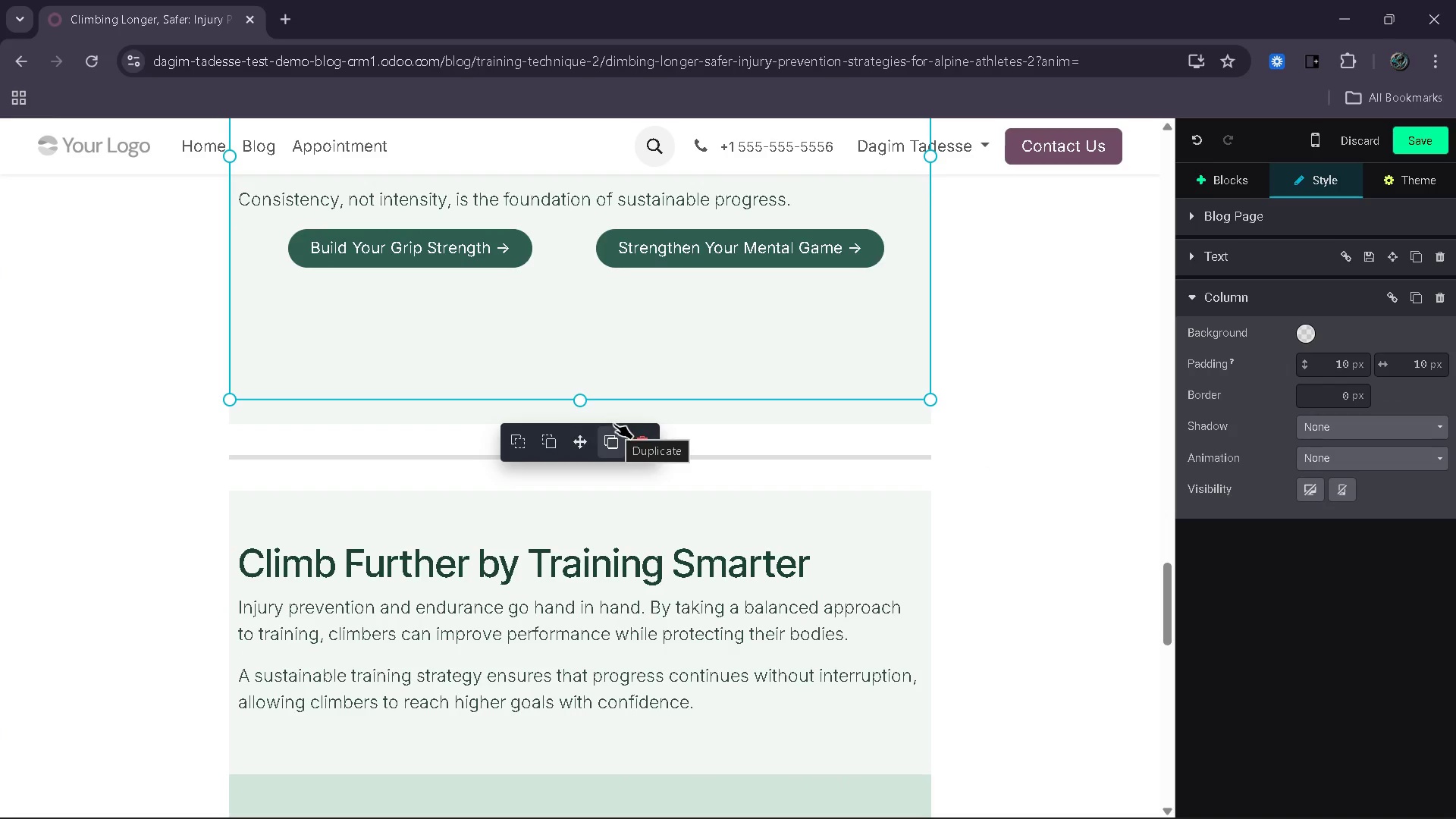 
left_click_drag(start_coordinate=[576, 401], to_coordinate=[594, 353])
 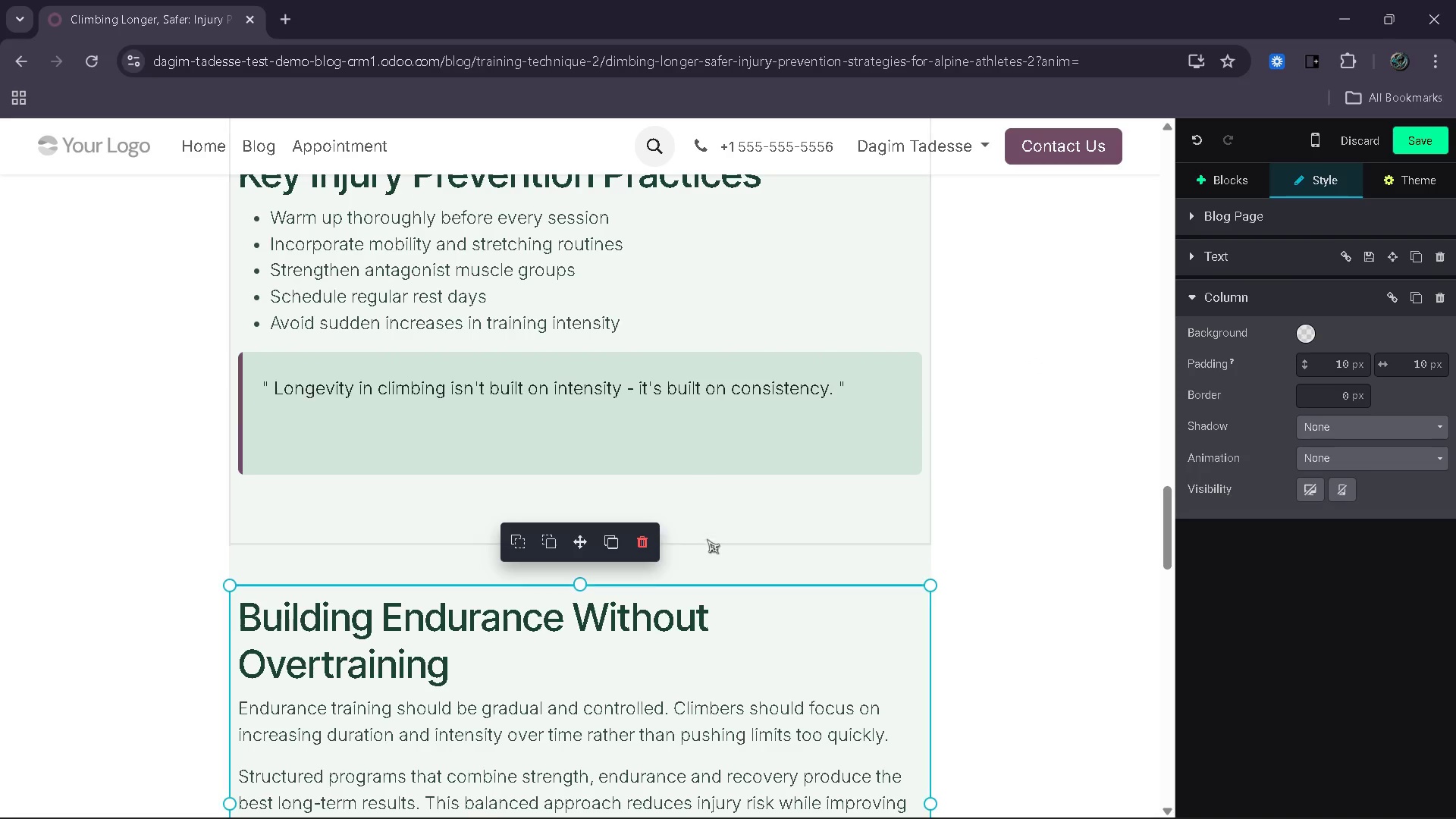 
left_click([716, 567])
 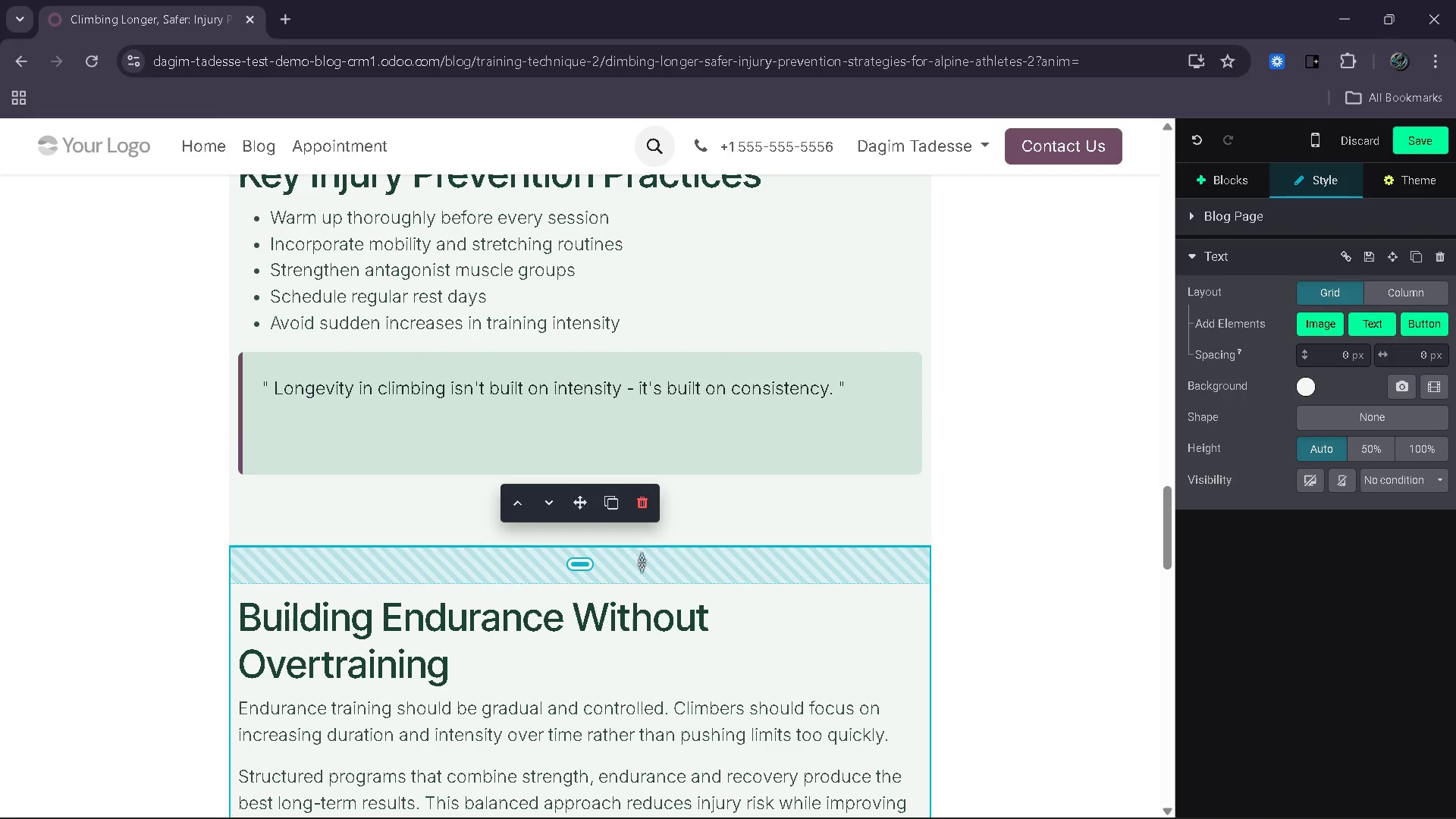 
left_click_drag(start_coordinate=[629, 563], to_coordinate=[635, 547])
 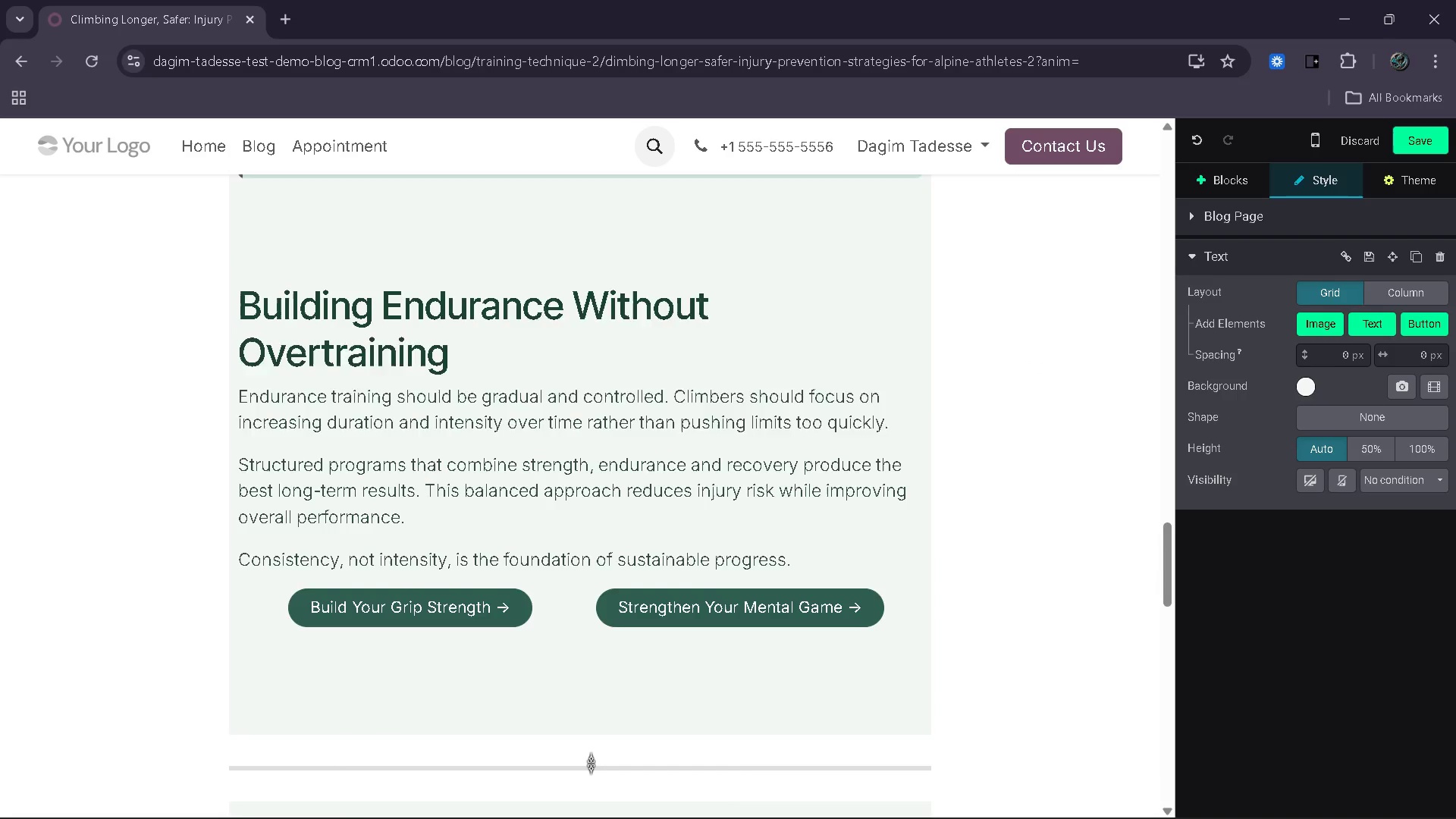 
left_click([580, 721])
 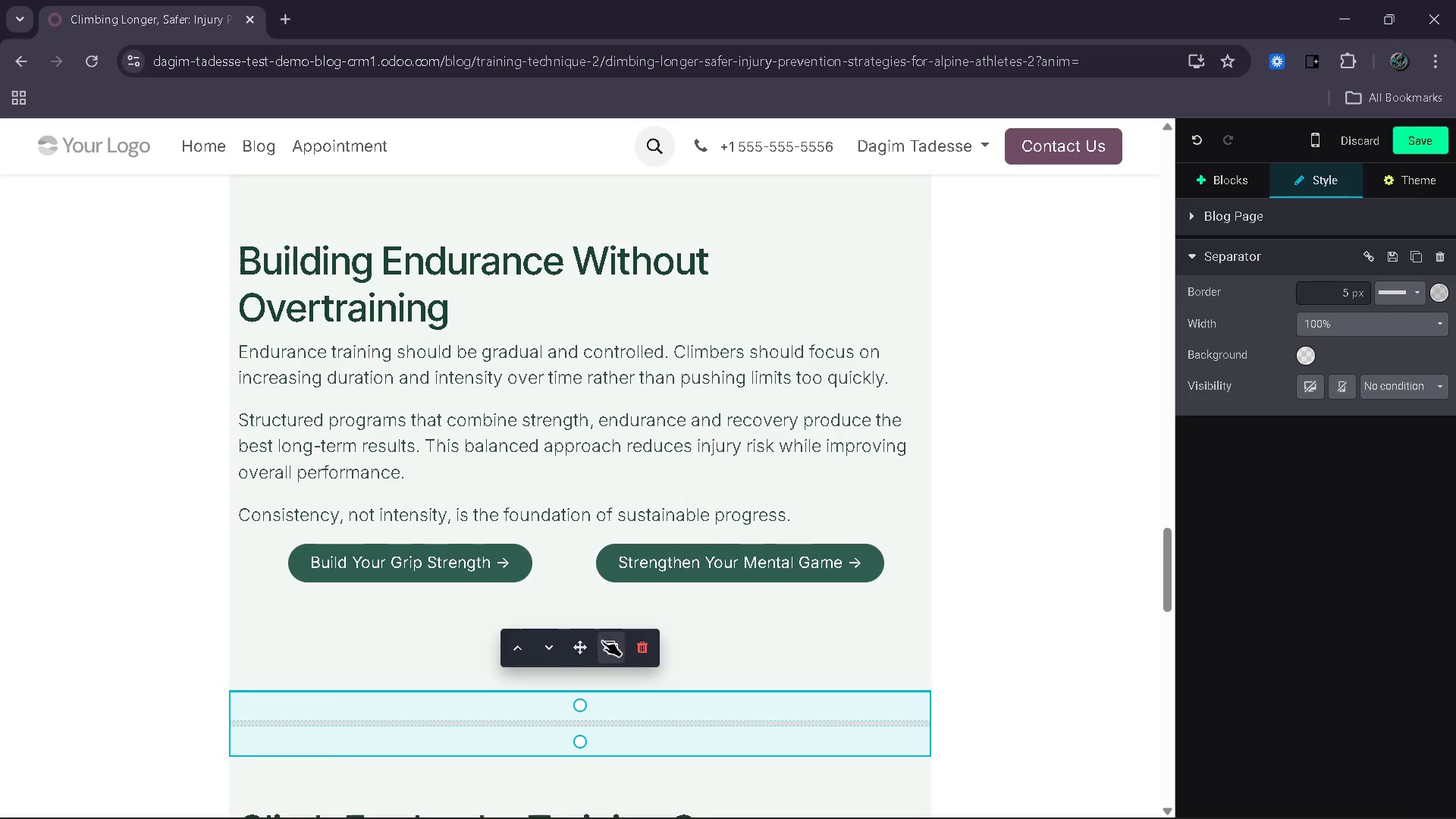 
left_click([607, 641])
 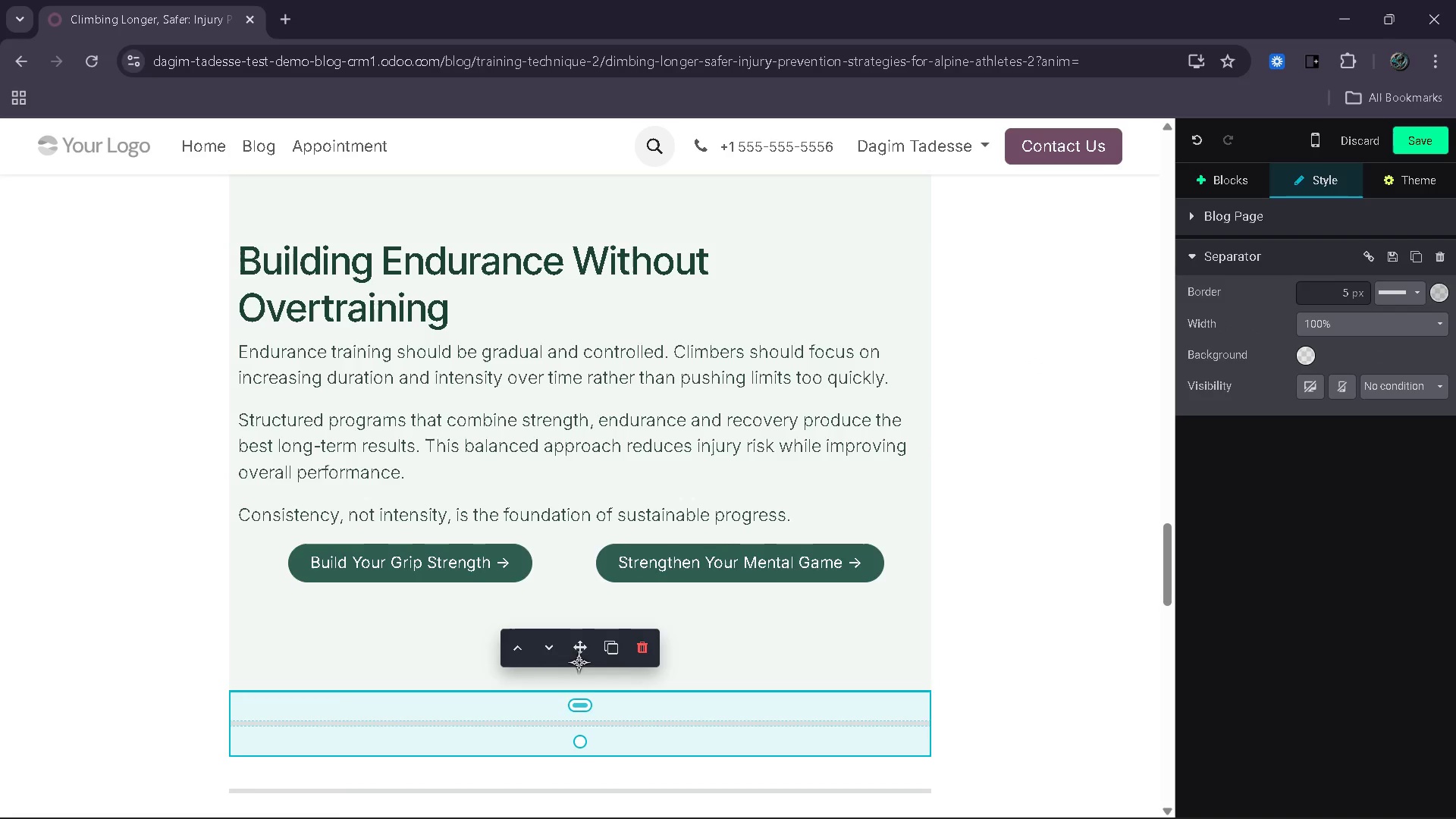 
left_click_drag(start_coordinate=[582, 653], to_coordinate=[614, 261])
 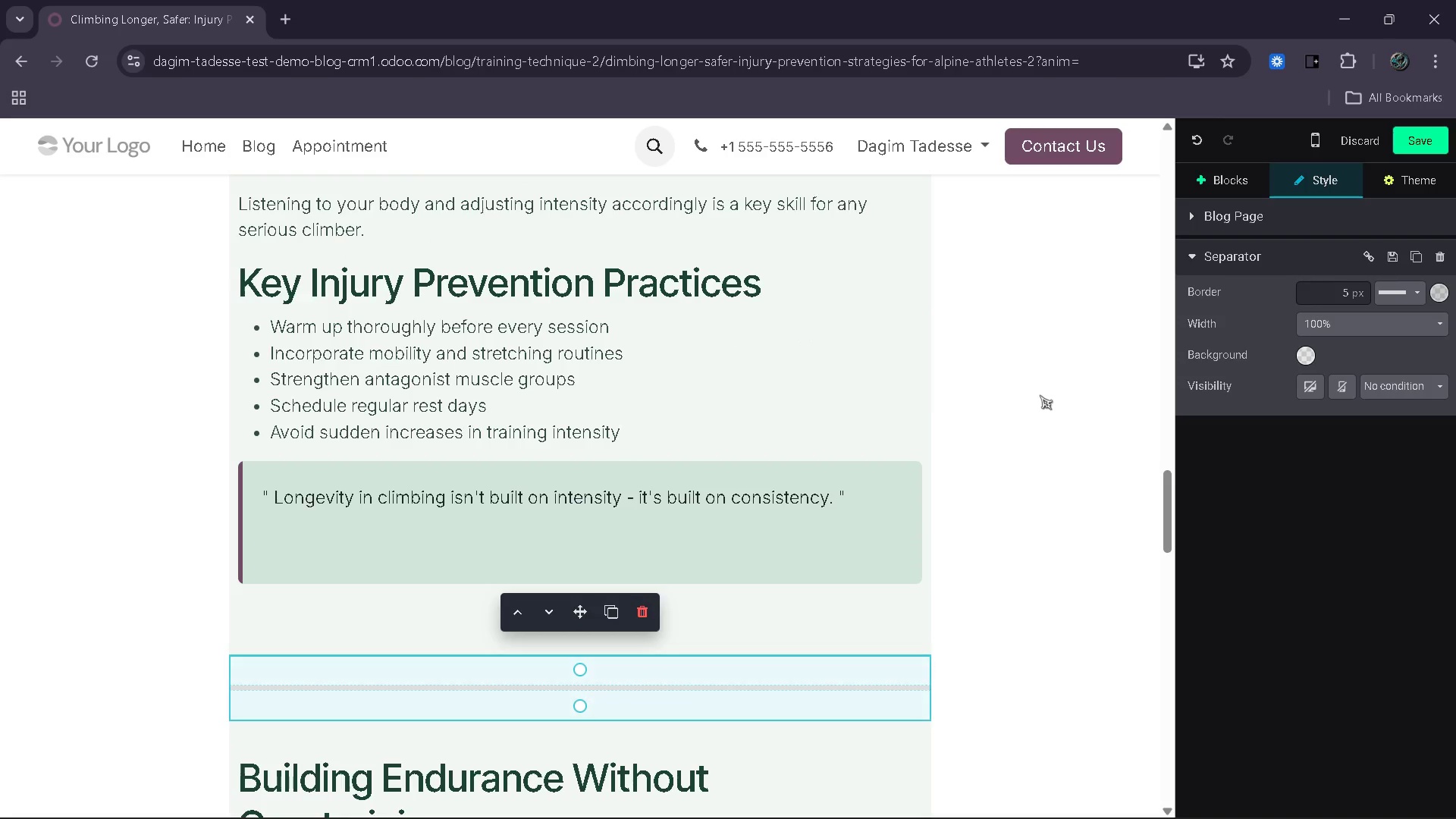 
left_click([765, 639])
 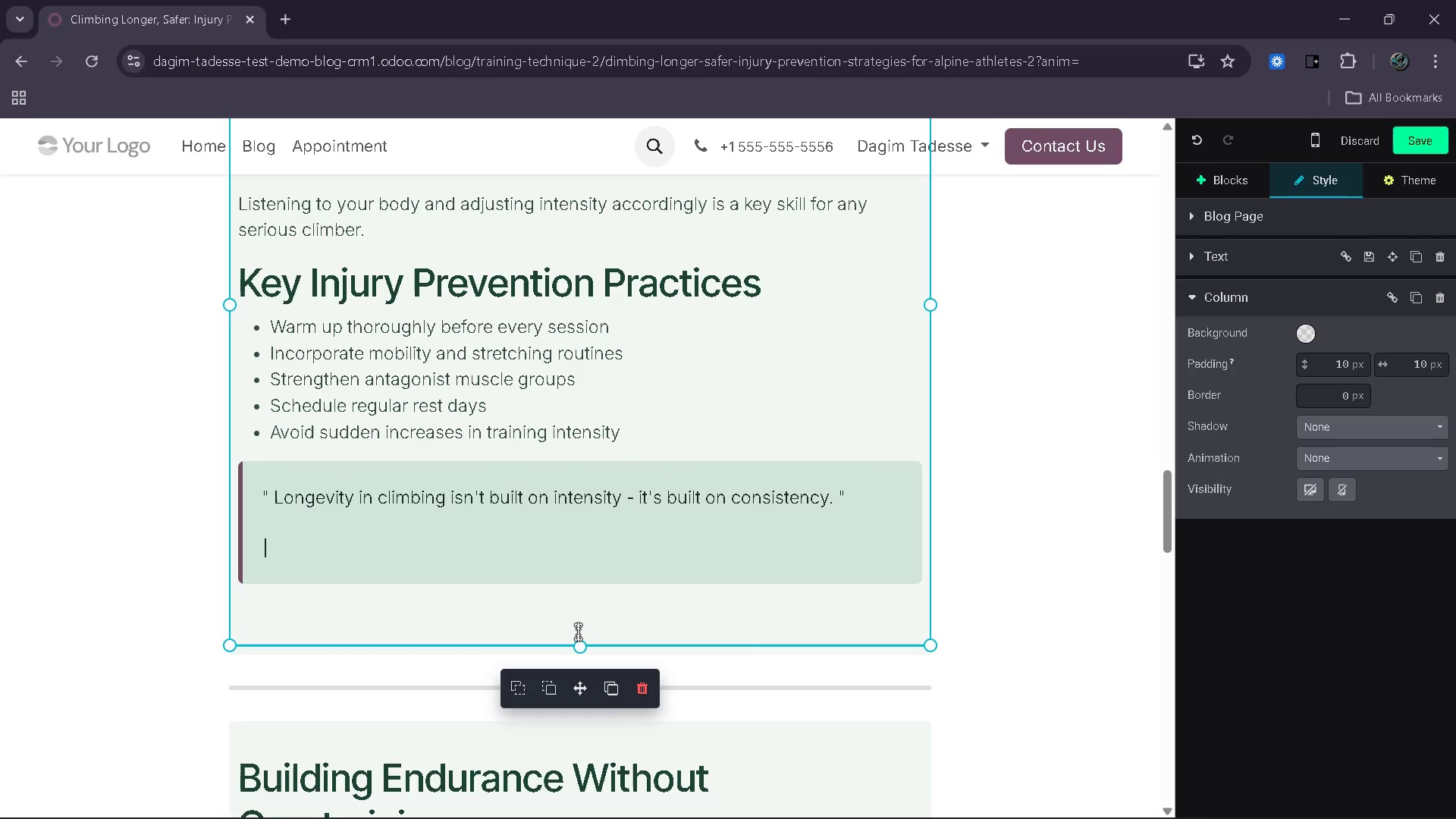 
left_click([578, 632])
 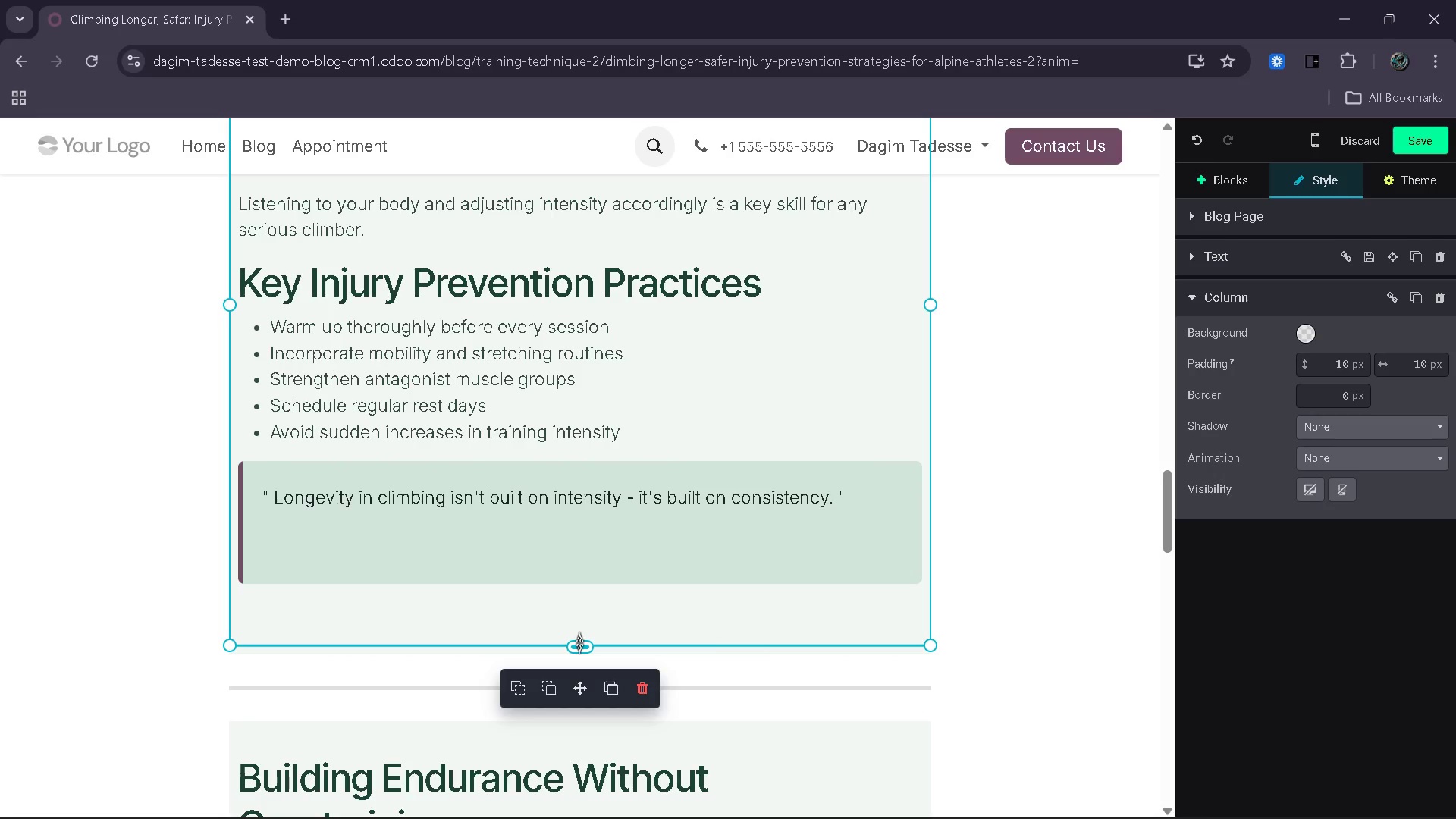 
left_click_drag(start_coordinate=[579, 642], to_coordinate=[601, 607])
 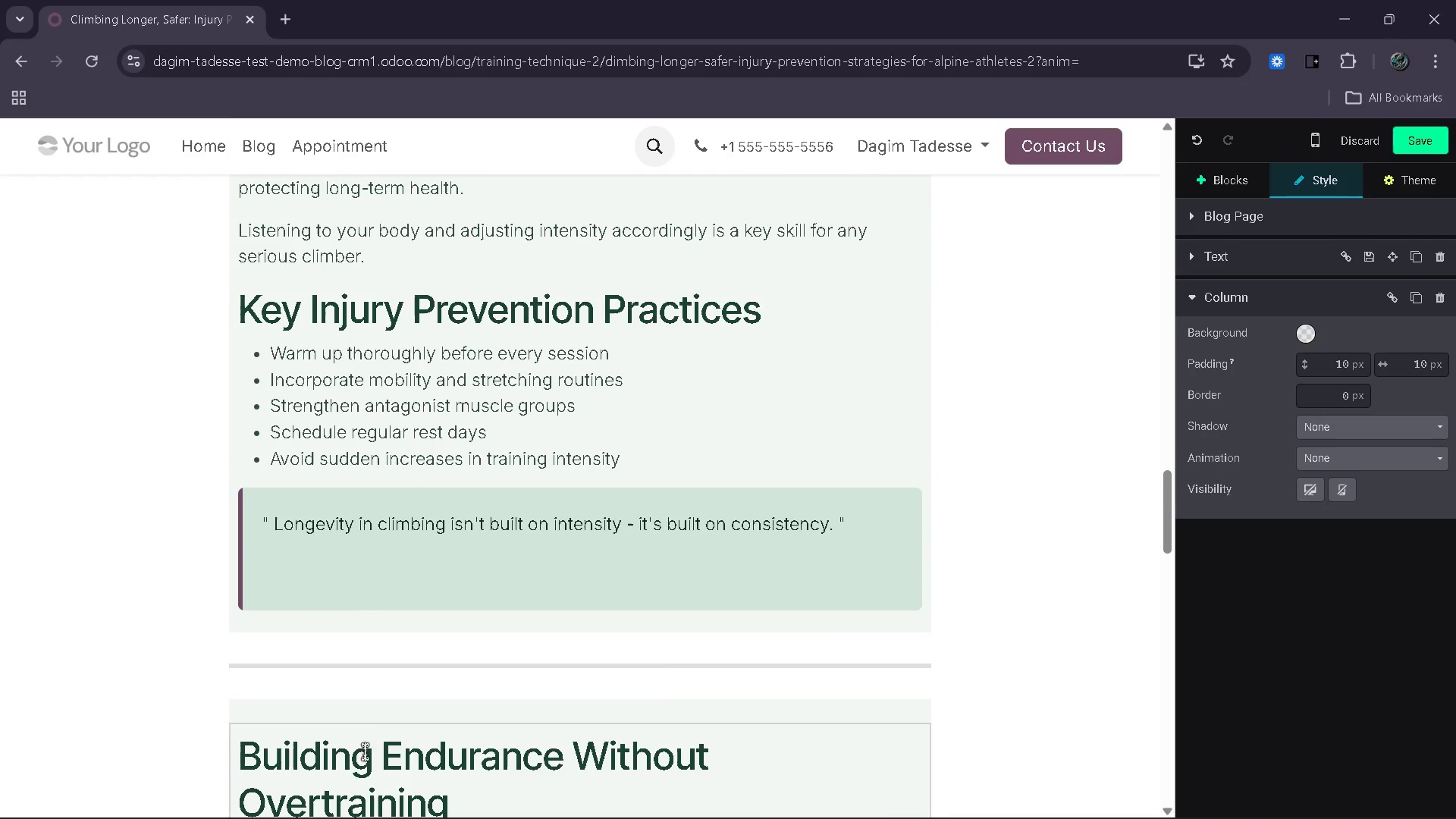 
wait(5.72)
 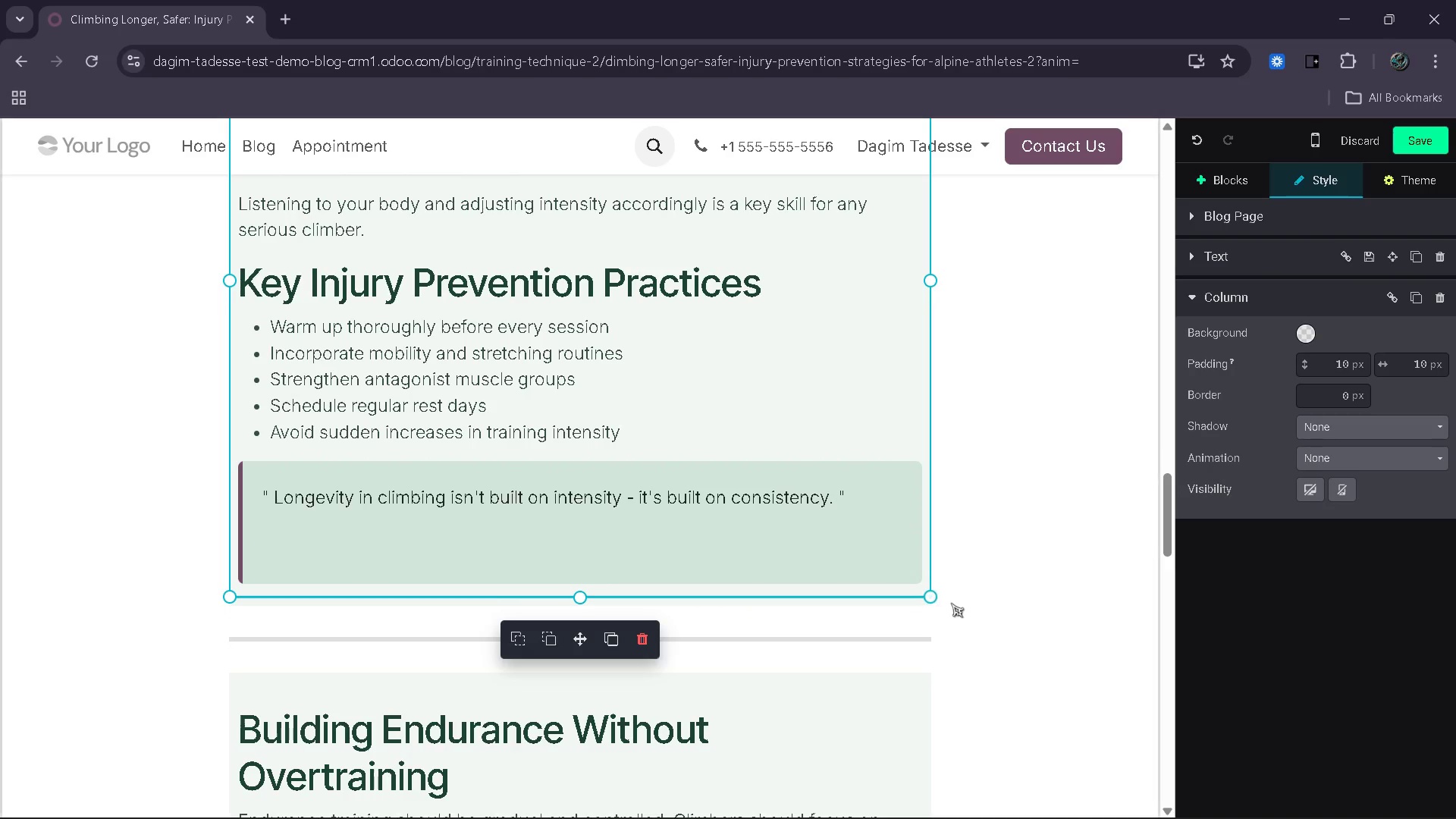 
left_click([719, 664])
 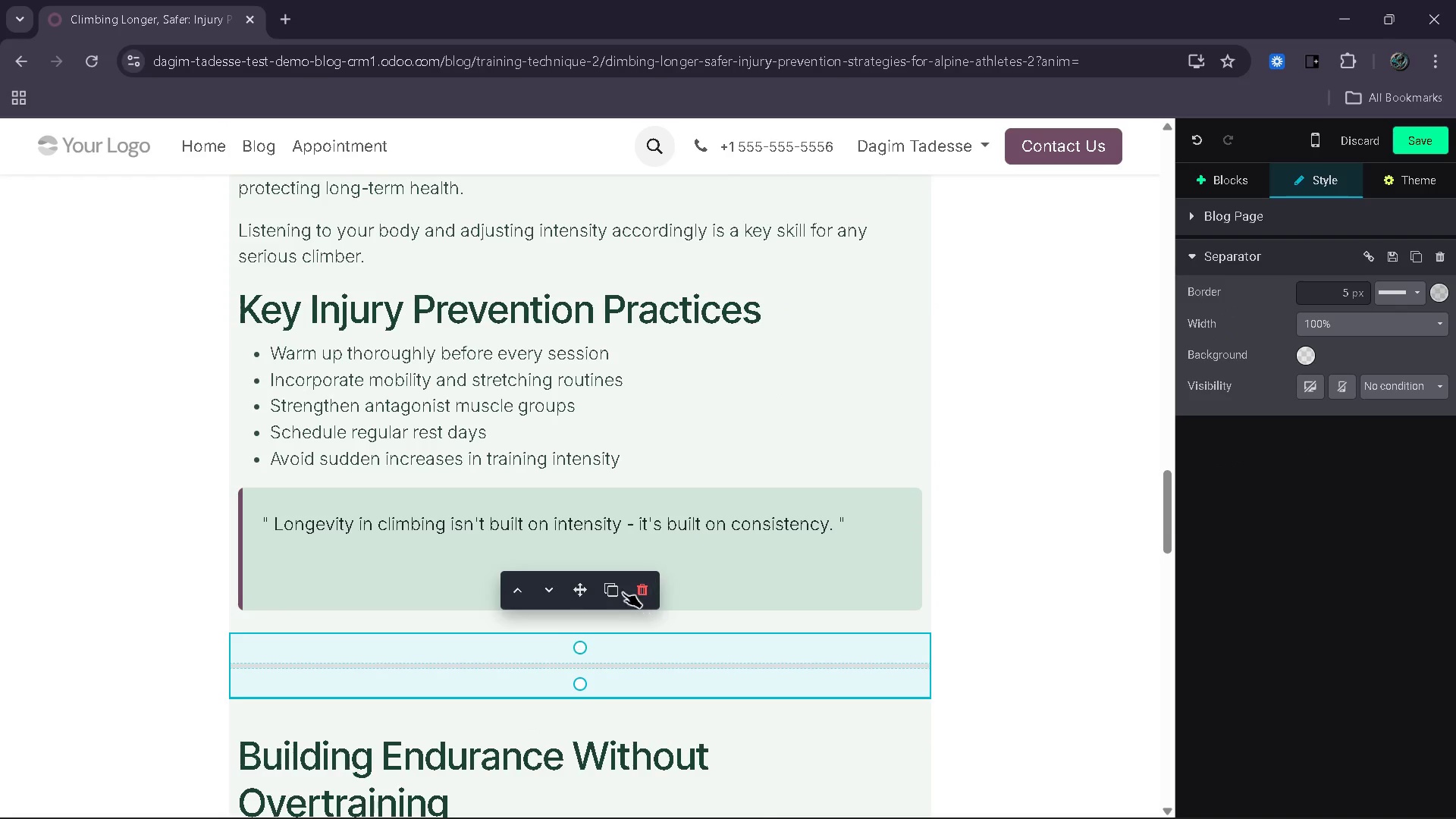 
left_click([611, 588])
 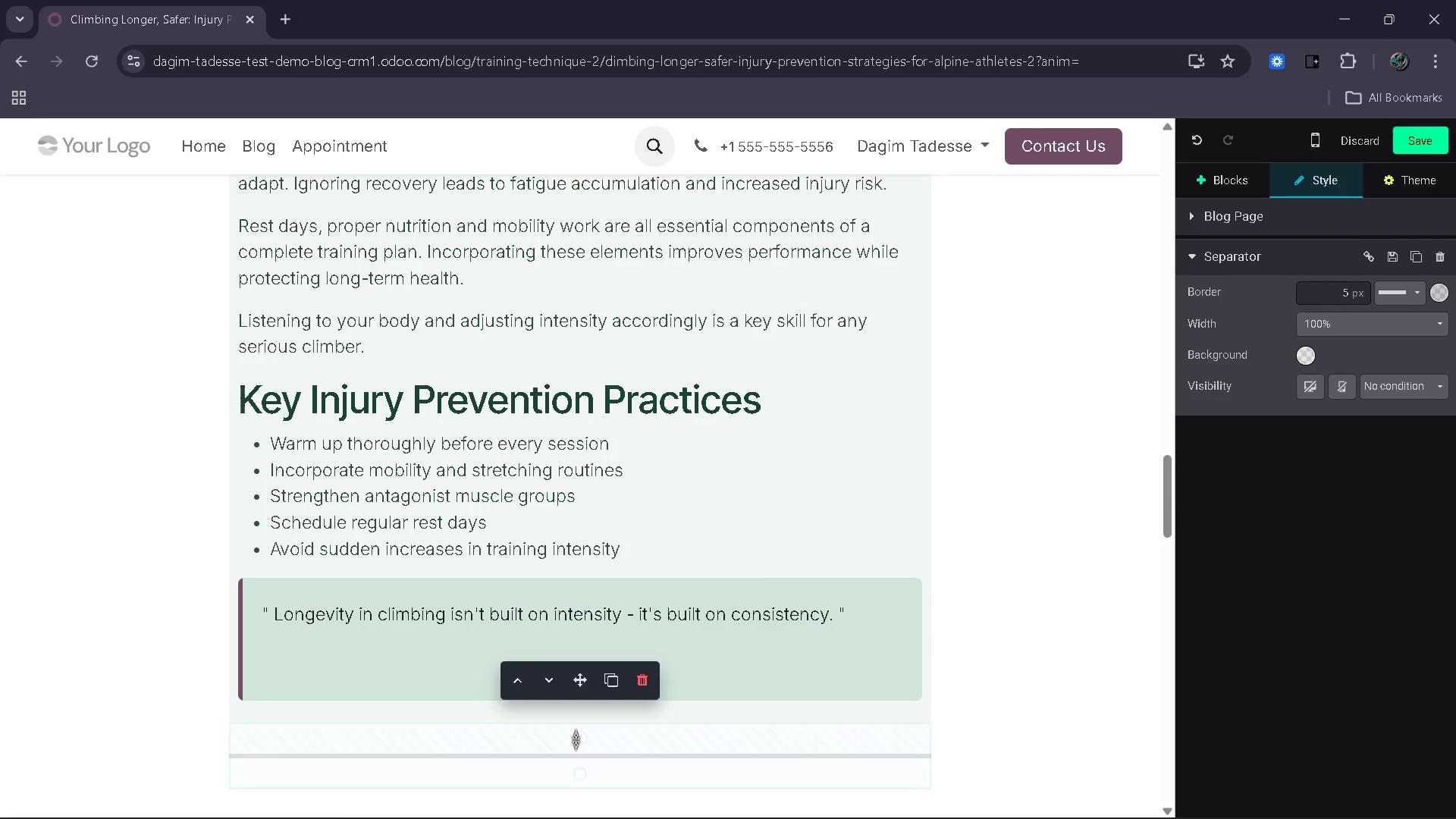 
left_click_drag(start_coordinate=[581, 689], to_coordinate=[557, 339])
 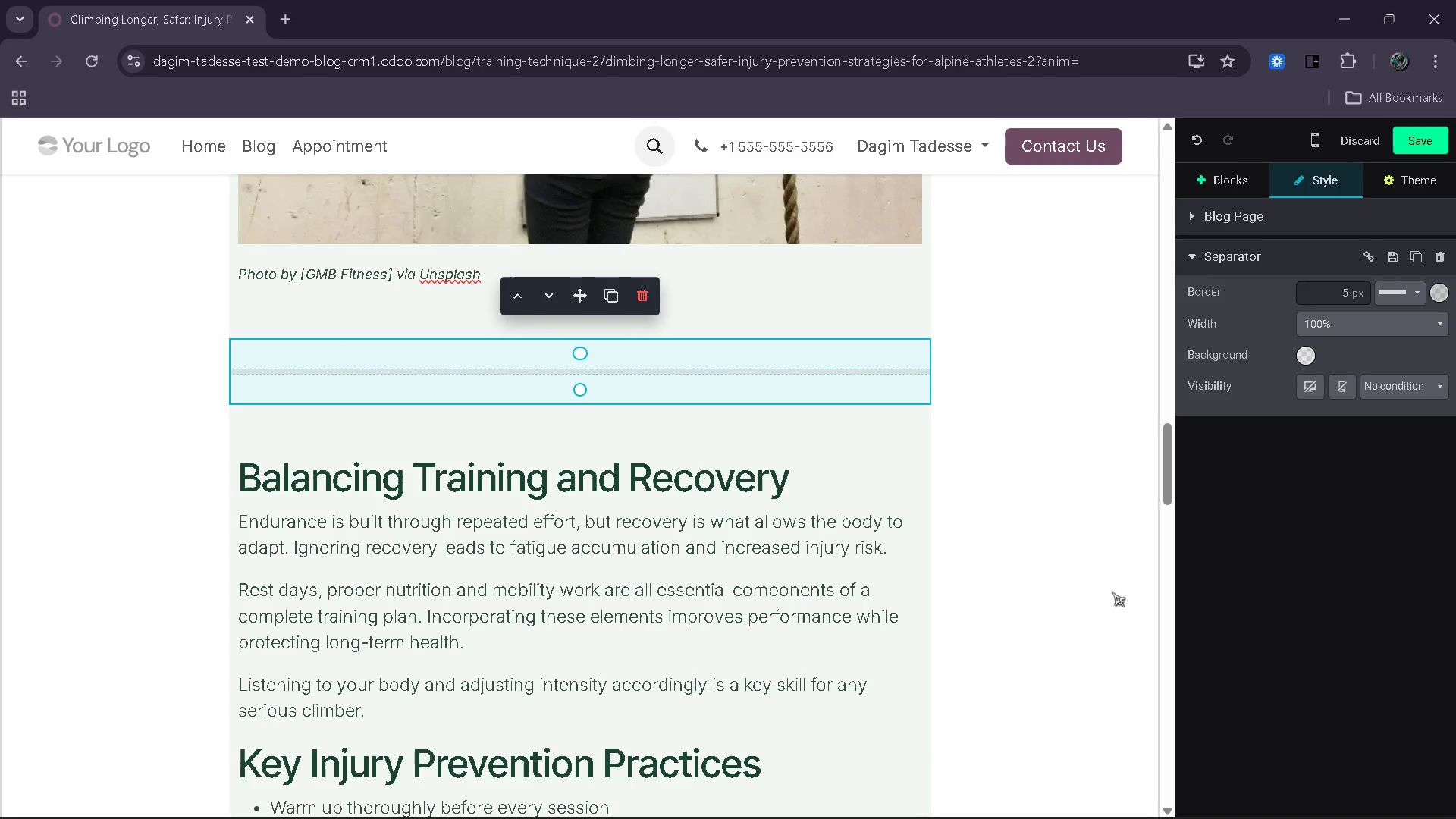 
left_click([1112, 592])
 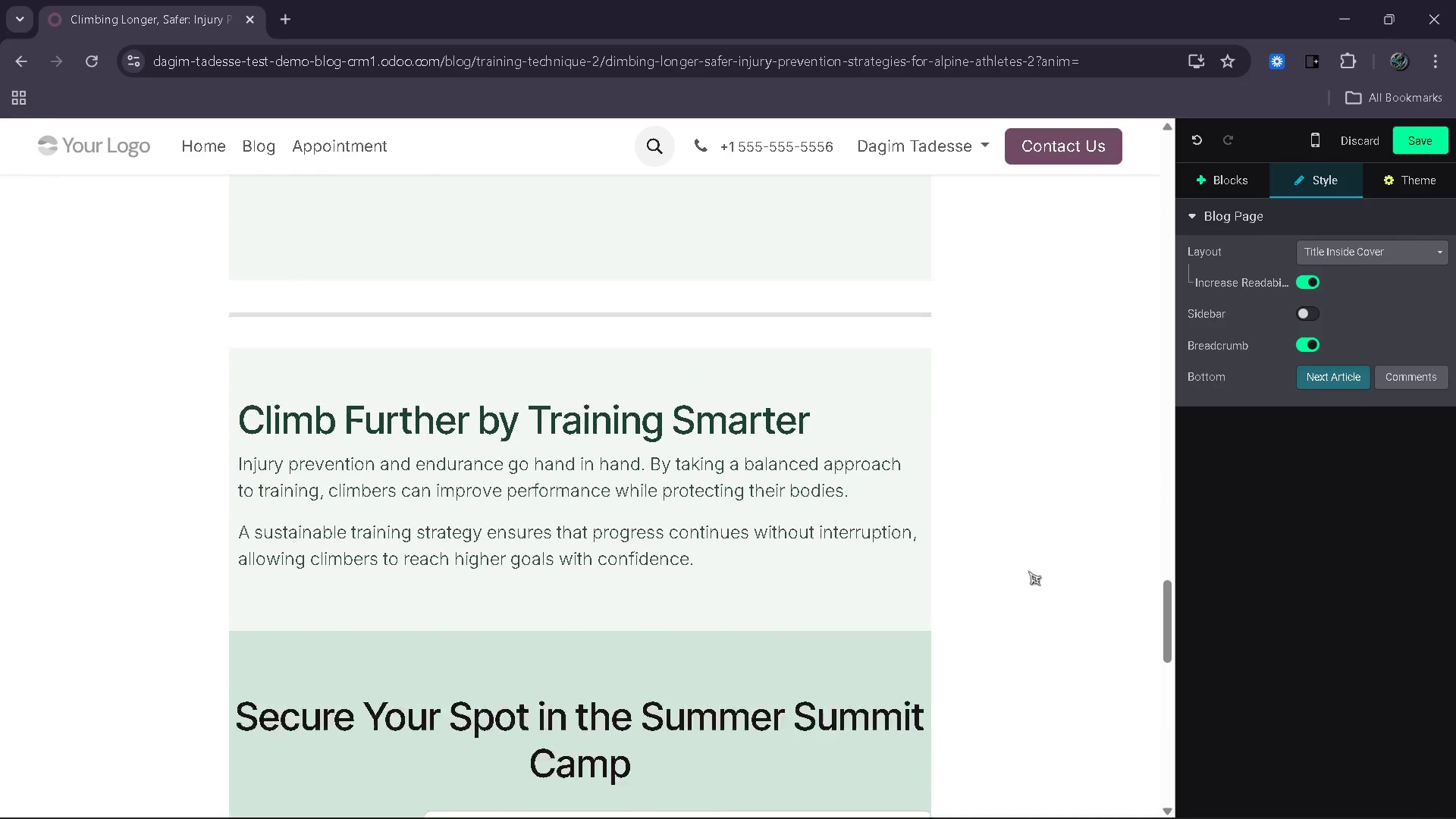 
left_click([672, 550])
 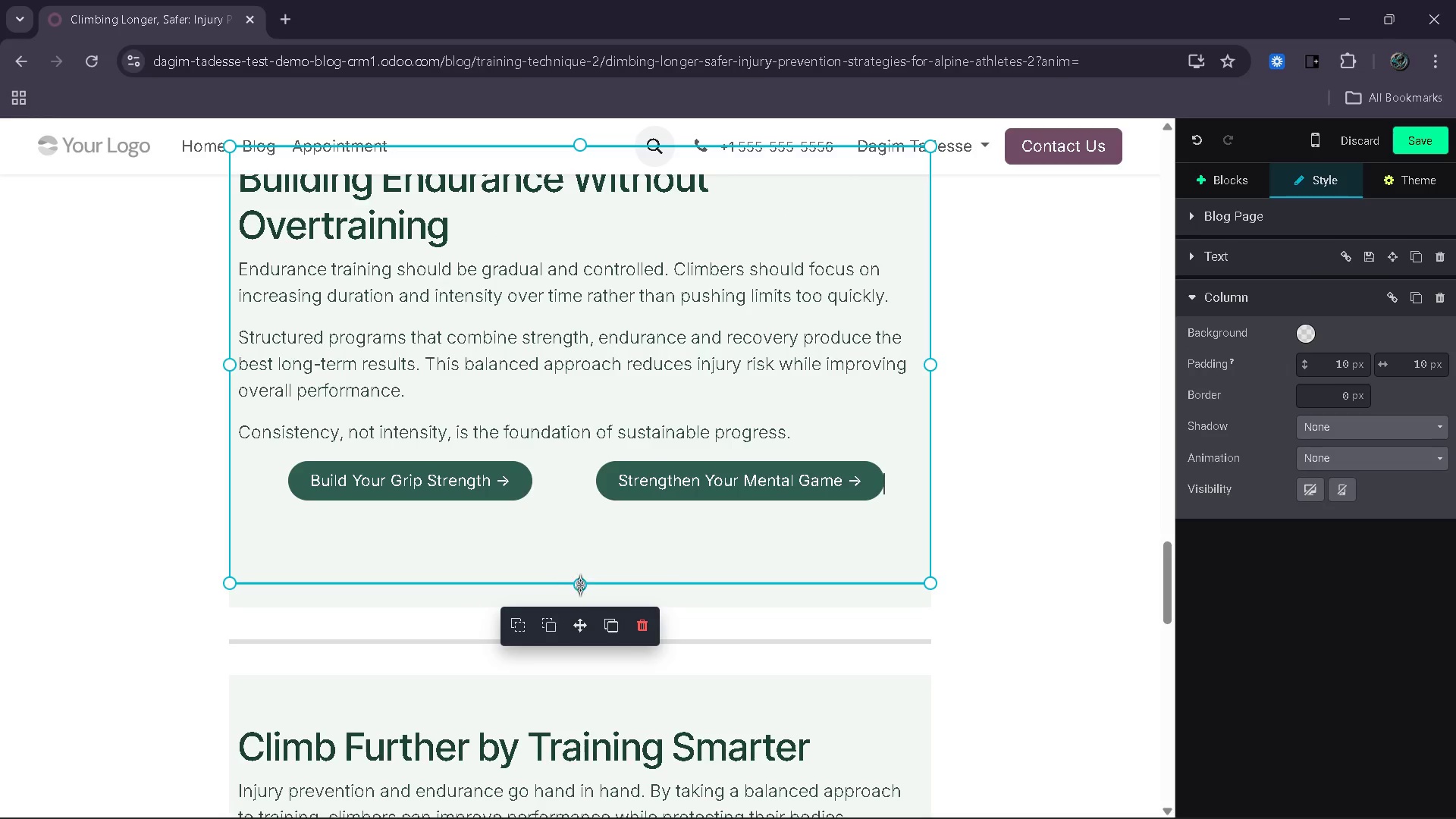 
left_click_drag(start_coordinate=[582, 587], to_coordinate=[601, 541])
 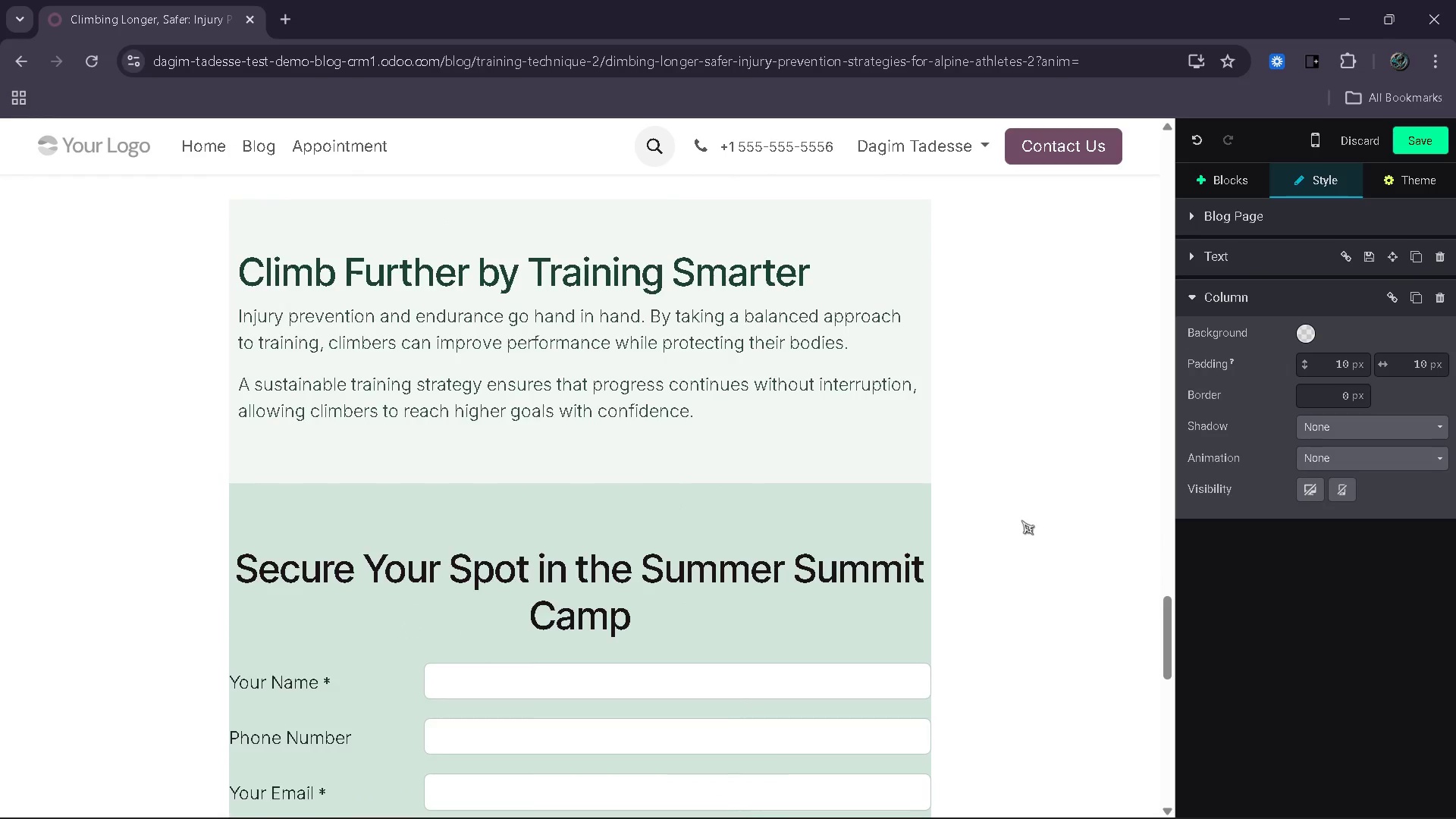 
wait(8.42)
 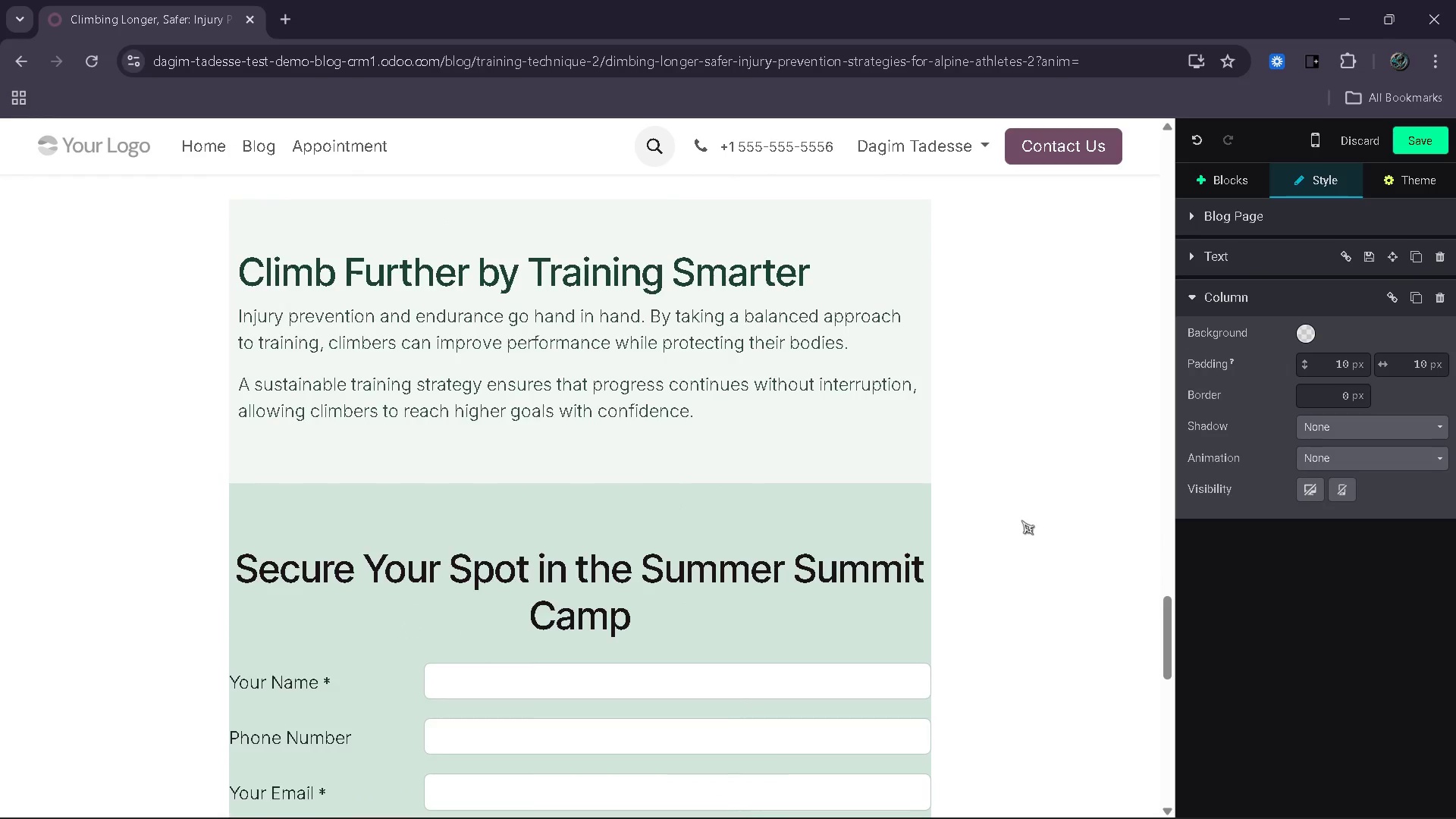 
left_click([532, 331])
 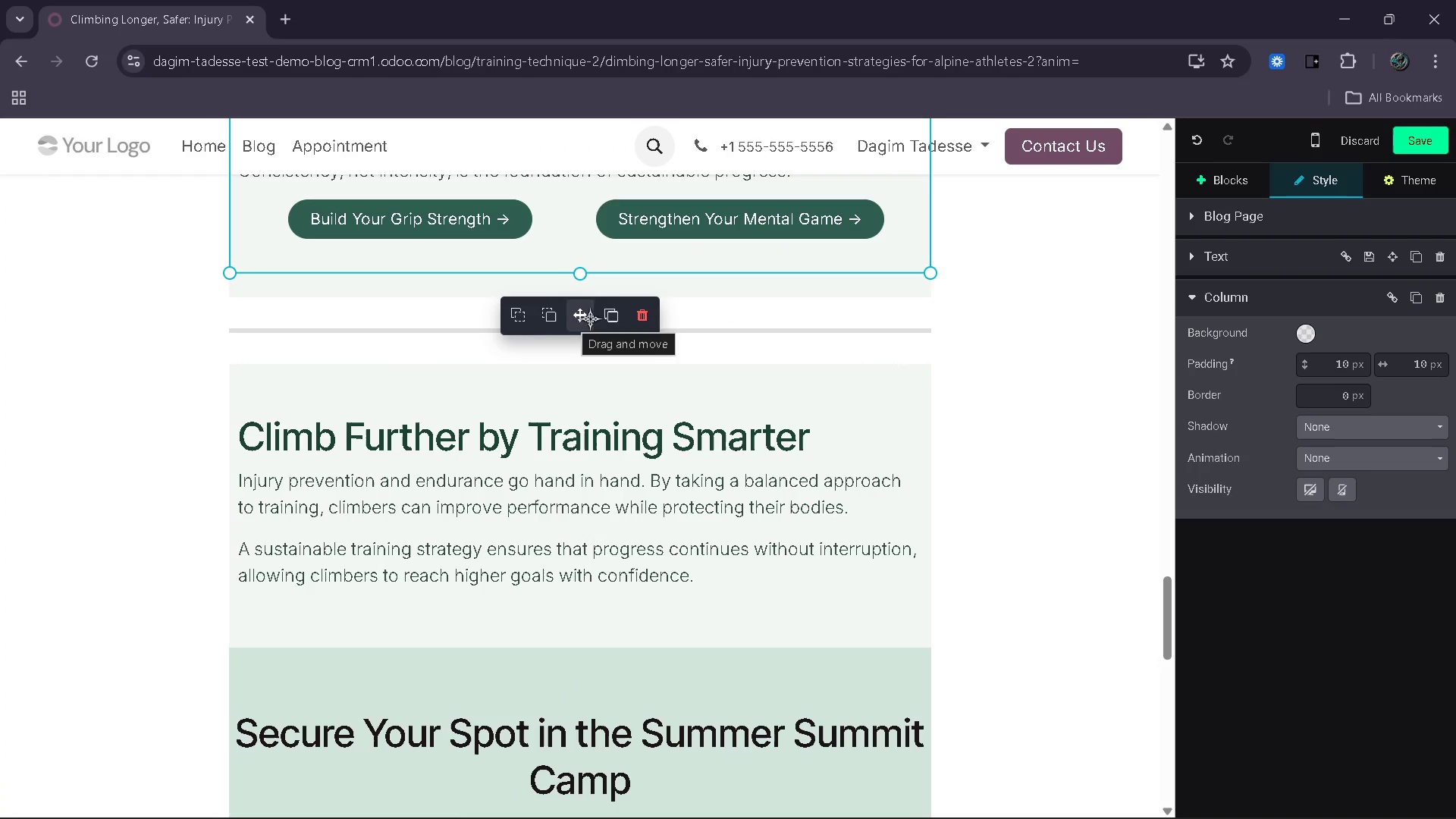 
left_click([610, 327])
 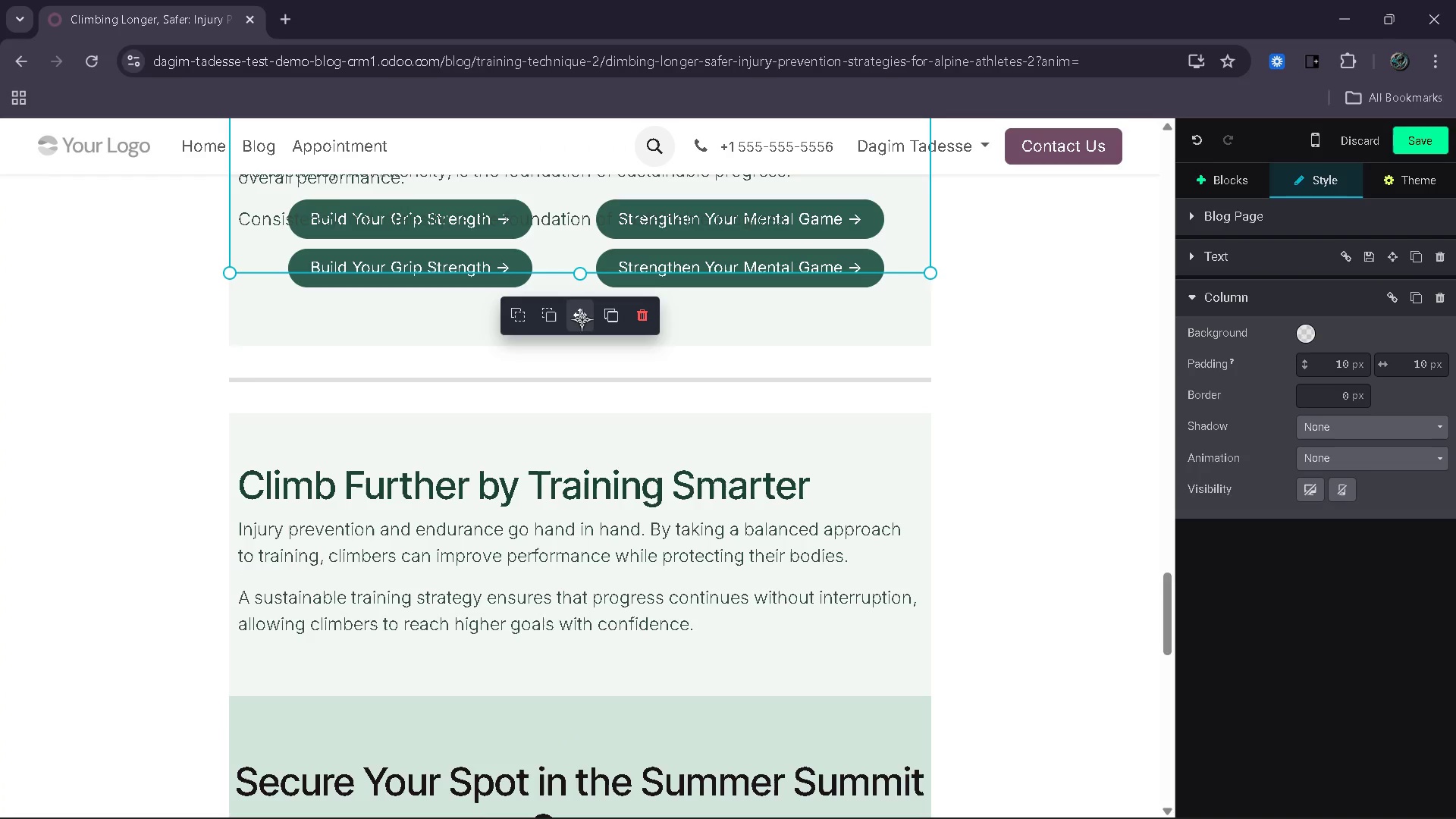 
left_click_drag(start_coordinate=[582, 319], to_coordinate=[558, 394])
 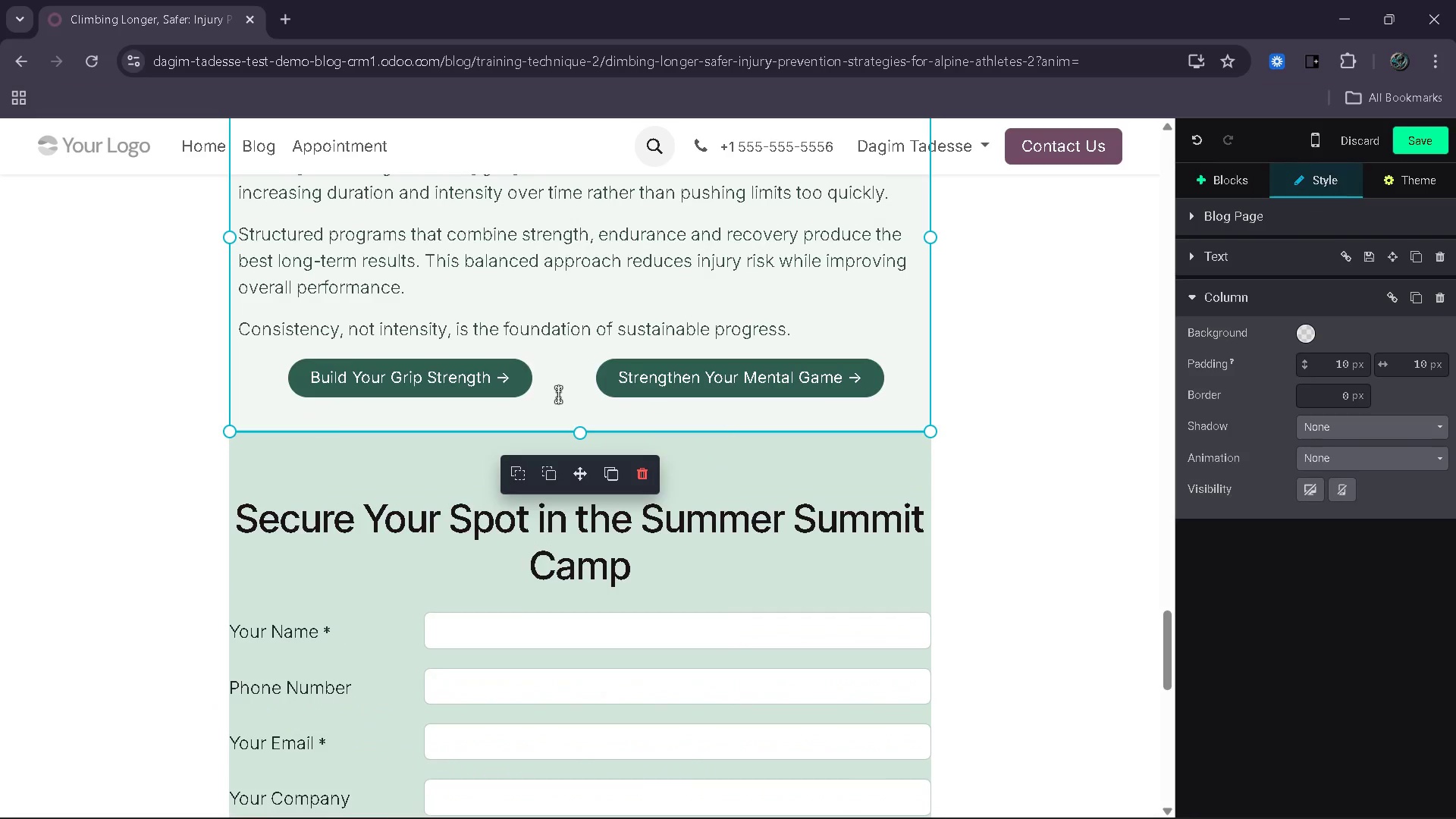 
key(Control+ControlLeft)
 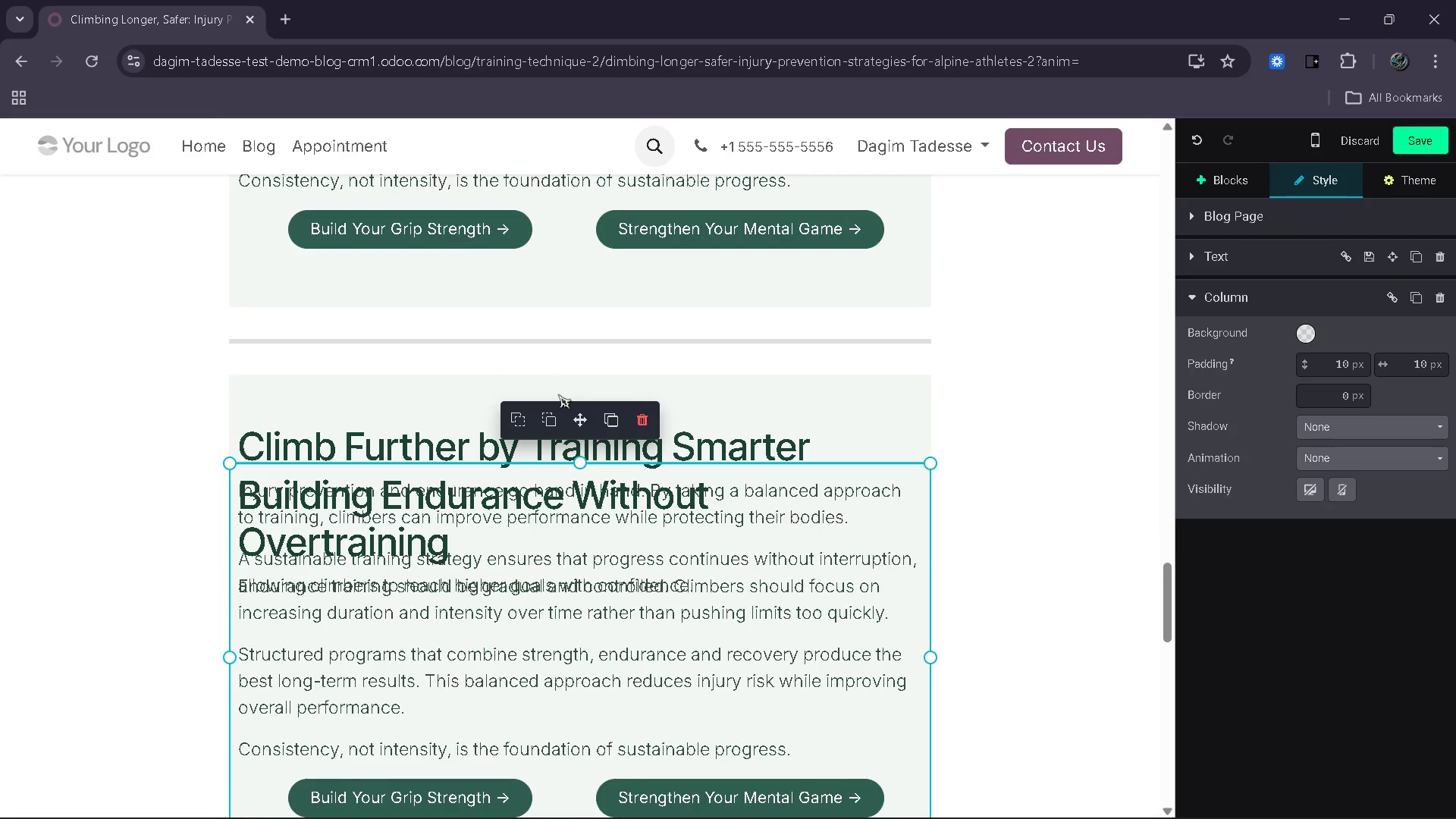 
left_click([1002, 495])
 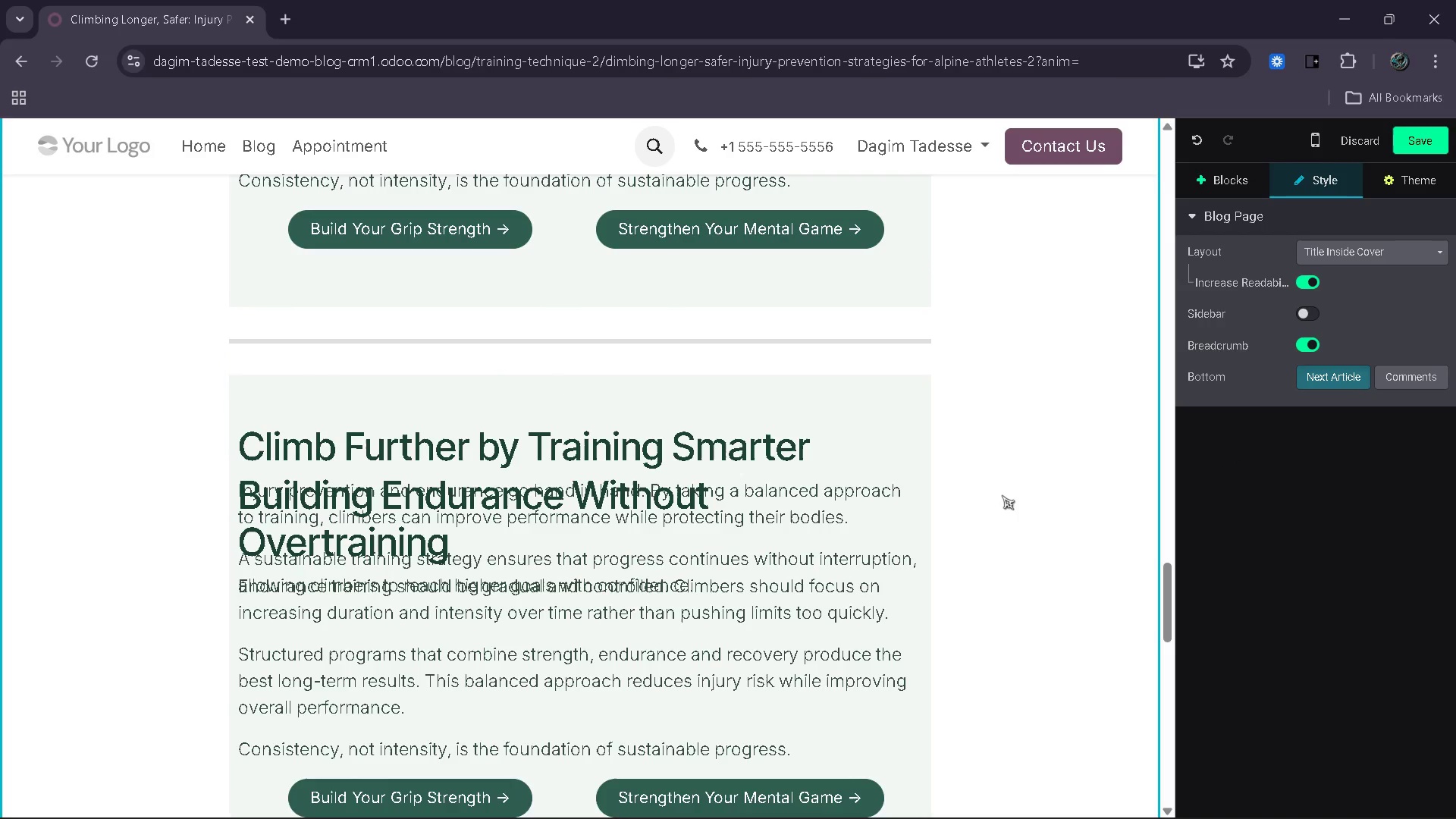 
key(Control+Z)
 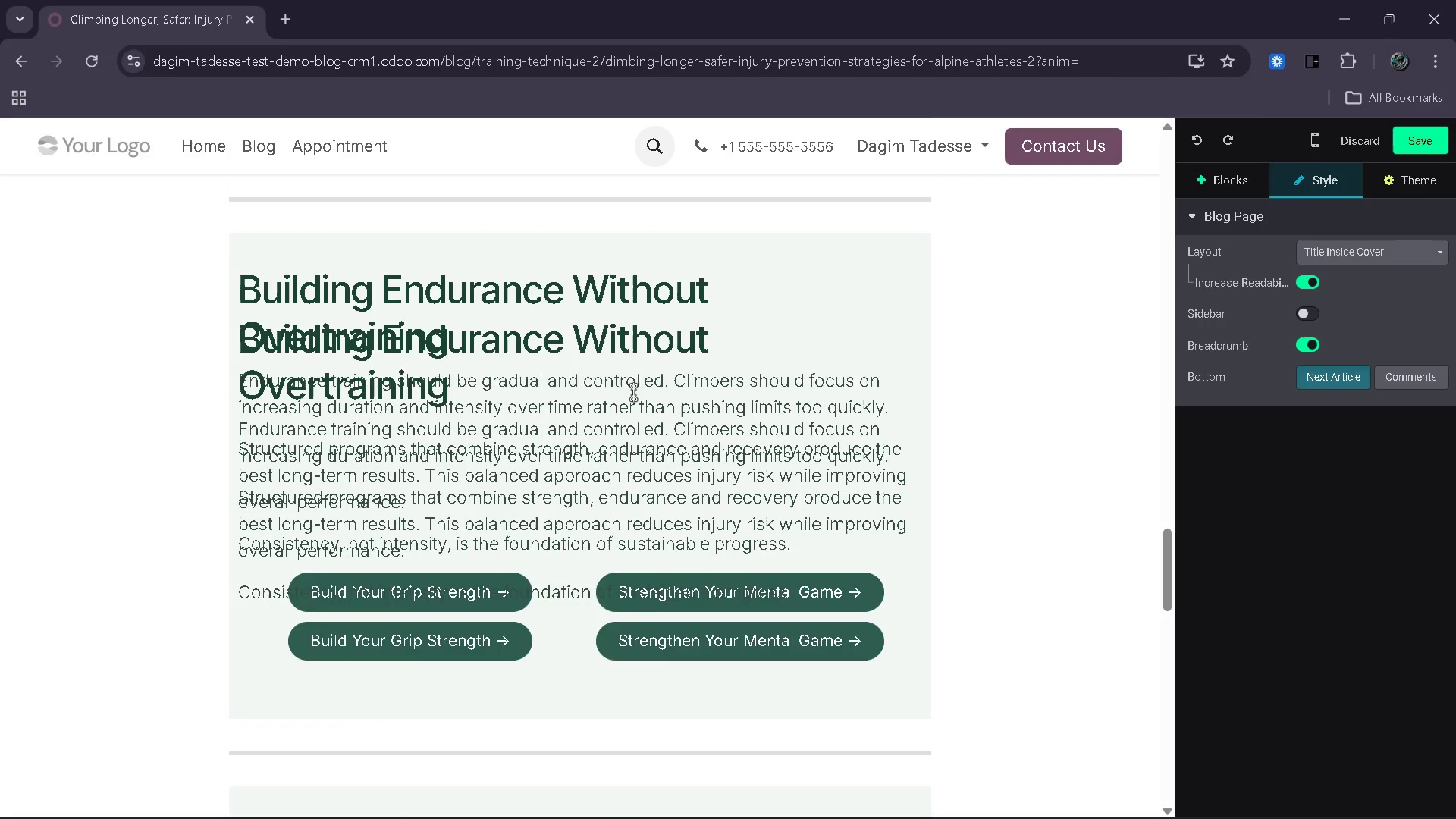 
key(Control+Z)
 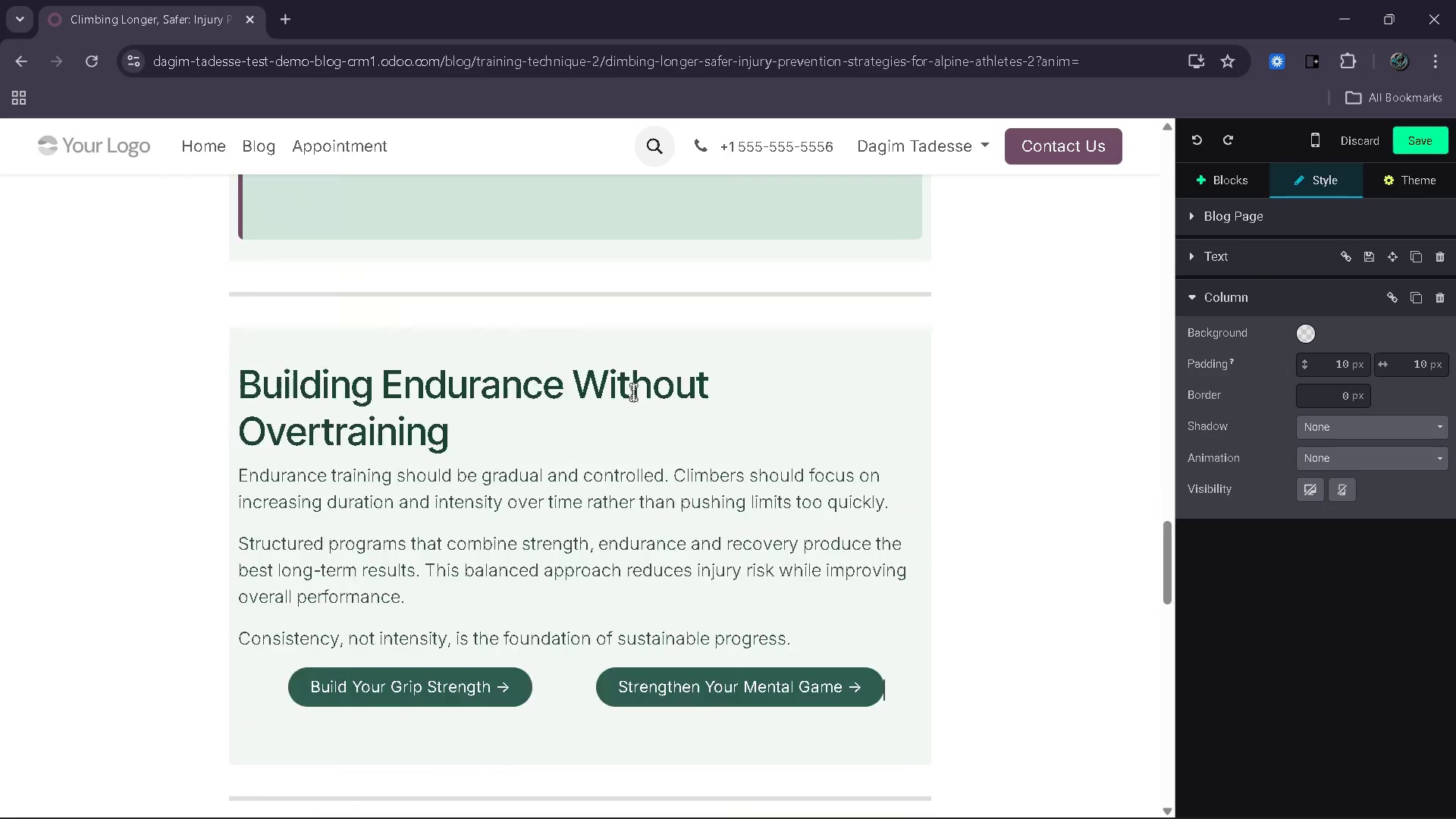 
left_click([556, 615])
 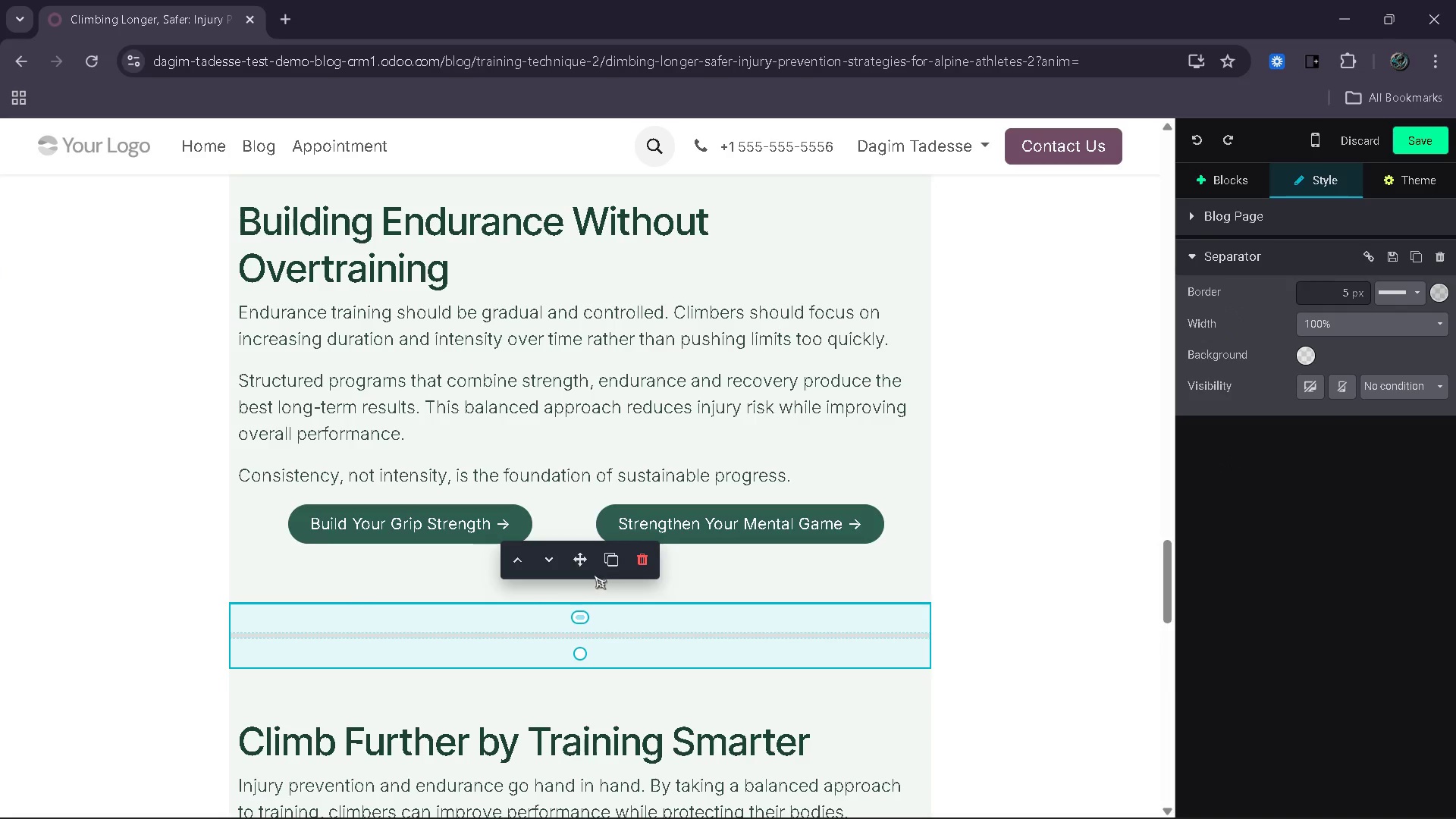 
left_click([609, 565])
 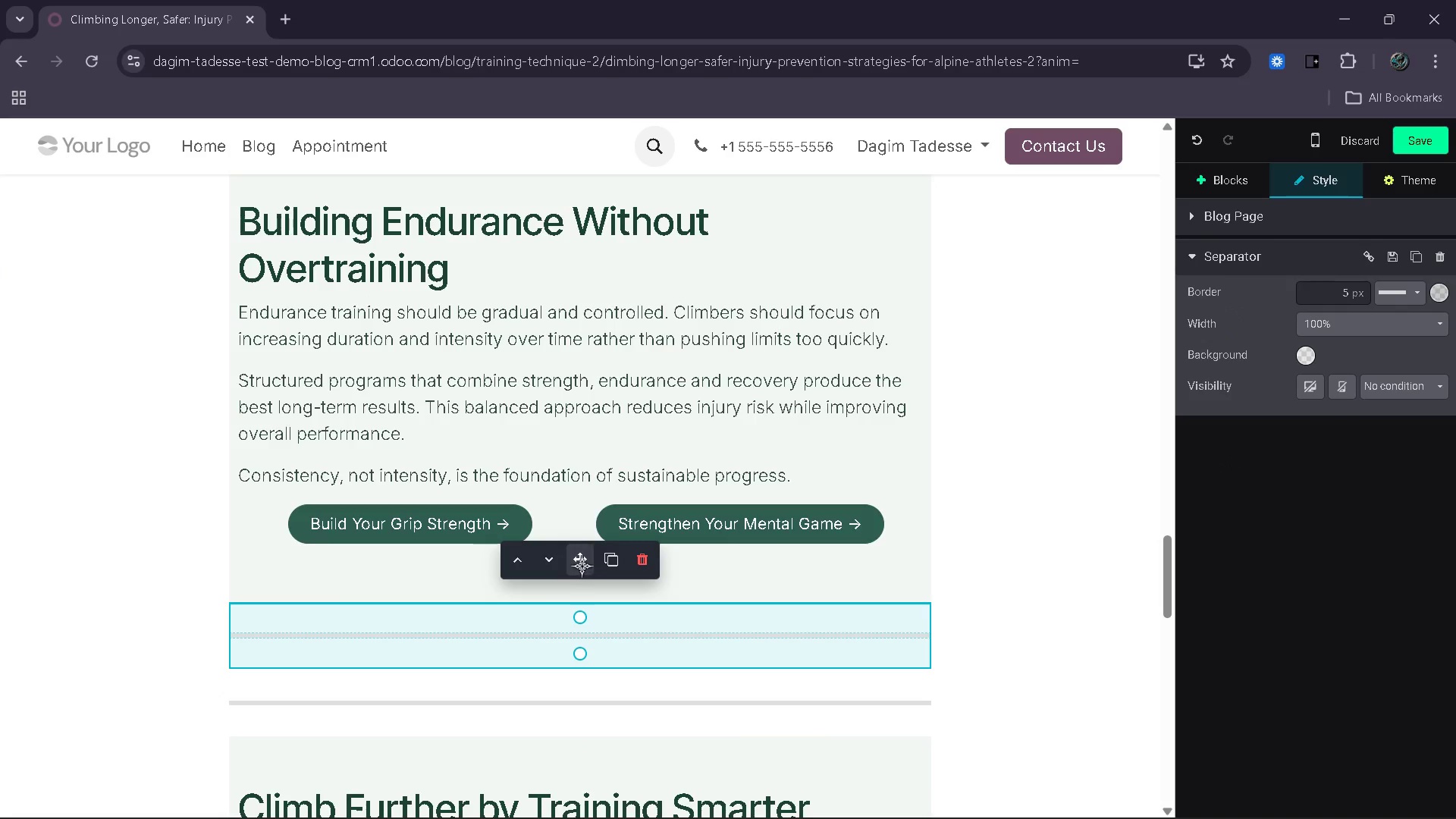 
left_click_drag(start_coordinate=[581, 566], to_coordinate=[598, 591])
 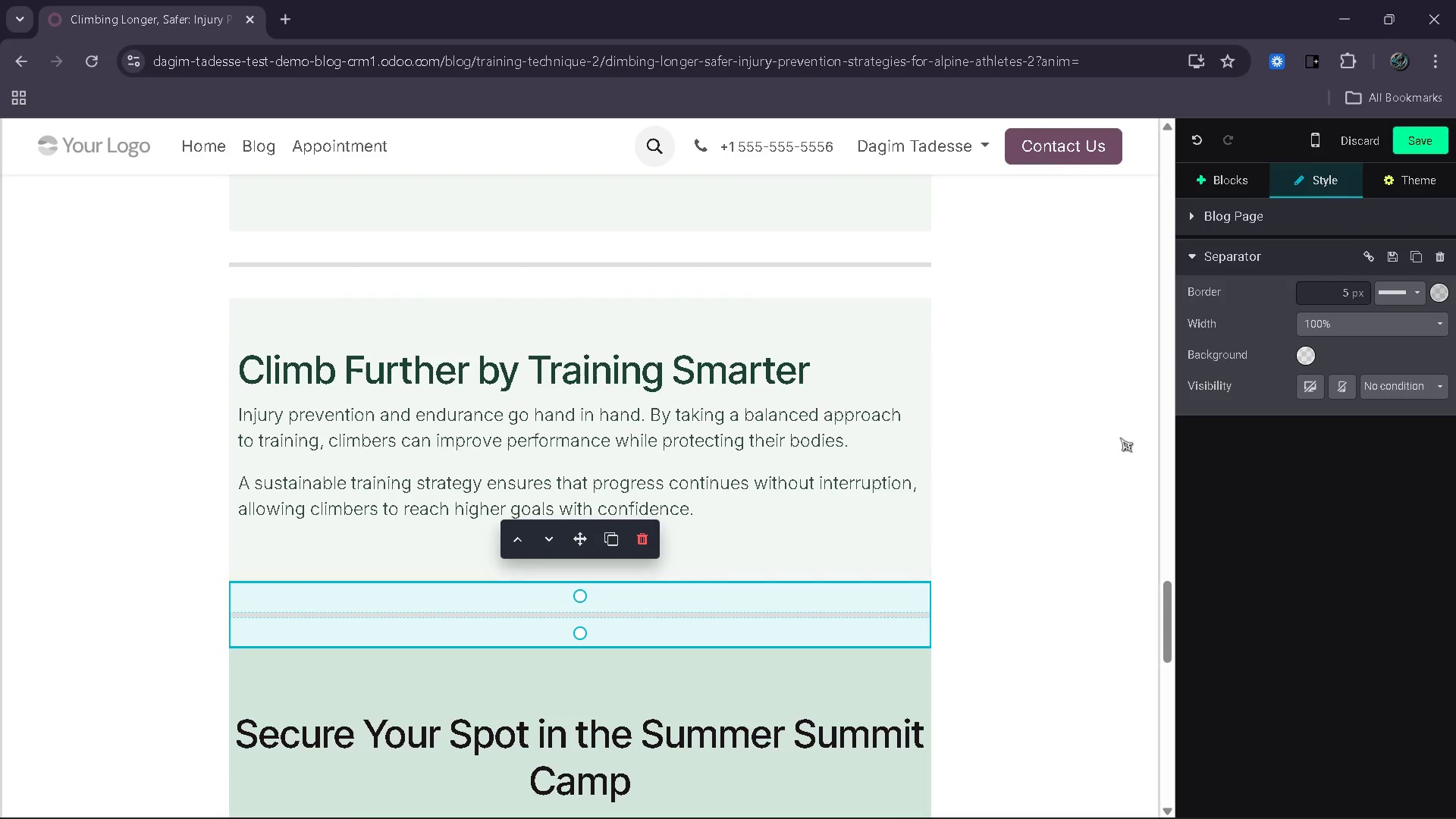 
left_click([1120, 438])
 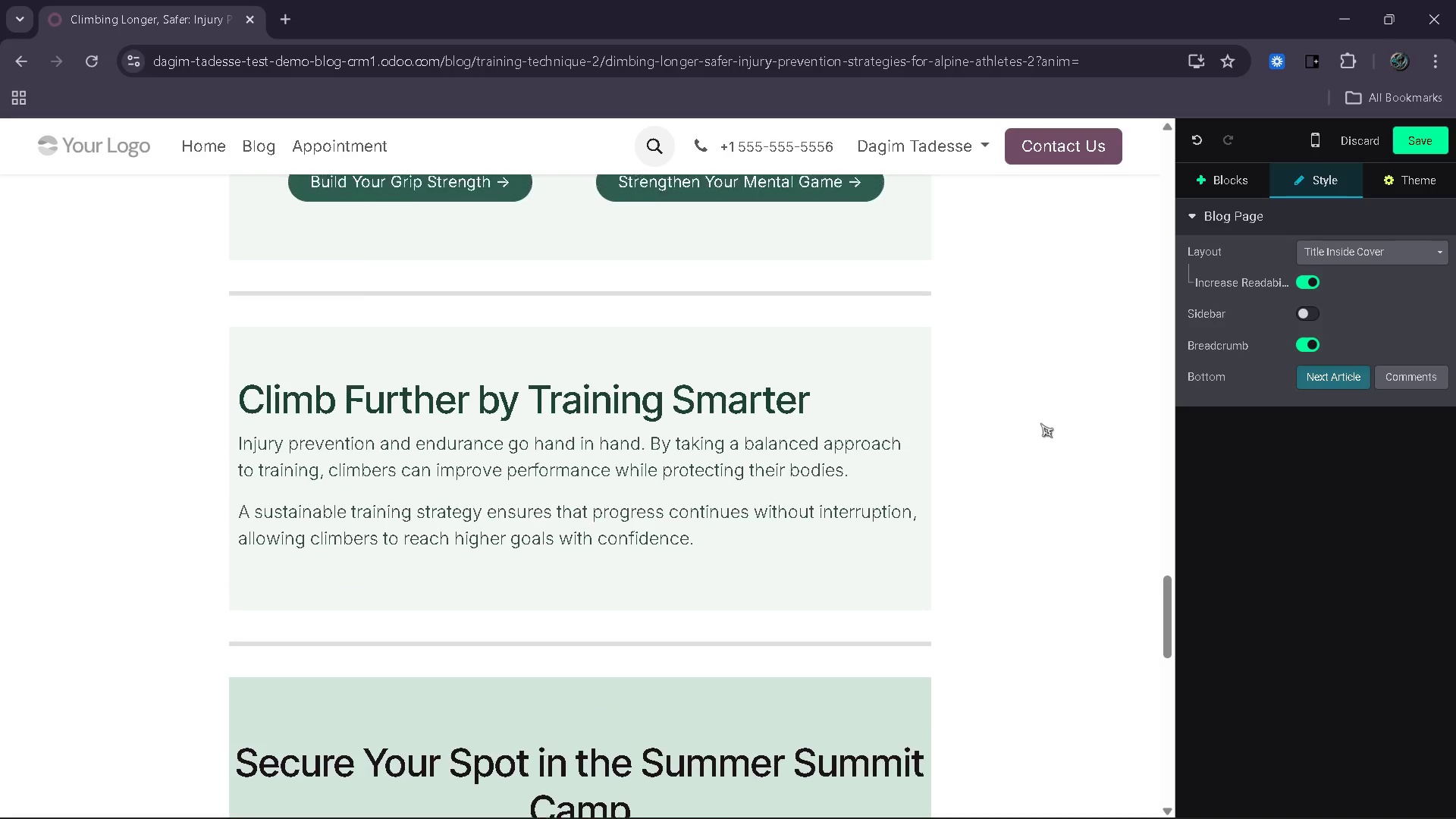 
wait(11.42)
 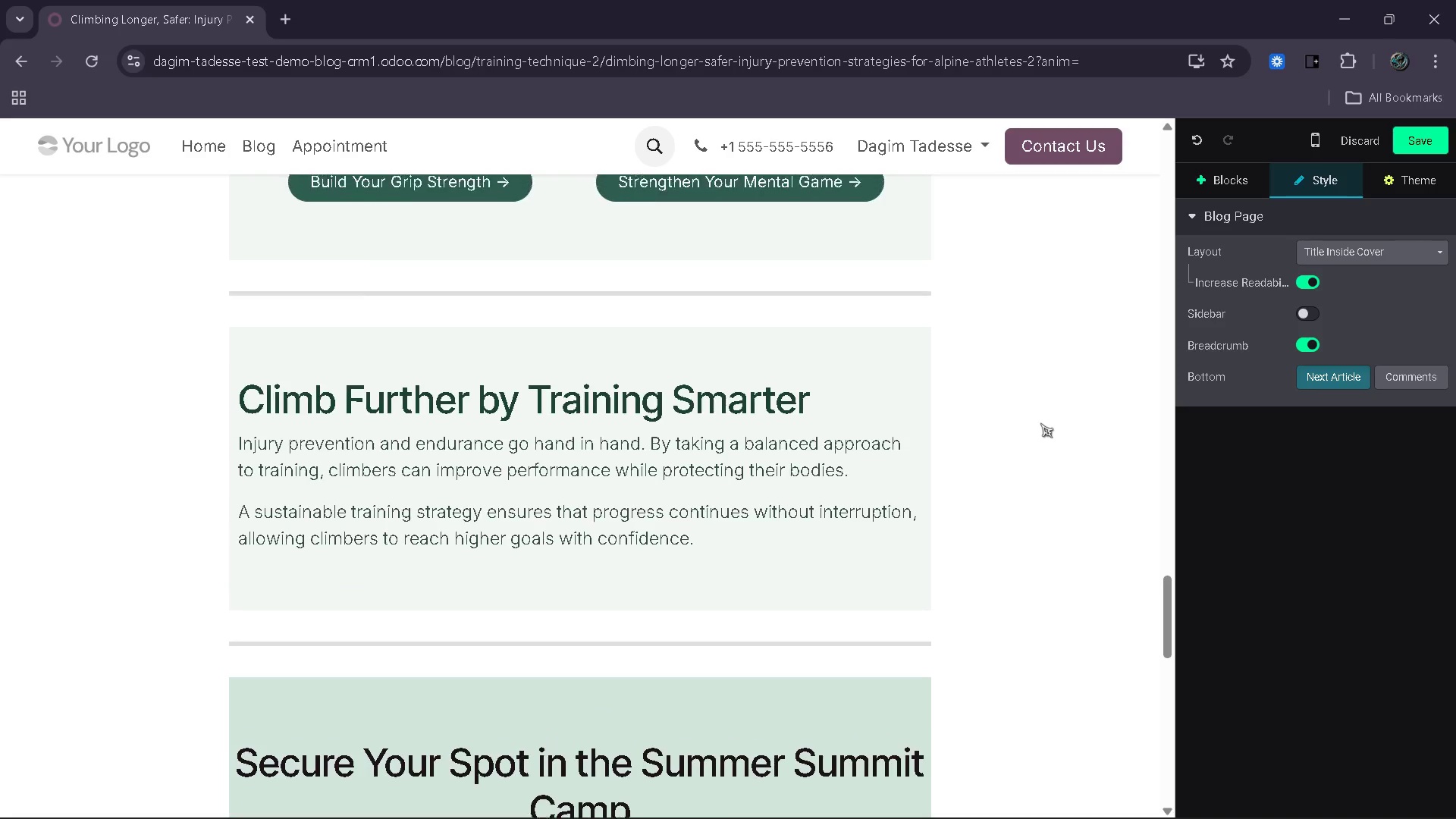 
left_click([651, 637])
 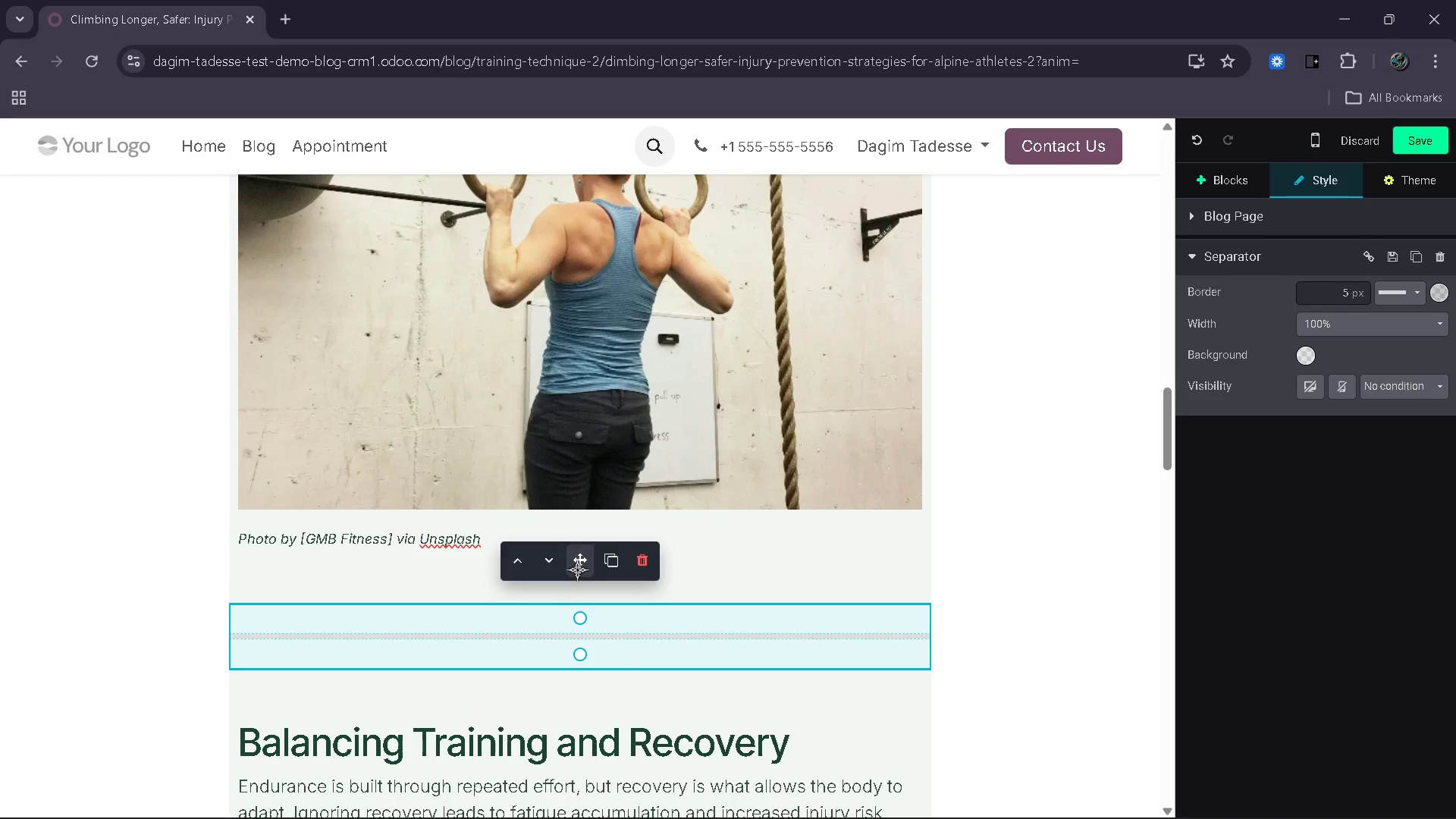 
left_click([577, 568])
 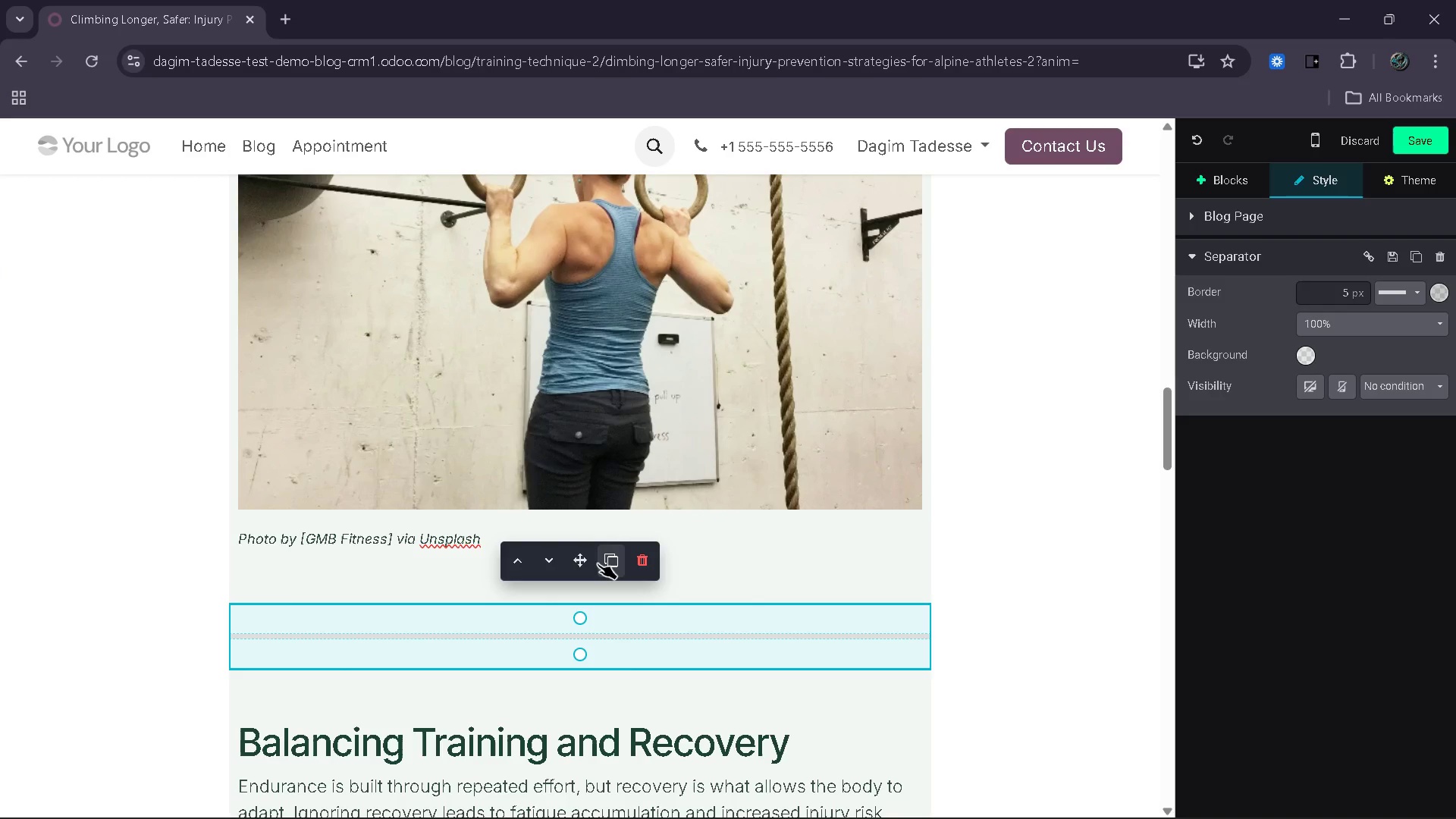 
left_click([598, 563])
 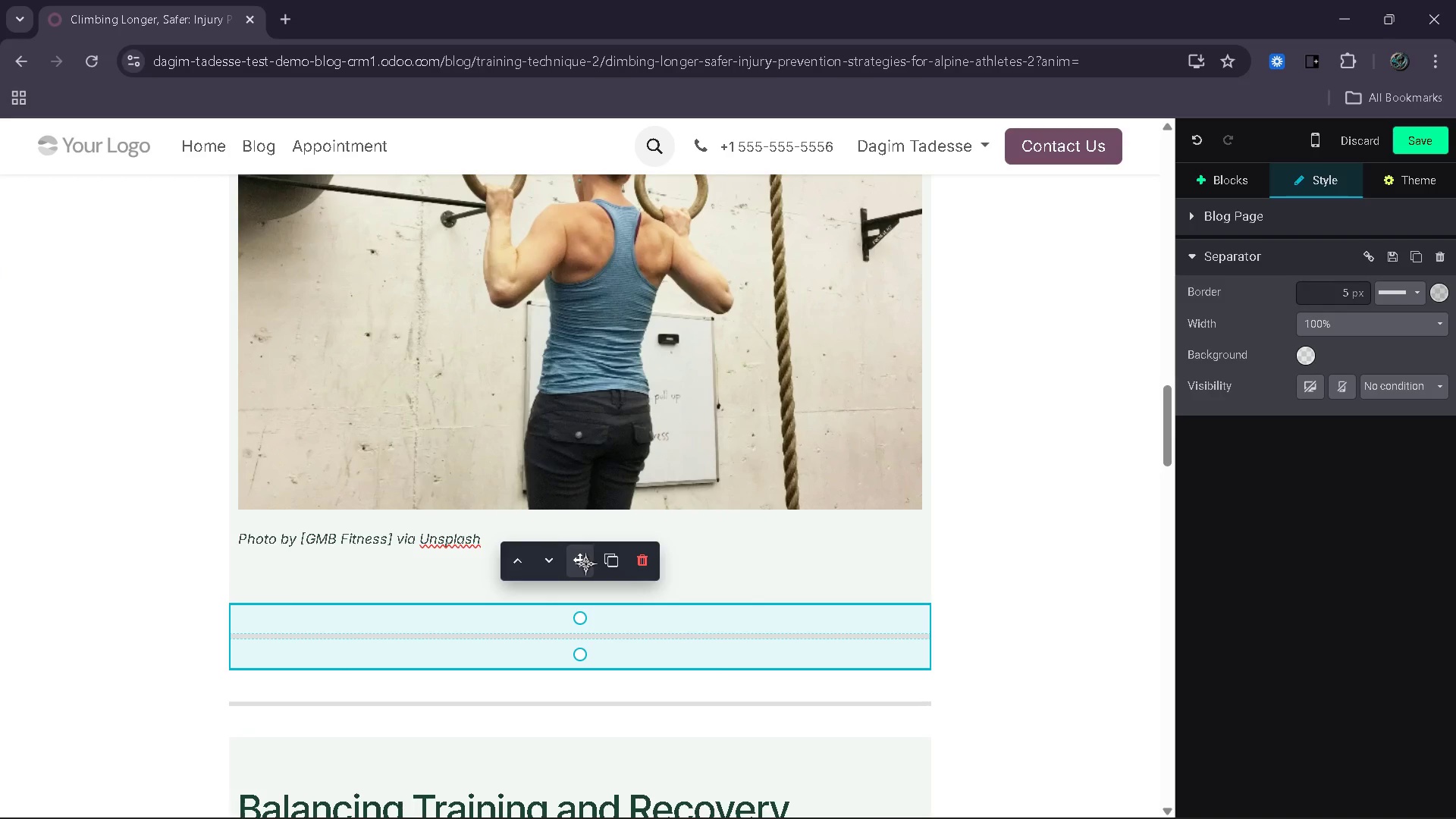 
left_click_drag(start_coordinate=[585, 563], to_coordinate=[557, 386])
 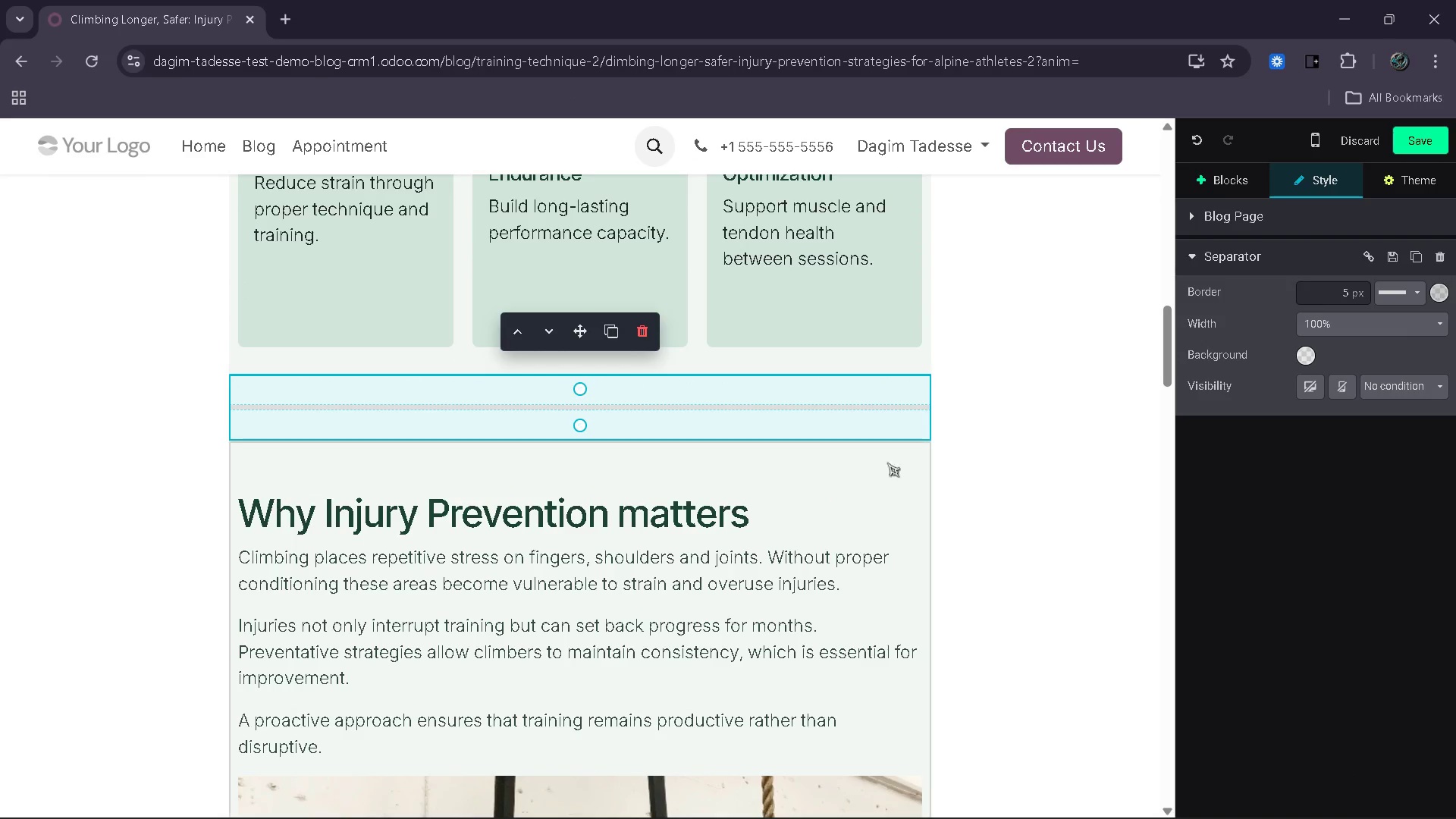 
left_click([979, 460])
 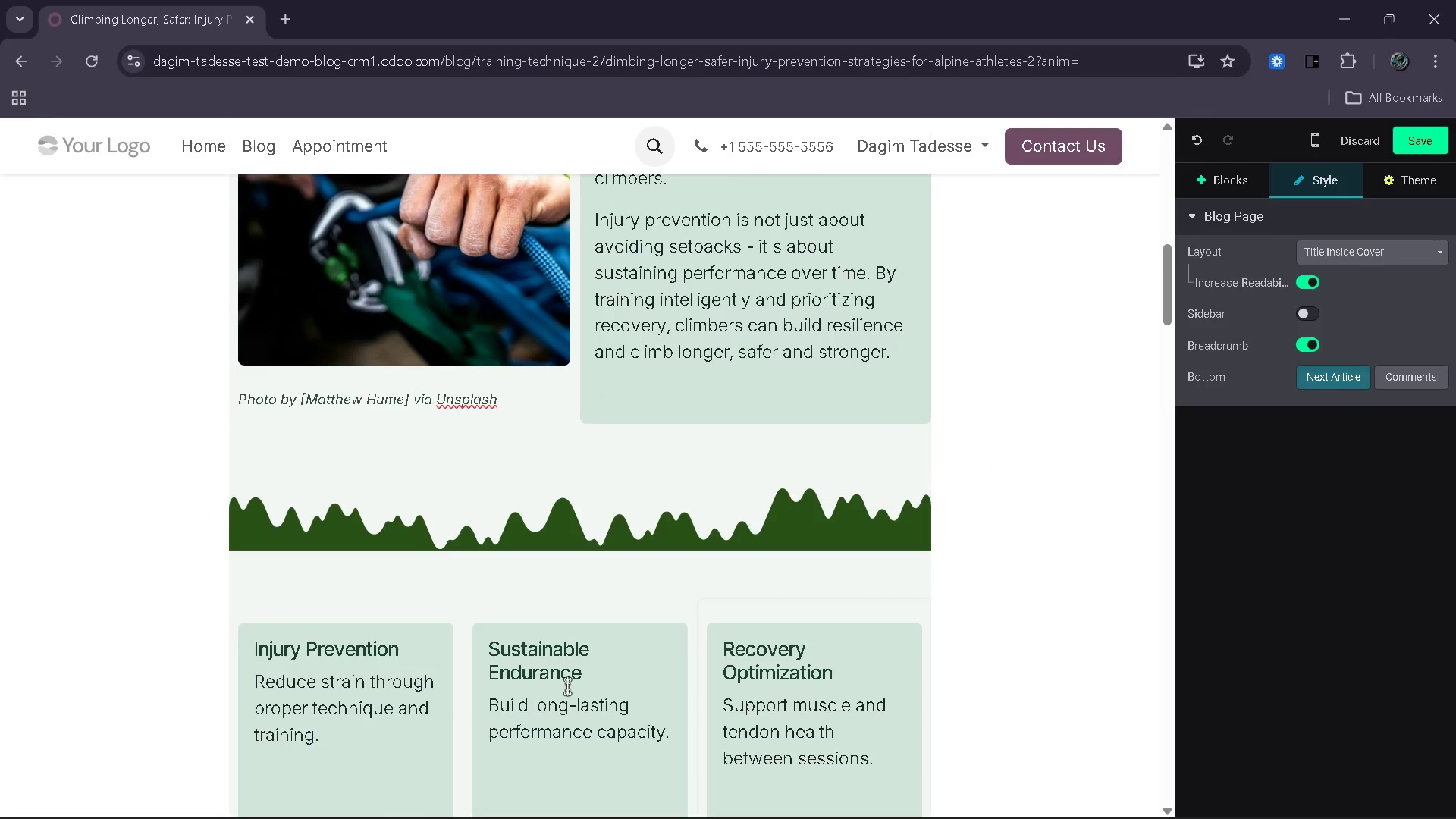 
wait(5.86)
 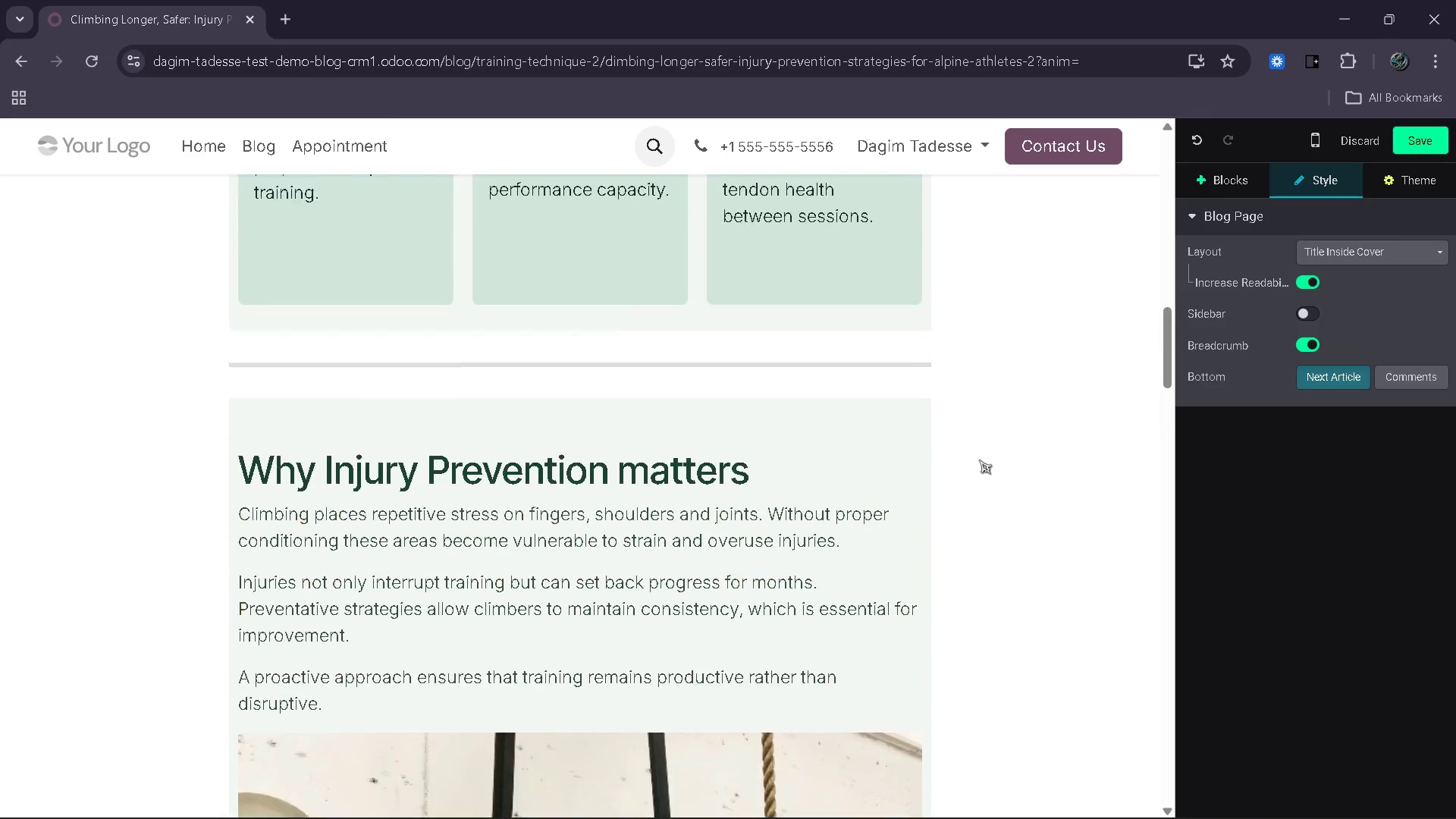 
left_click([599, 522])
 